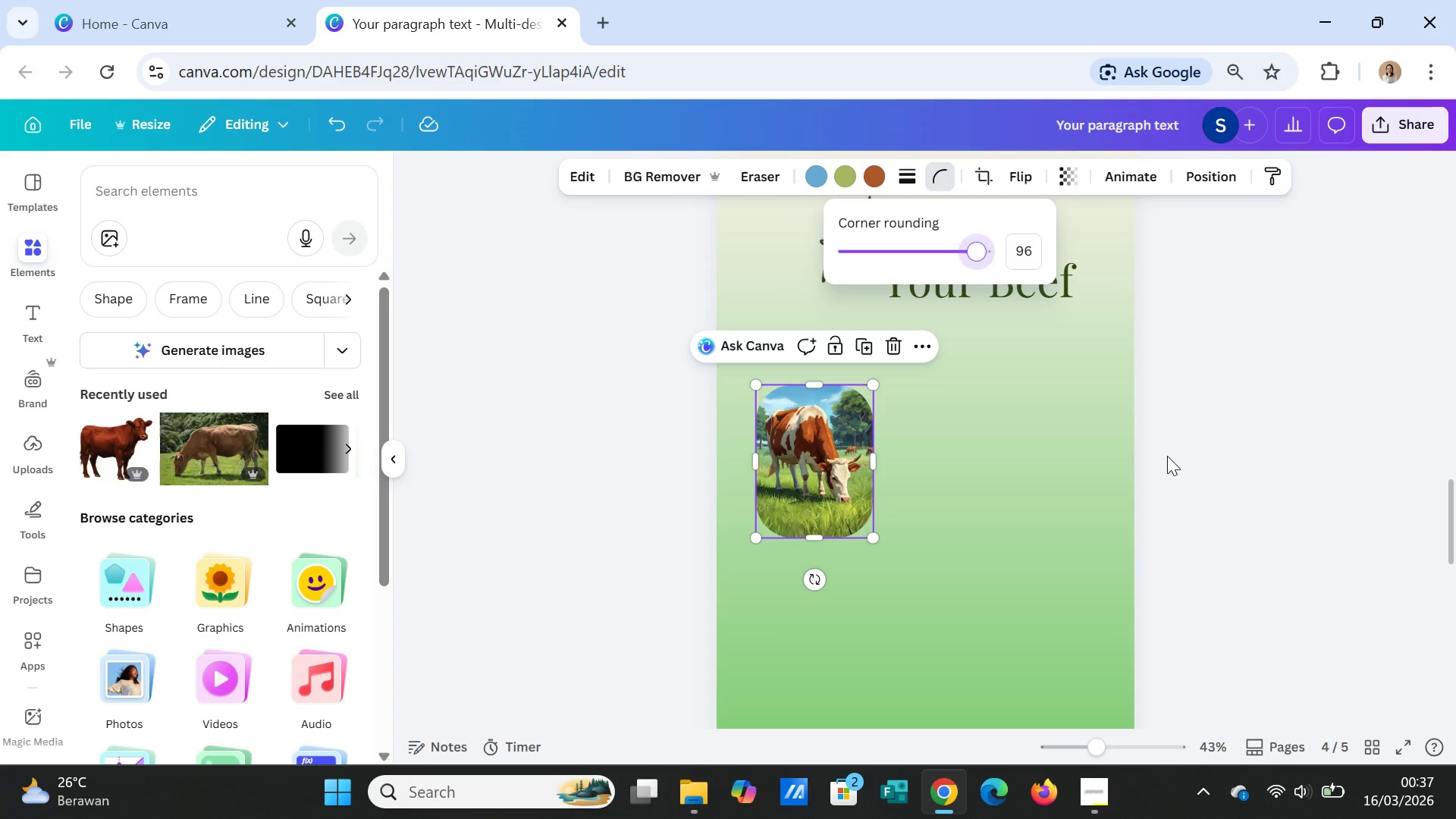 
left_click([1167, 456])
 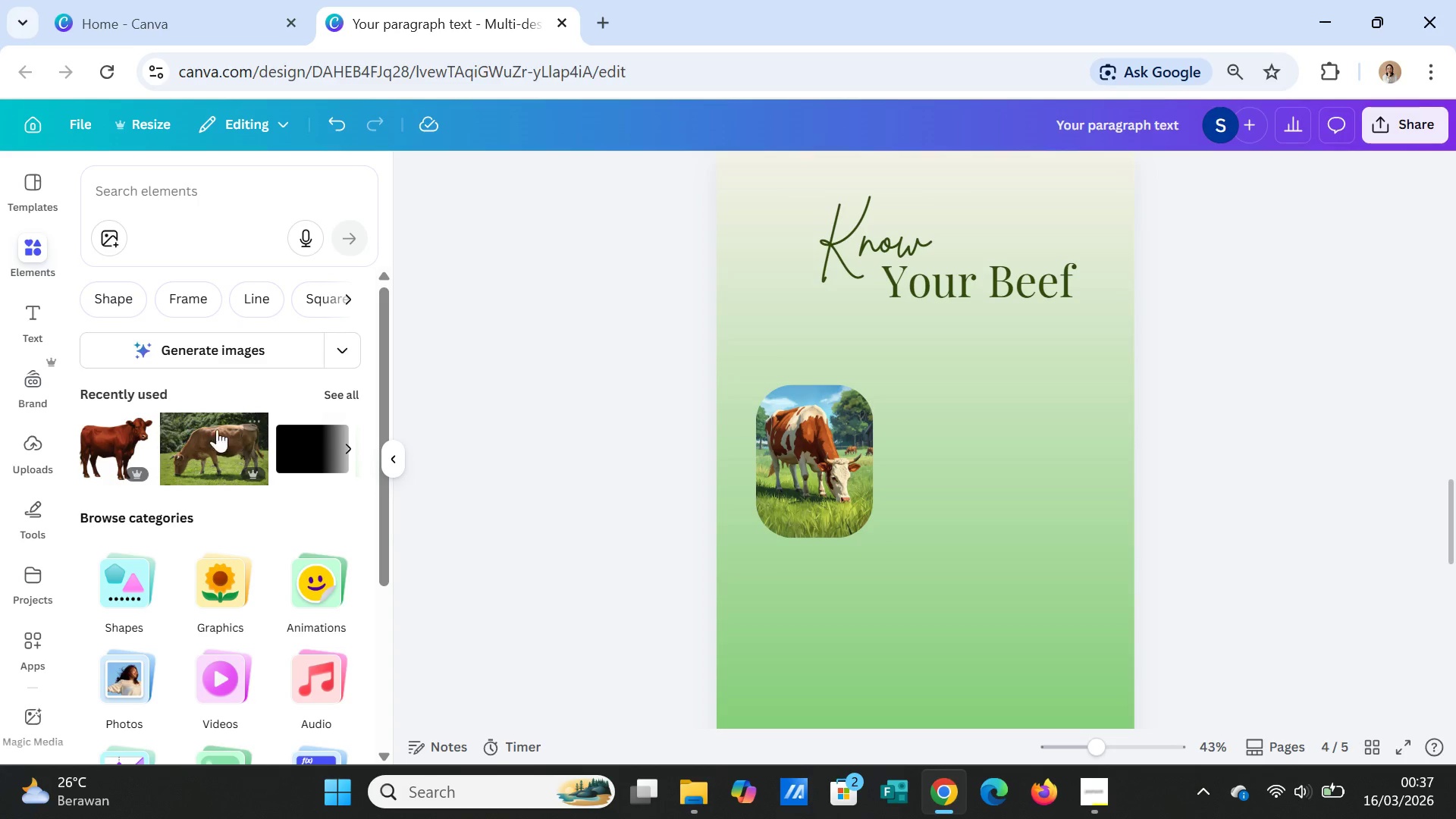 
wait(7.88)
 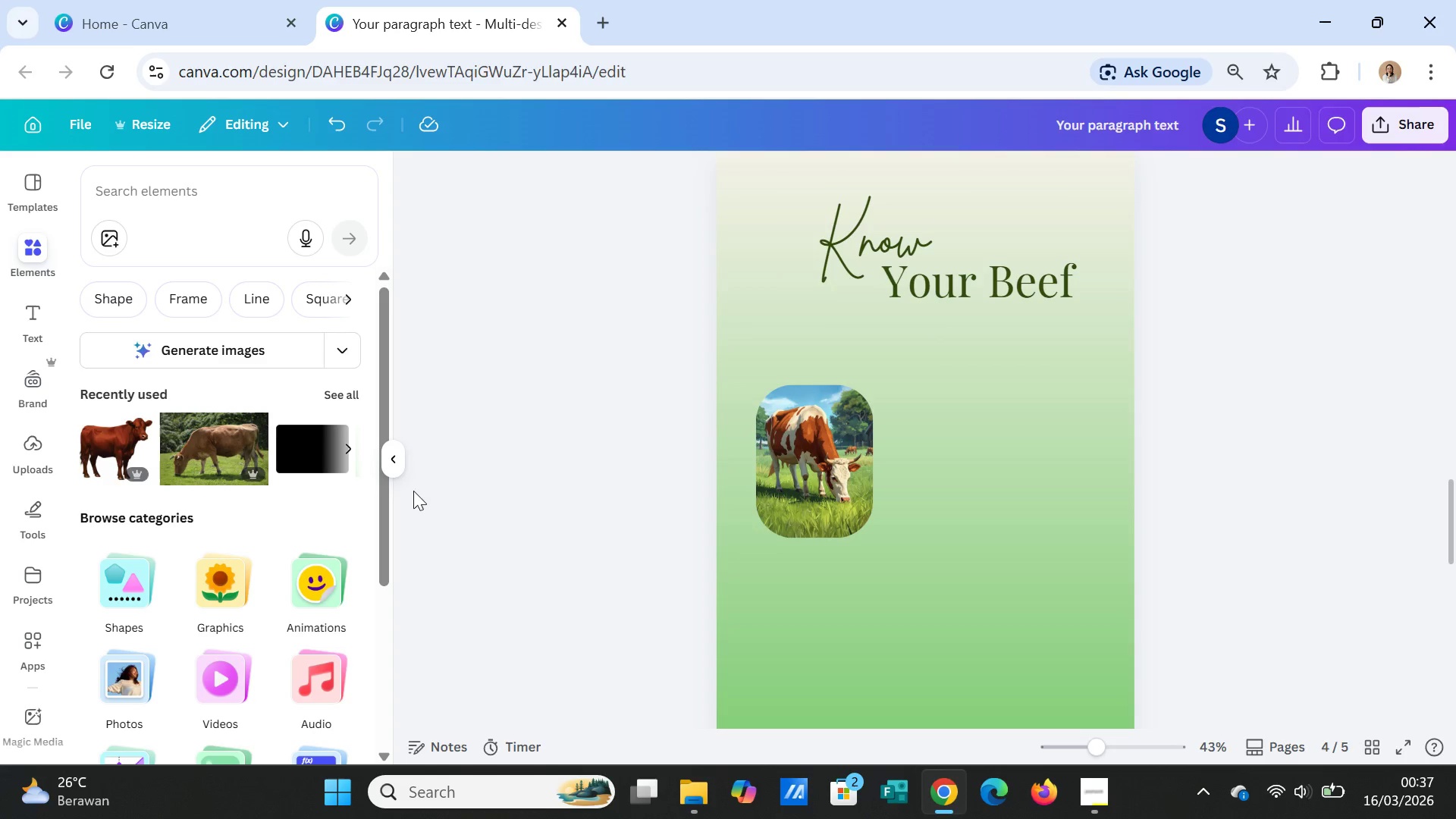 
left_click([334, 392])
 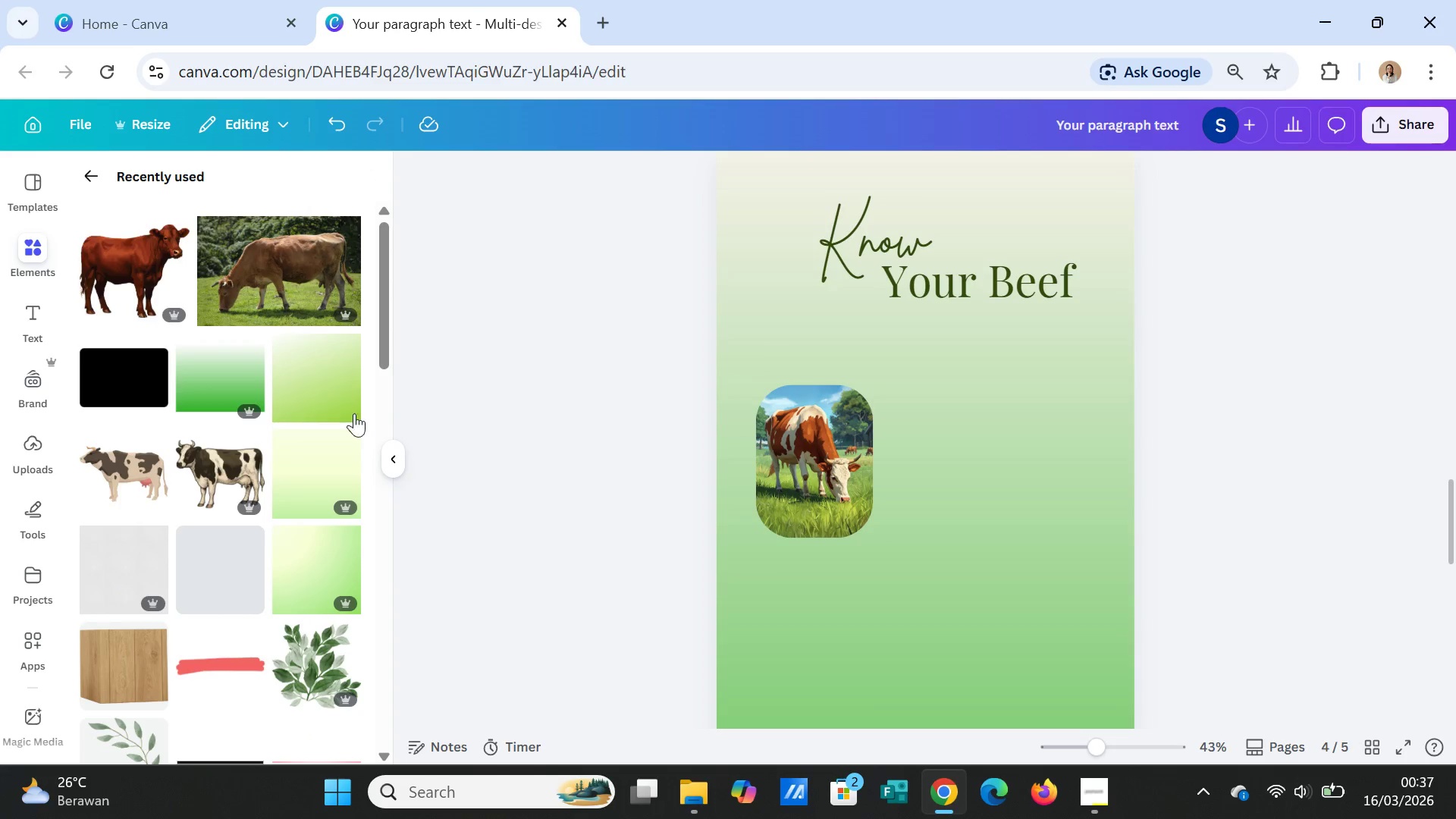 
mouse_move([237, 525])
 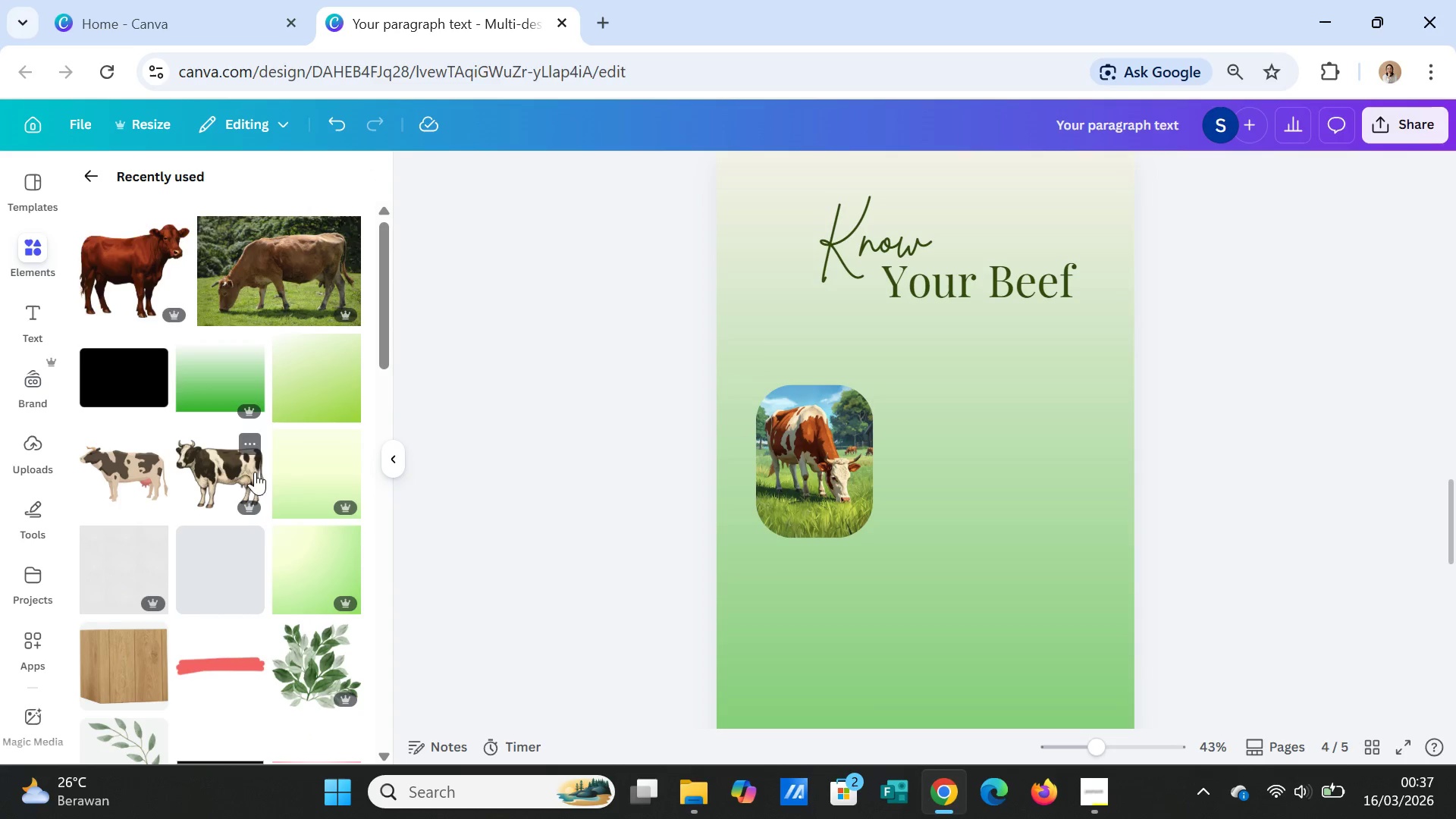 
scroll: coordinate [266, 463], scroll_direction: up, amount: 3.0
 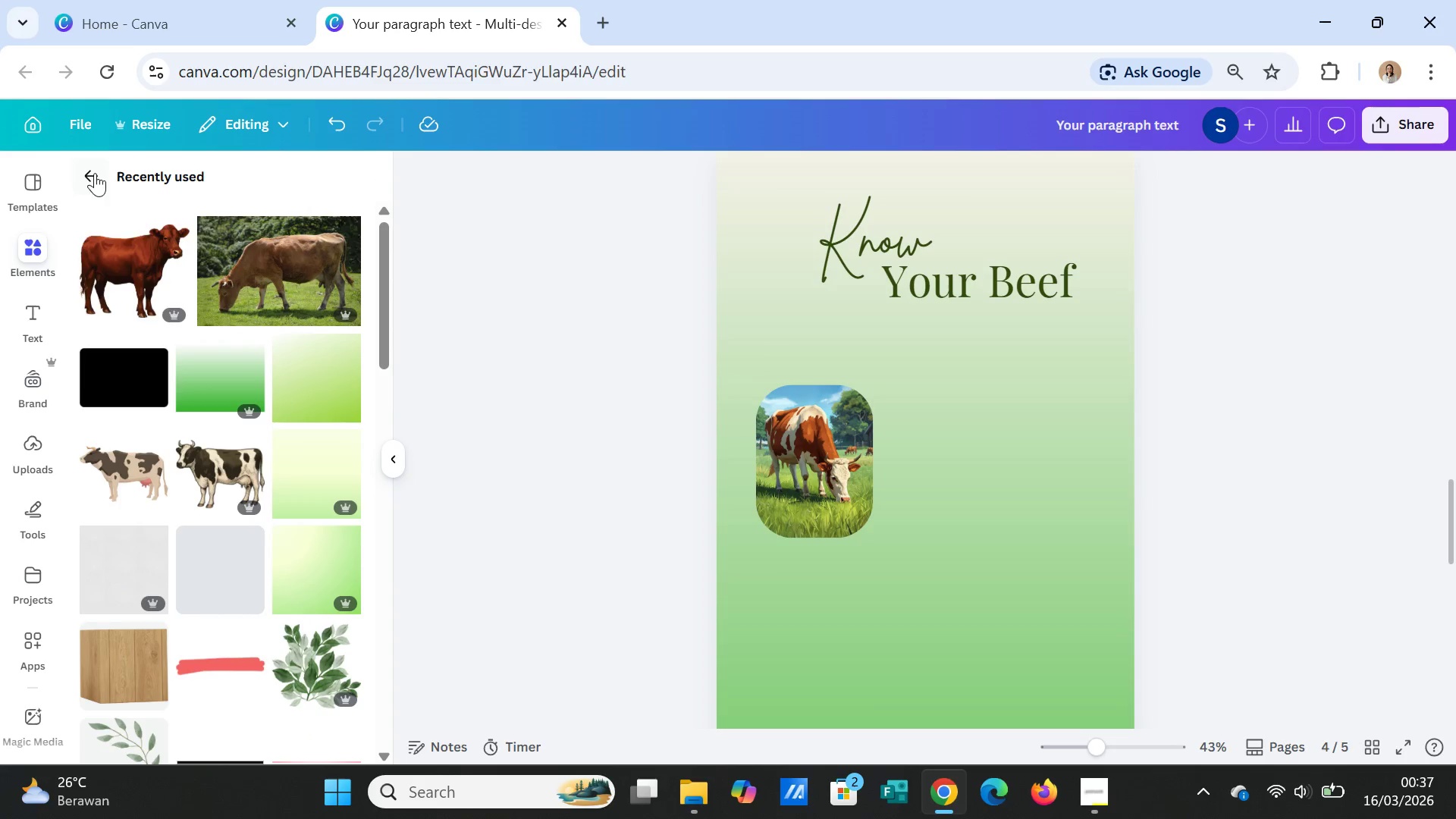 
left_click([96, 174])
 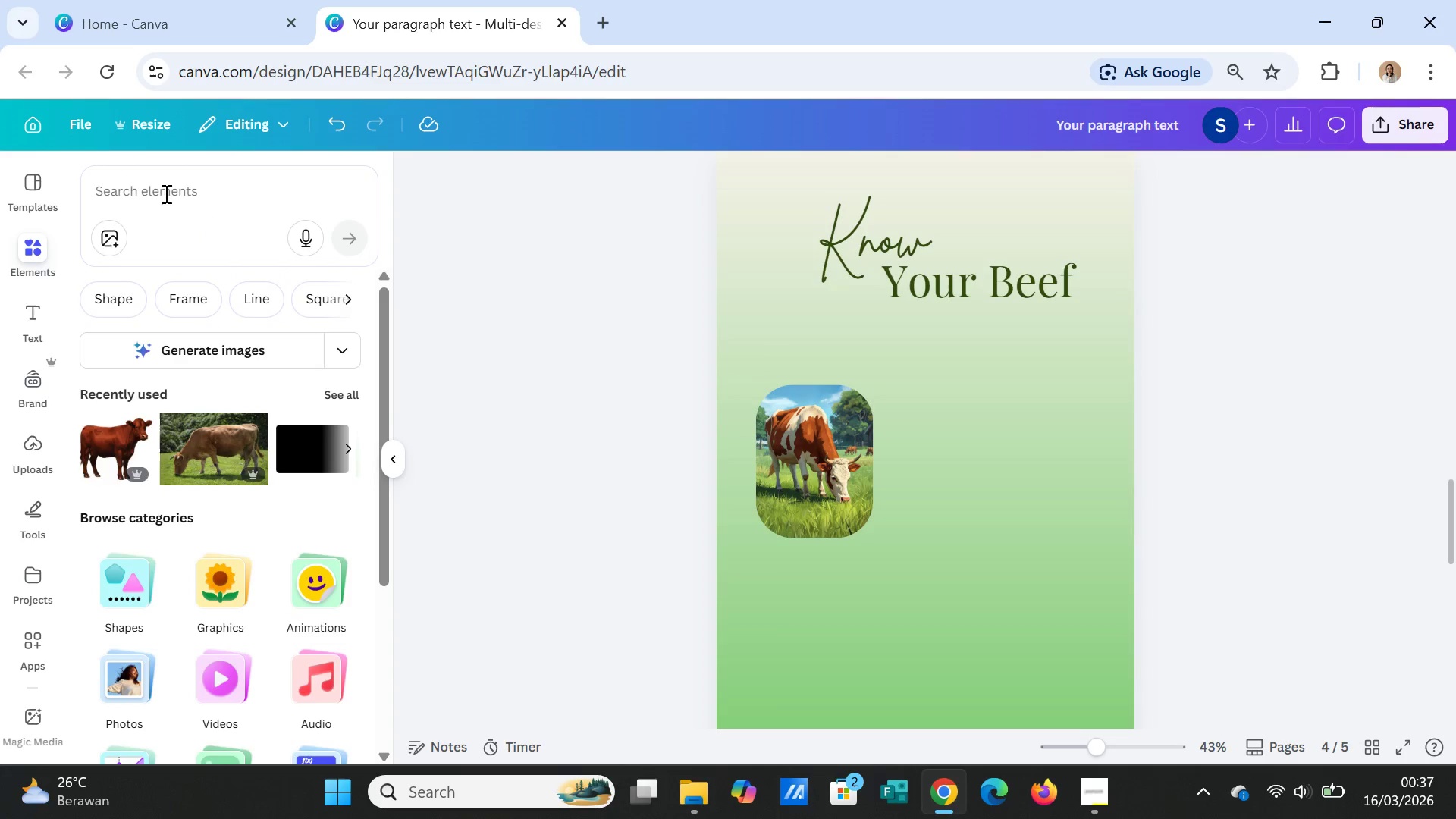 
left_click([169, 193])
 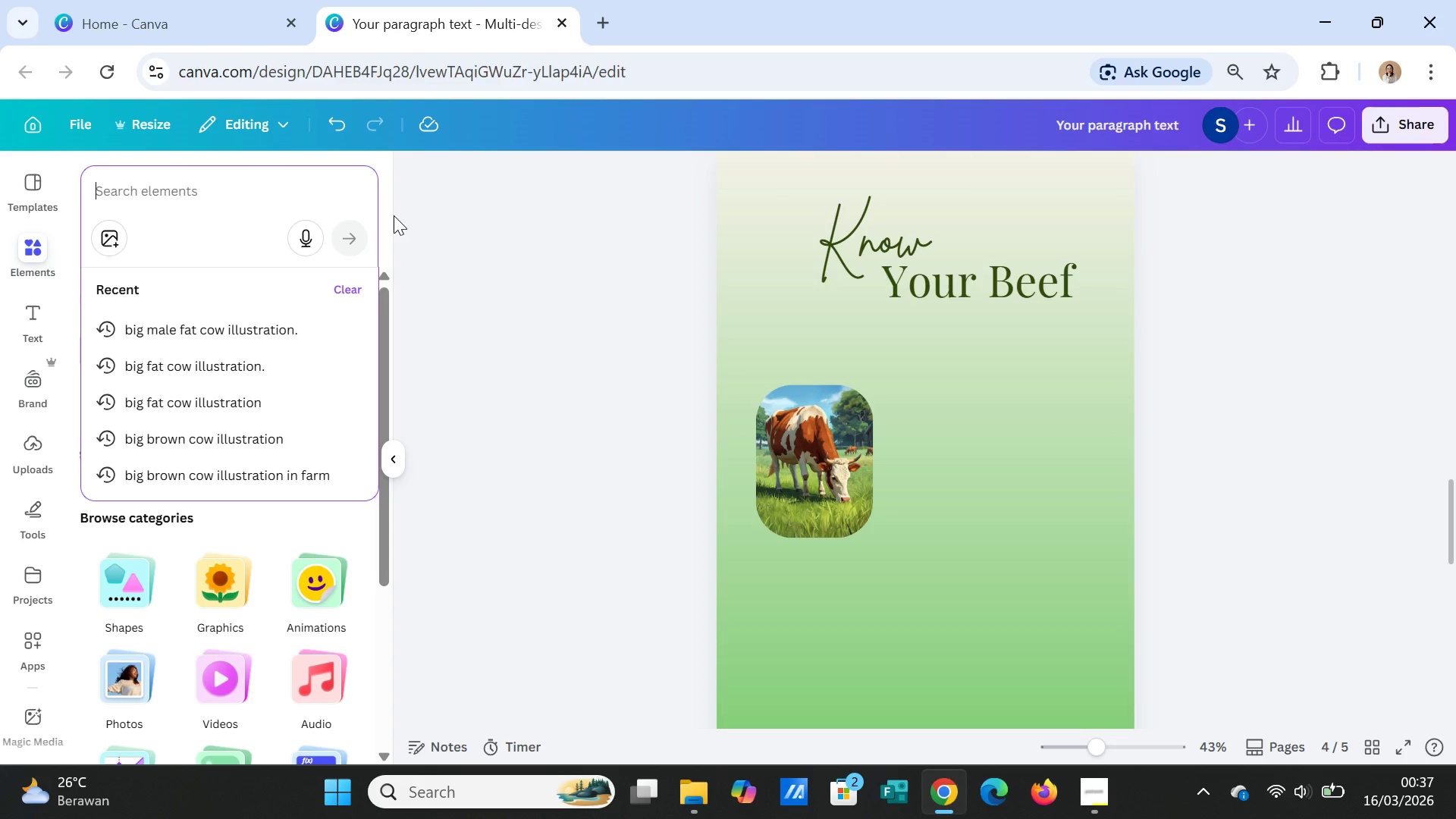 
type(big cow in farm)
 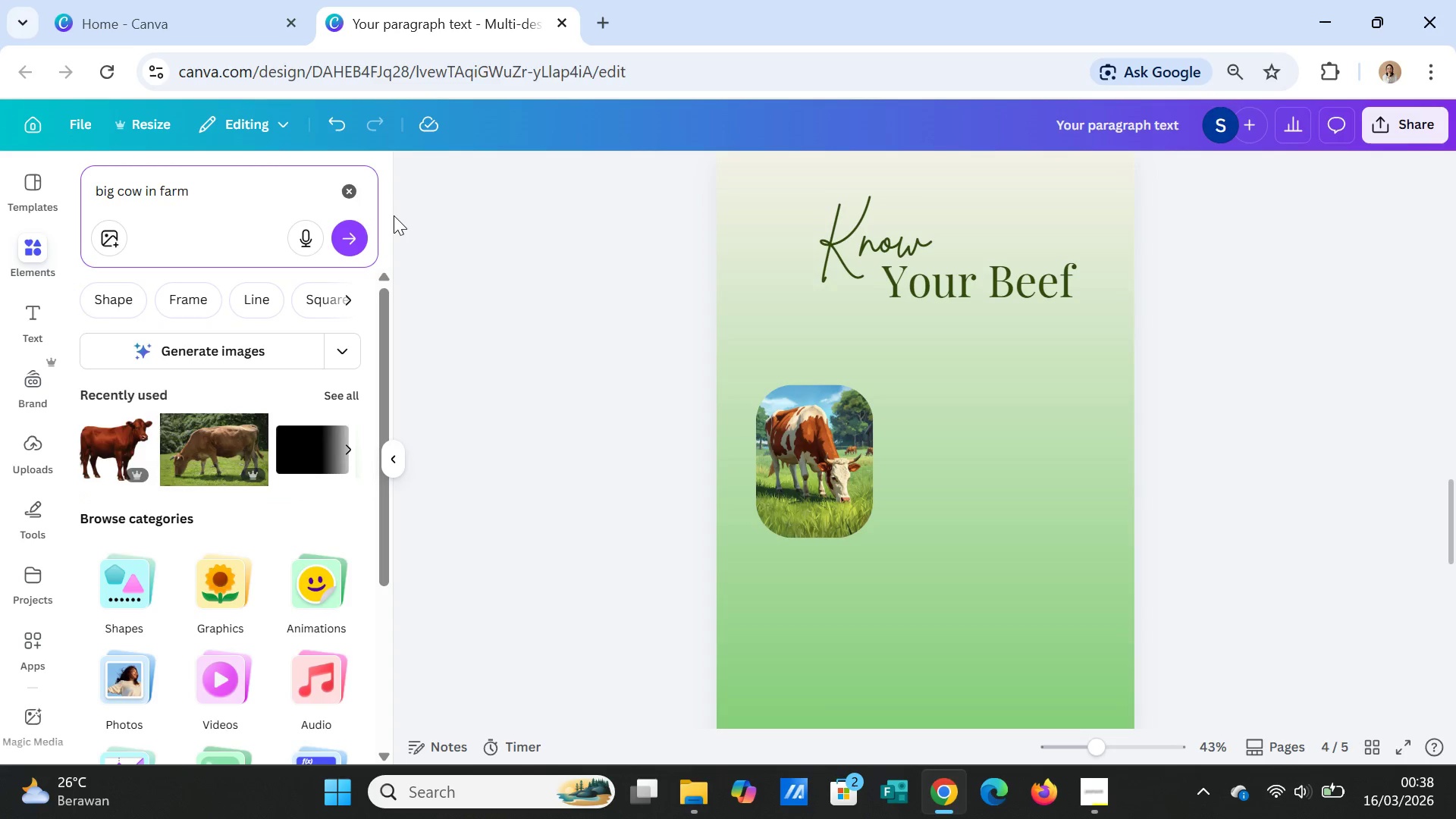 
key(Enter)
 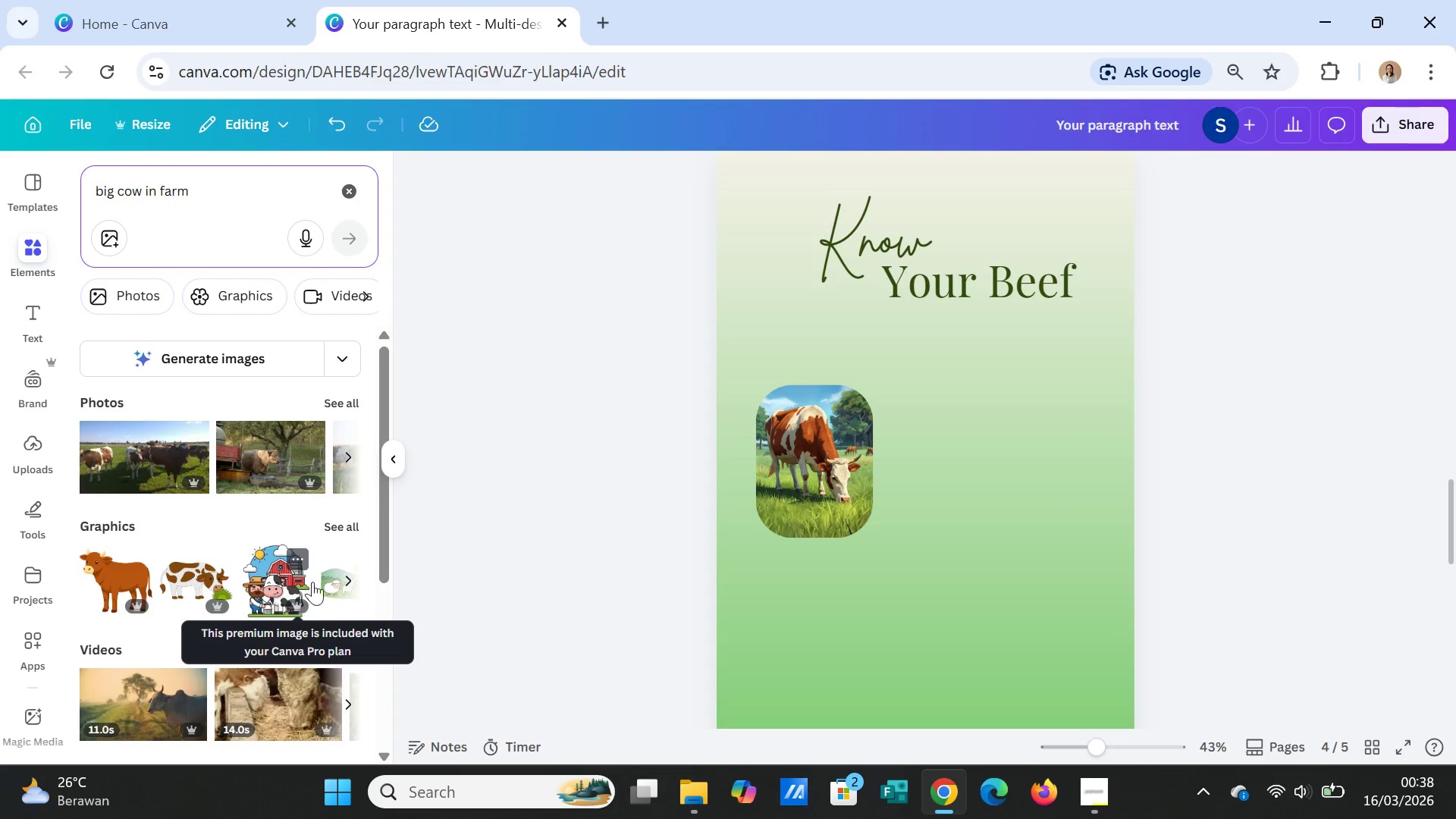 
wait(6.0)
 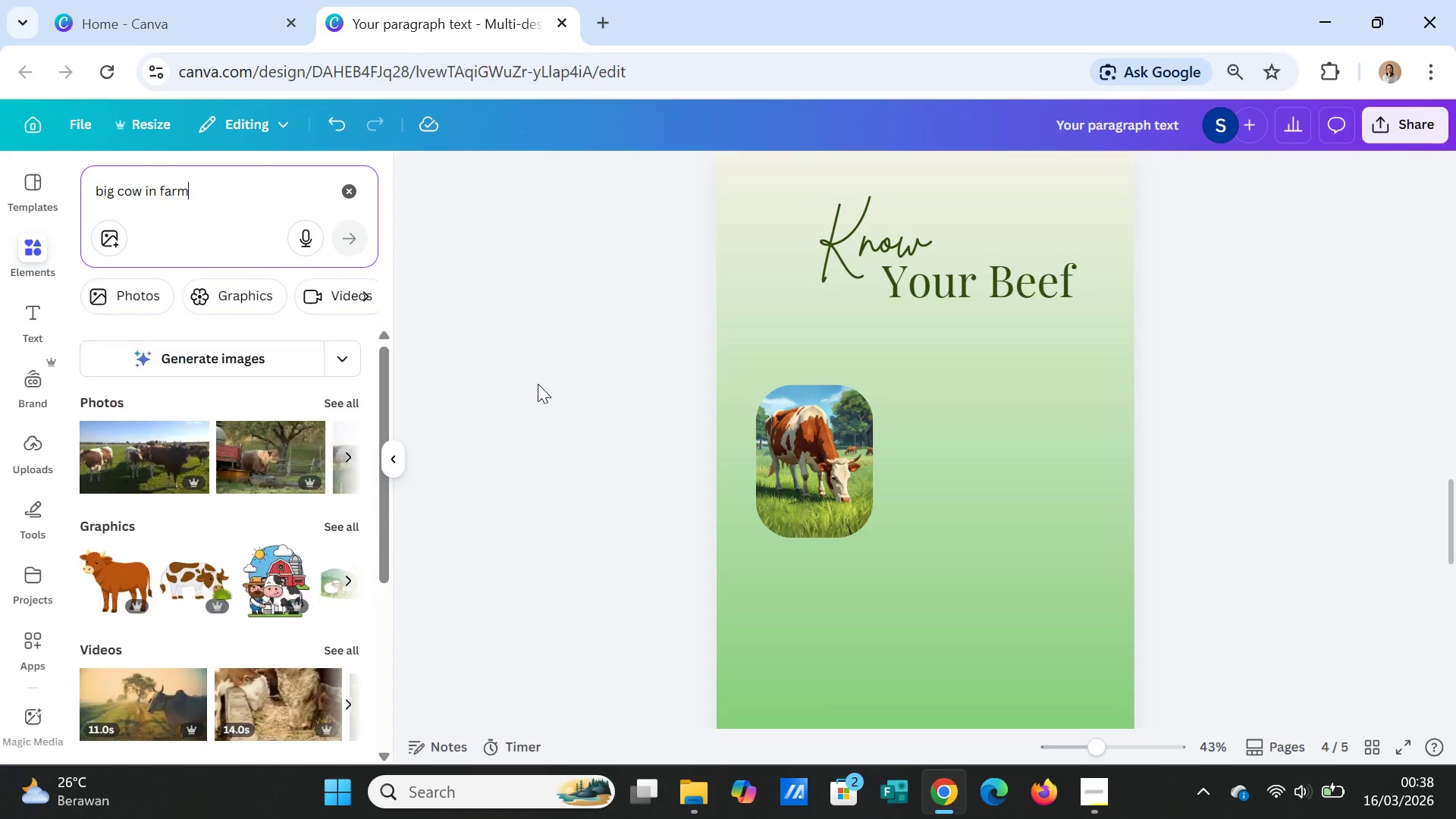 
left_click([218, 345])
 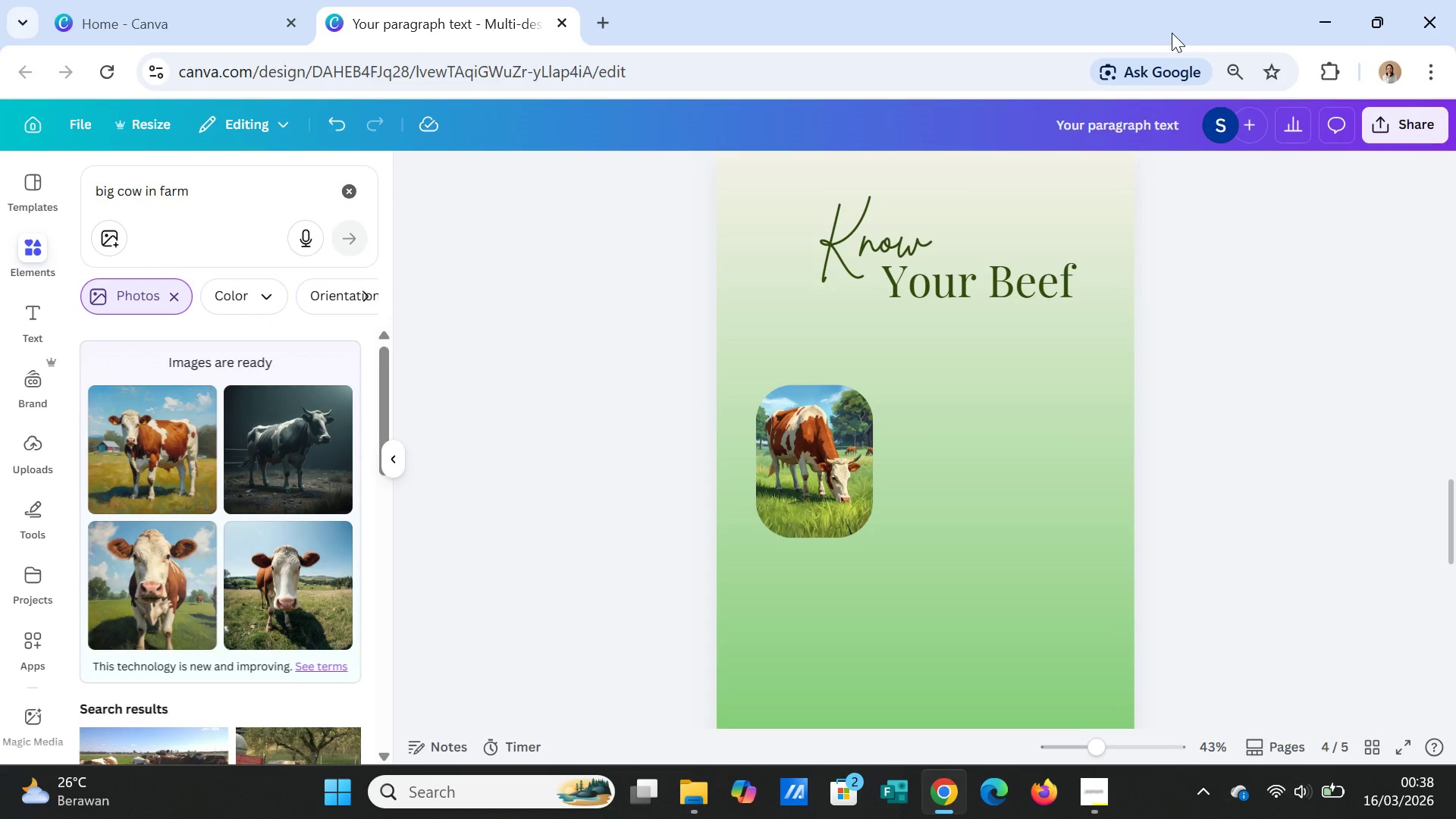 
wait(21.52)
 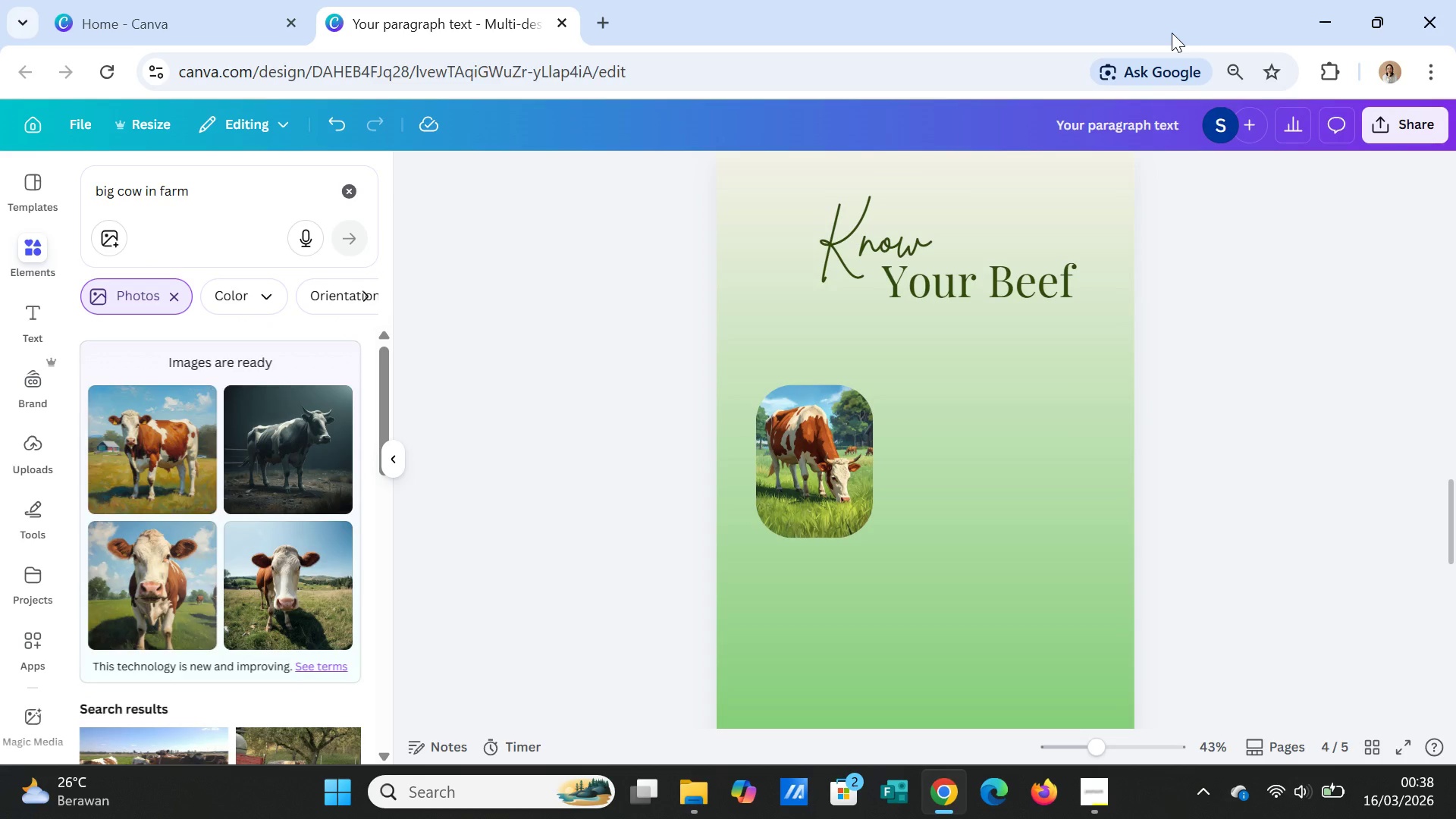 
left_click([205, 196])
 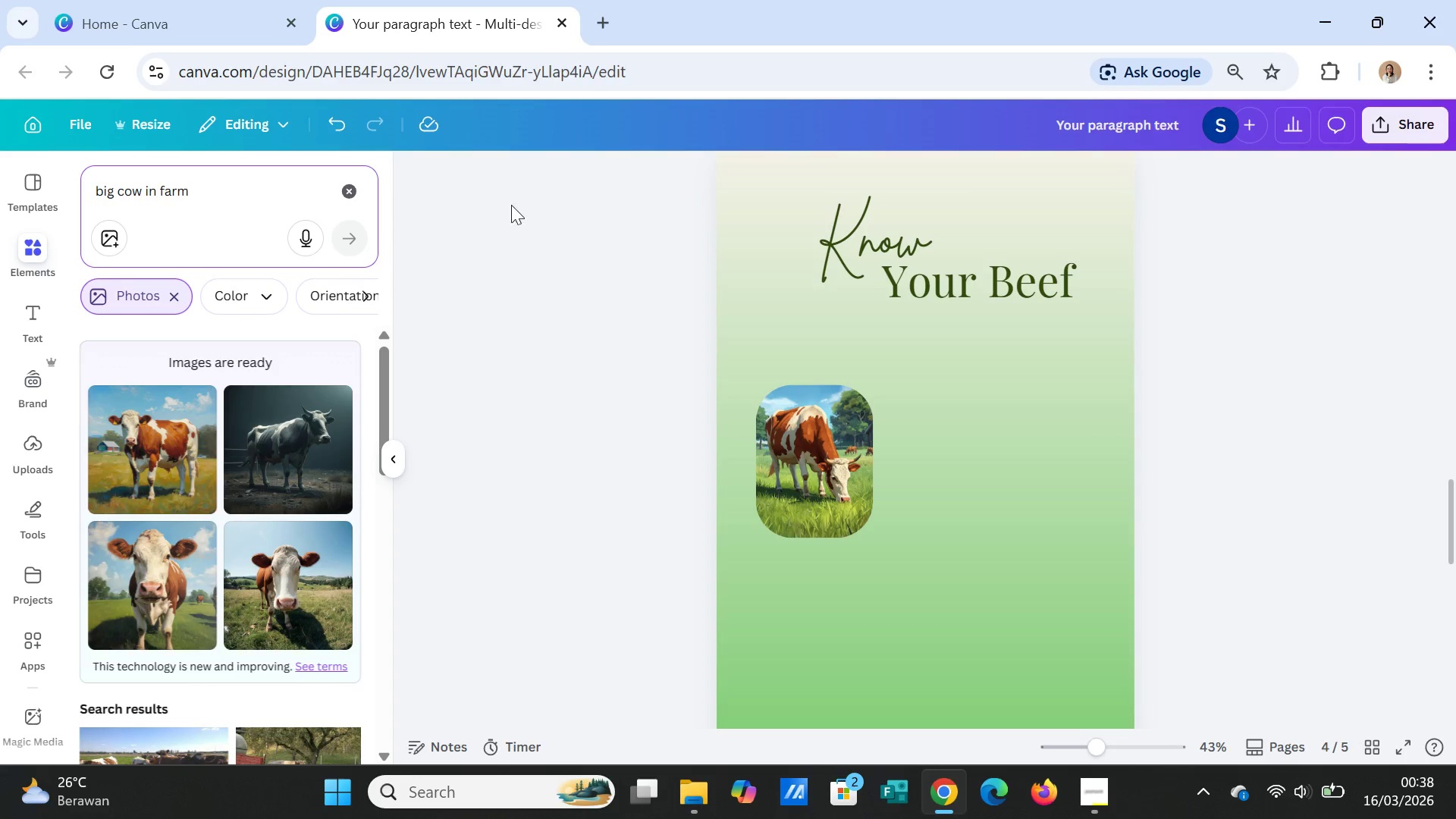 
wait(6.39)
 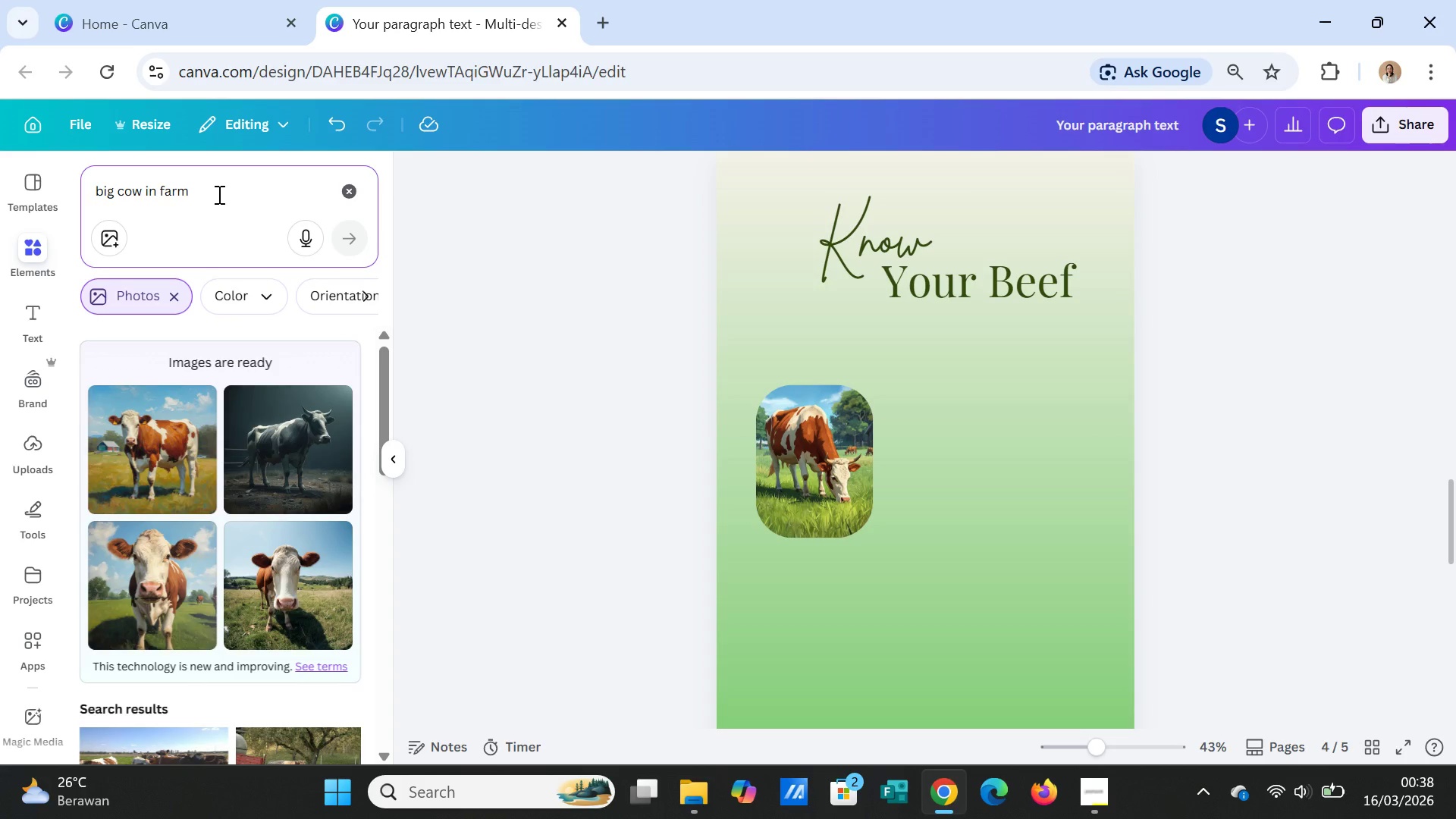 
left_click([98, 188])
 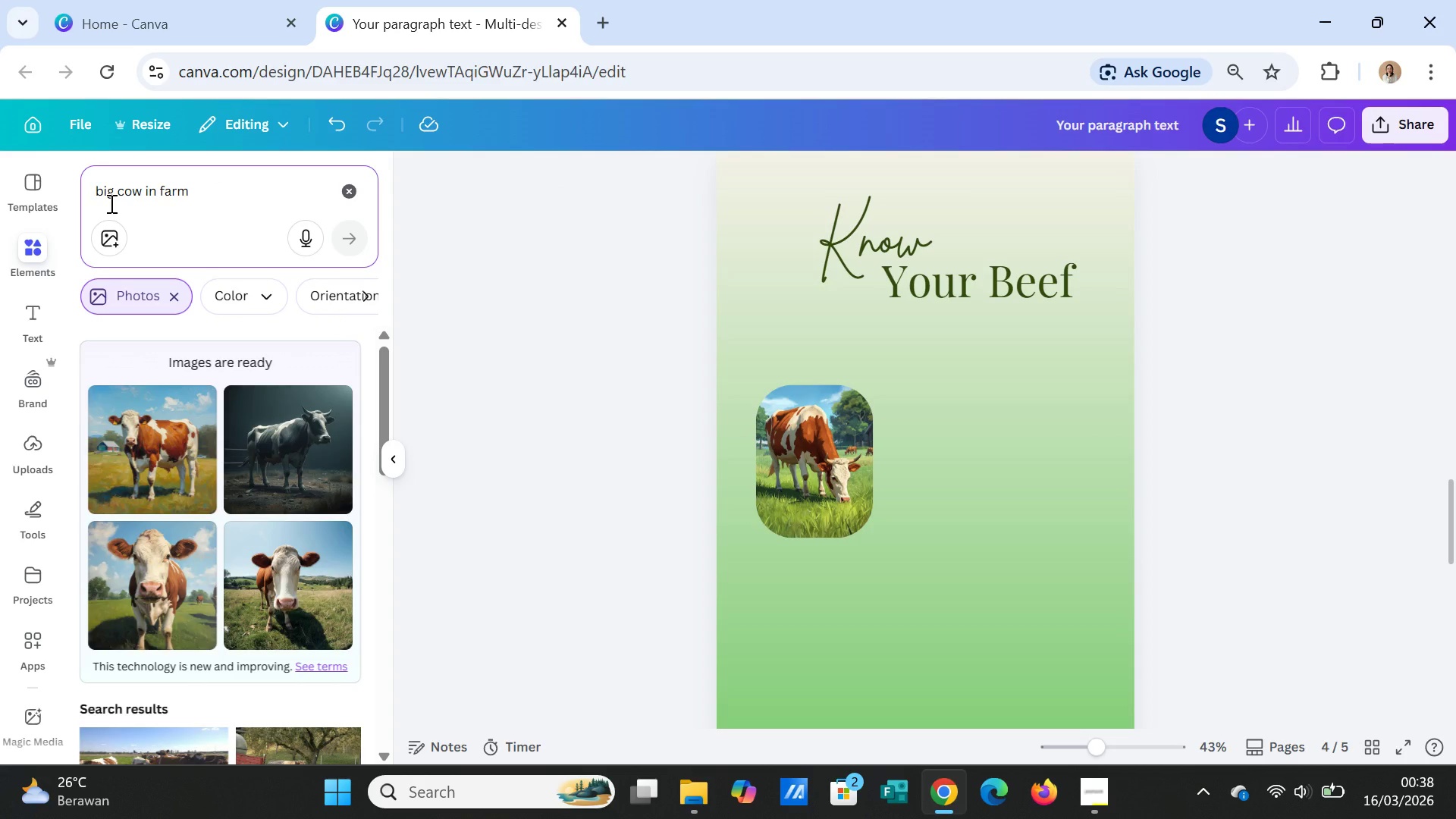 
type(ilustration)
 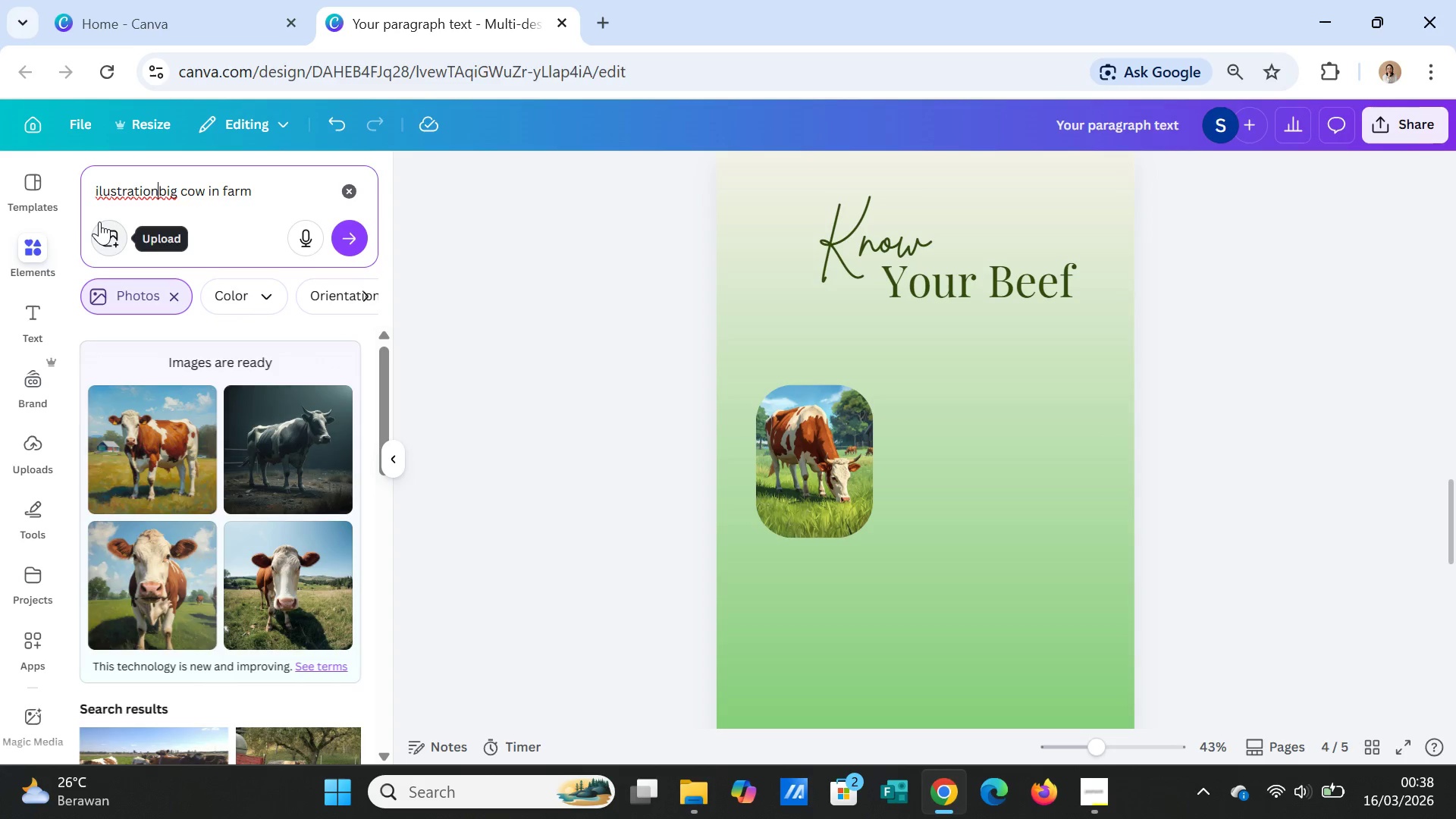 
key(Space)
 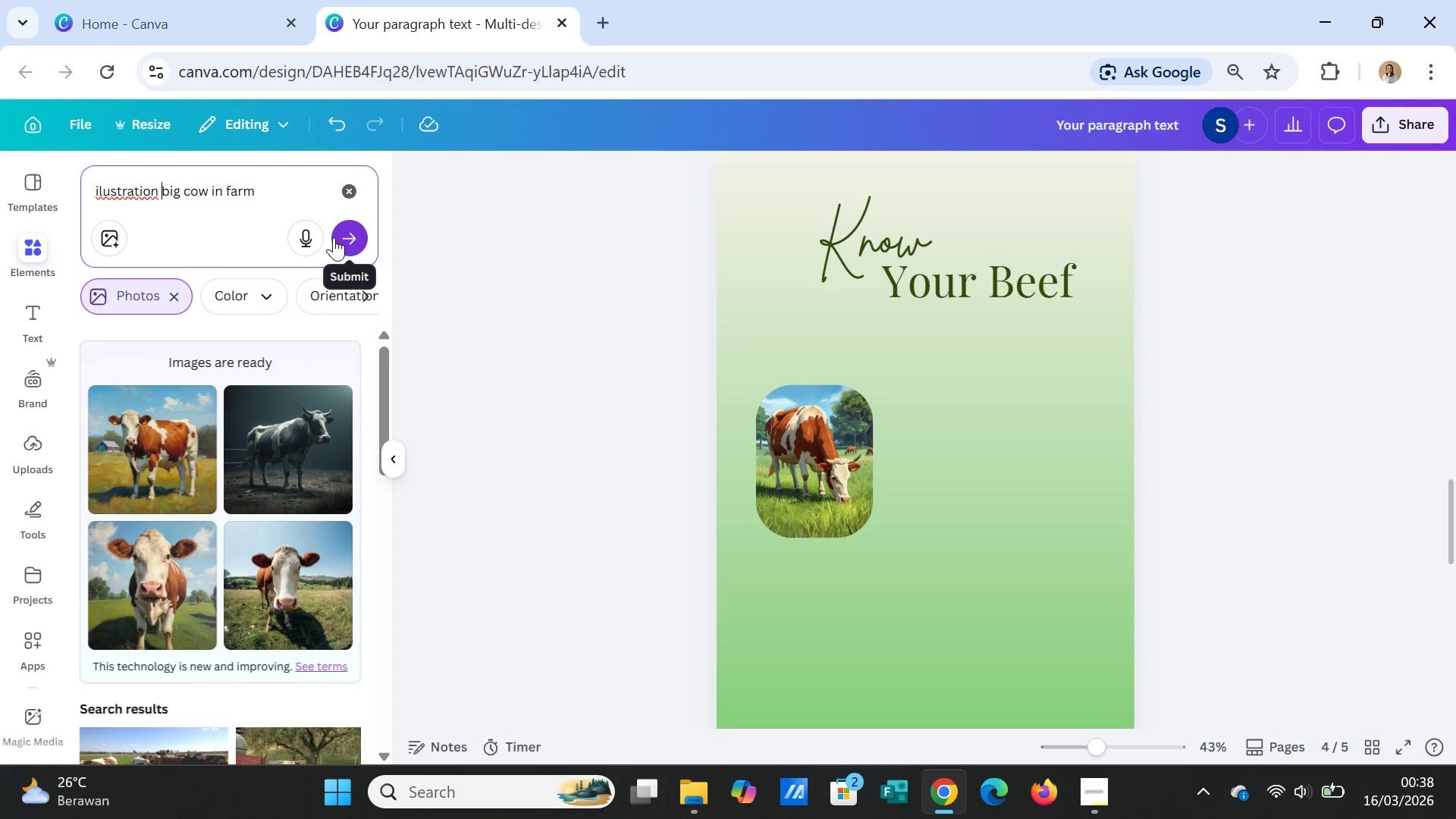 
left_click([337, 237])
 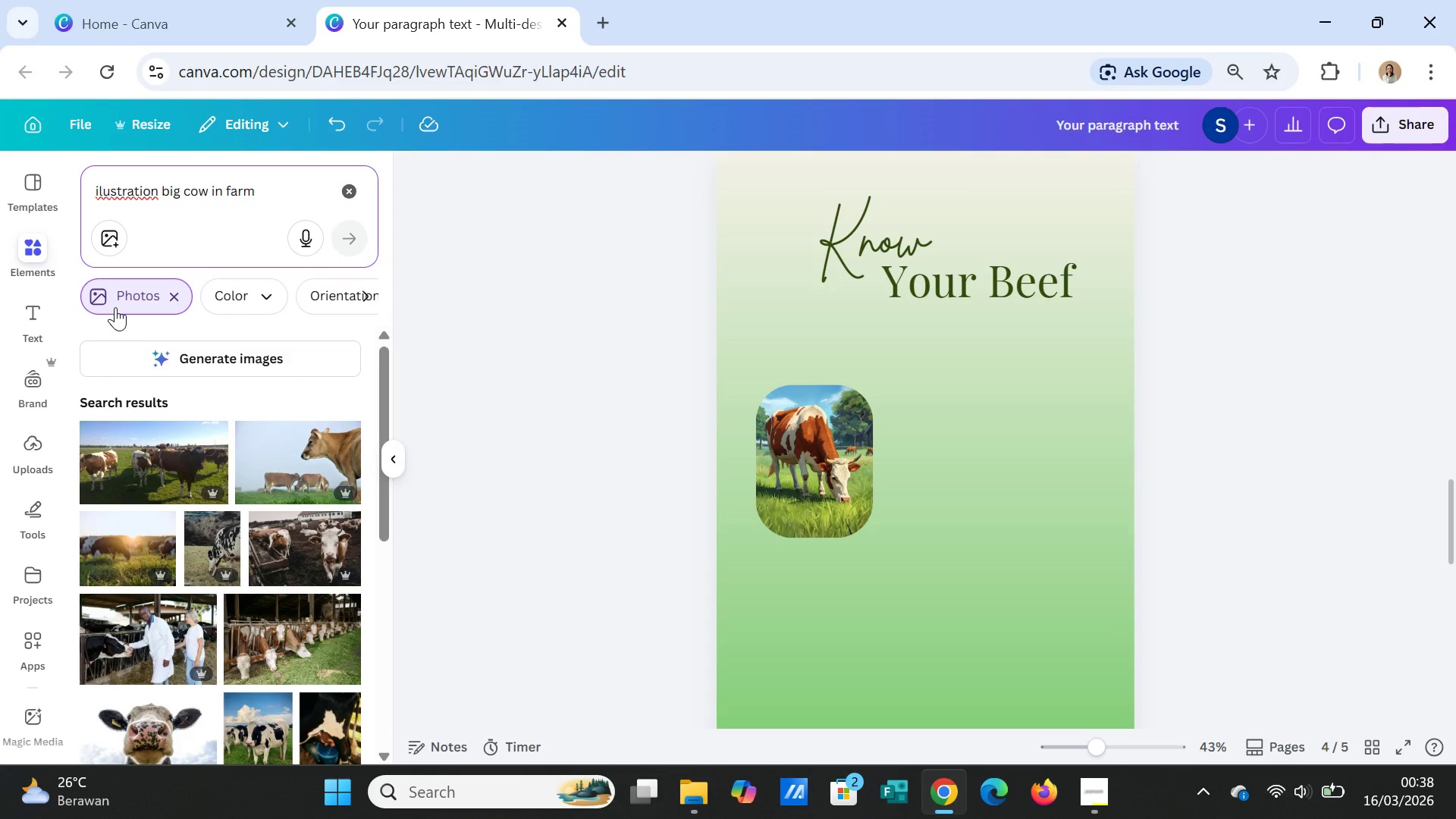 
wait(22.39)
 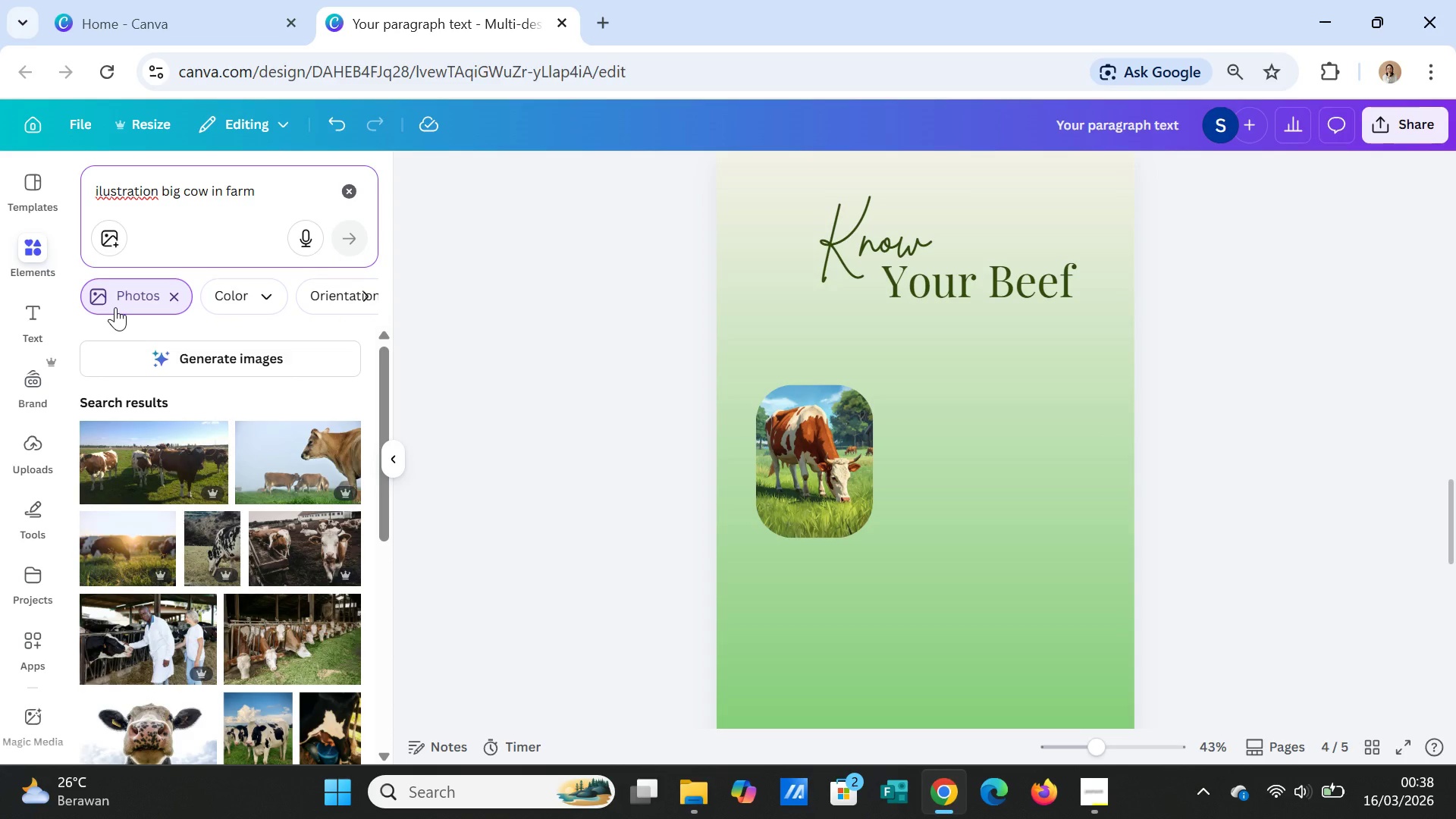 
scroll: coordinate [340, 637], scroll_direction: down, amount: 2.0
 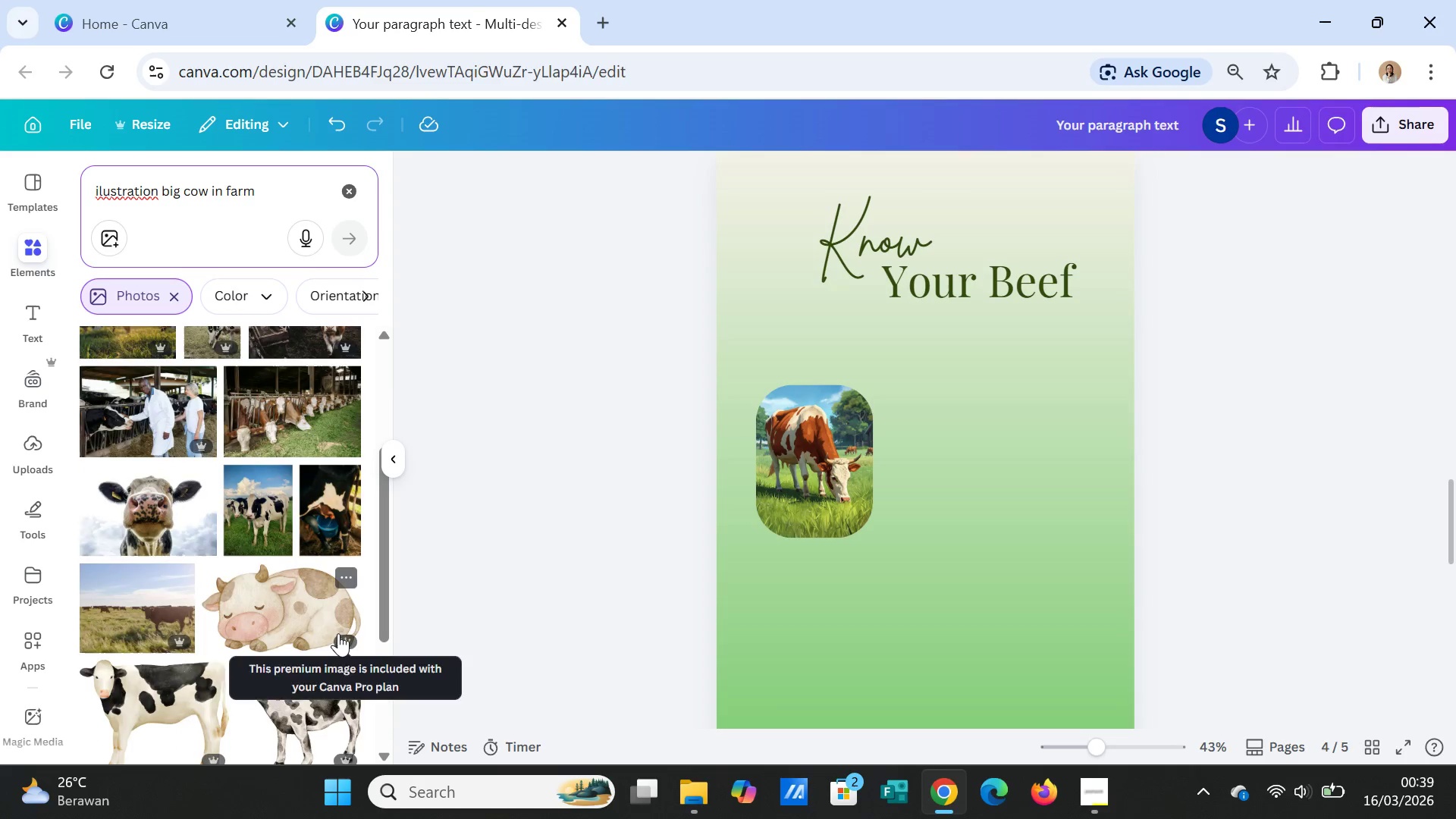 
scroll: coordinate [338, 633], scroll_direction: up, amount: 4.0
 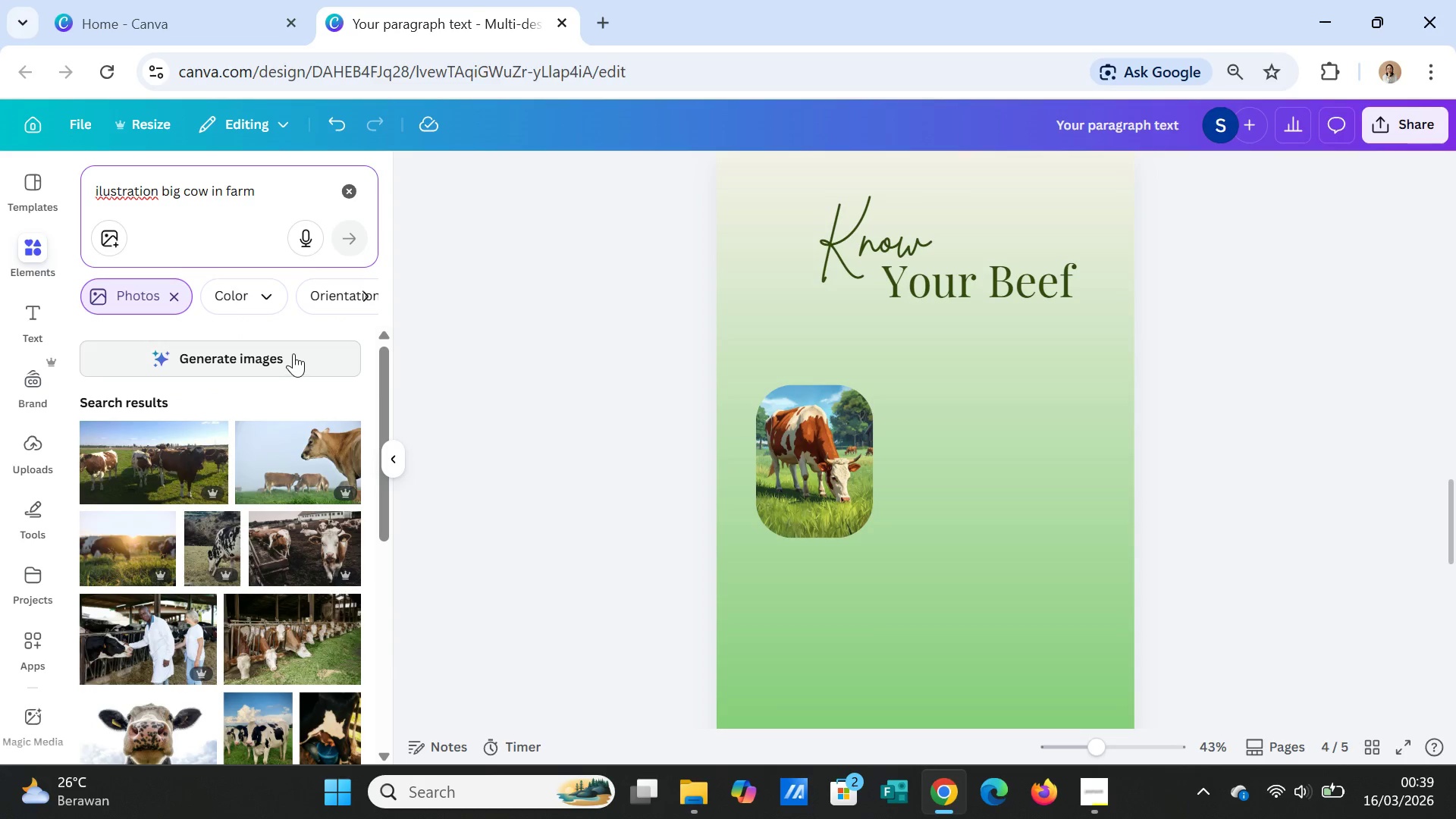 
left_click([293, 353])
 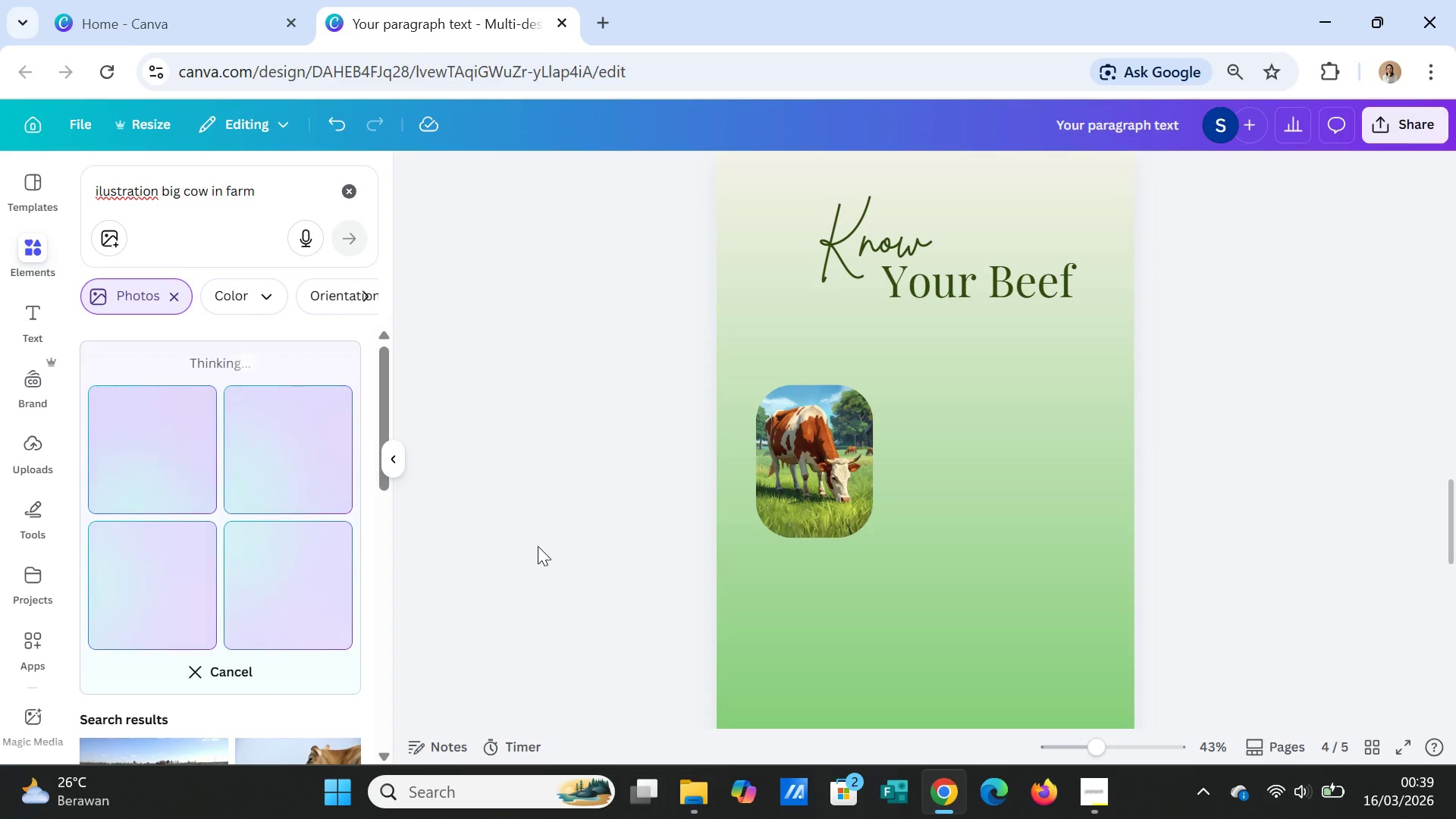 
wait(10.72)
 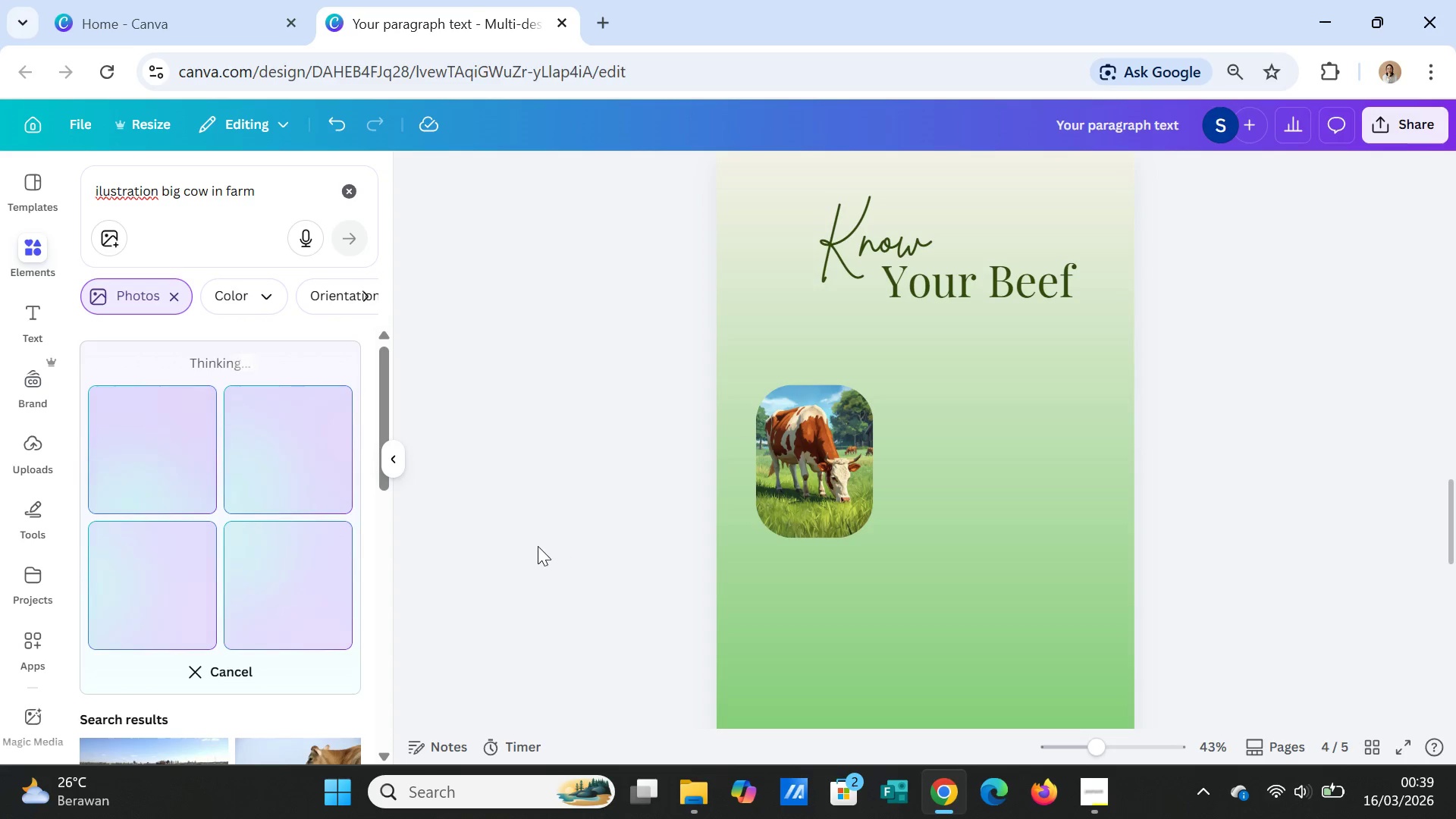 
left_click([837, 472])
 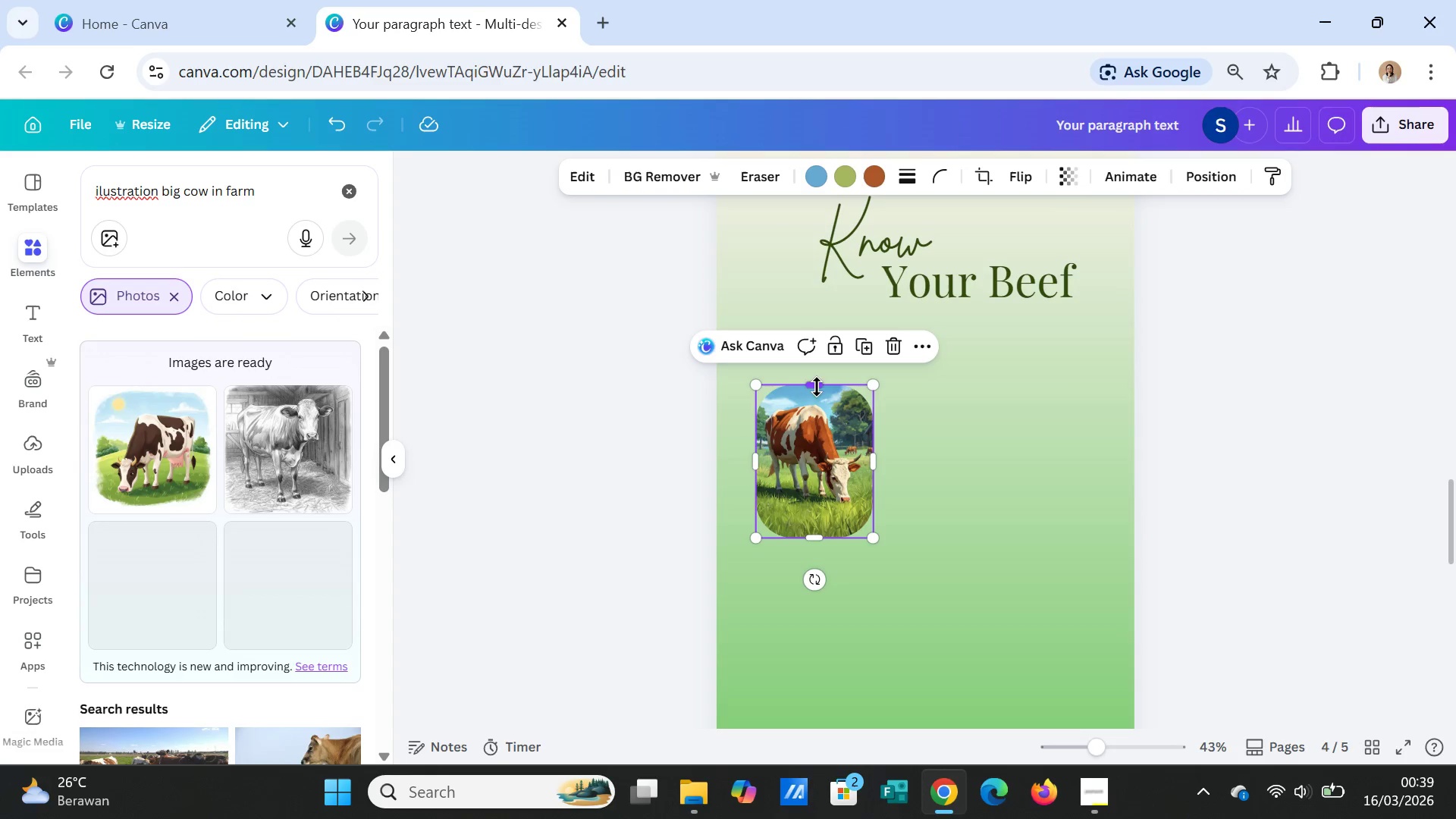 
left_click_drag(start_coordinate=[817, 382], to_coordinate=[819, 344])
 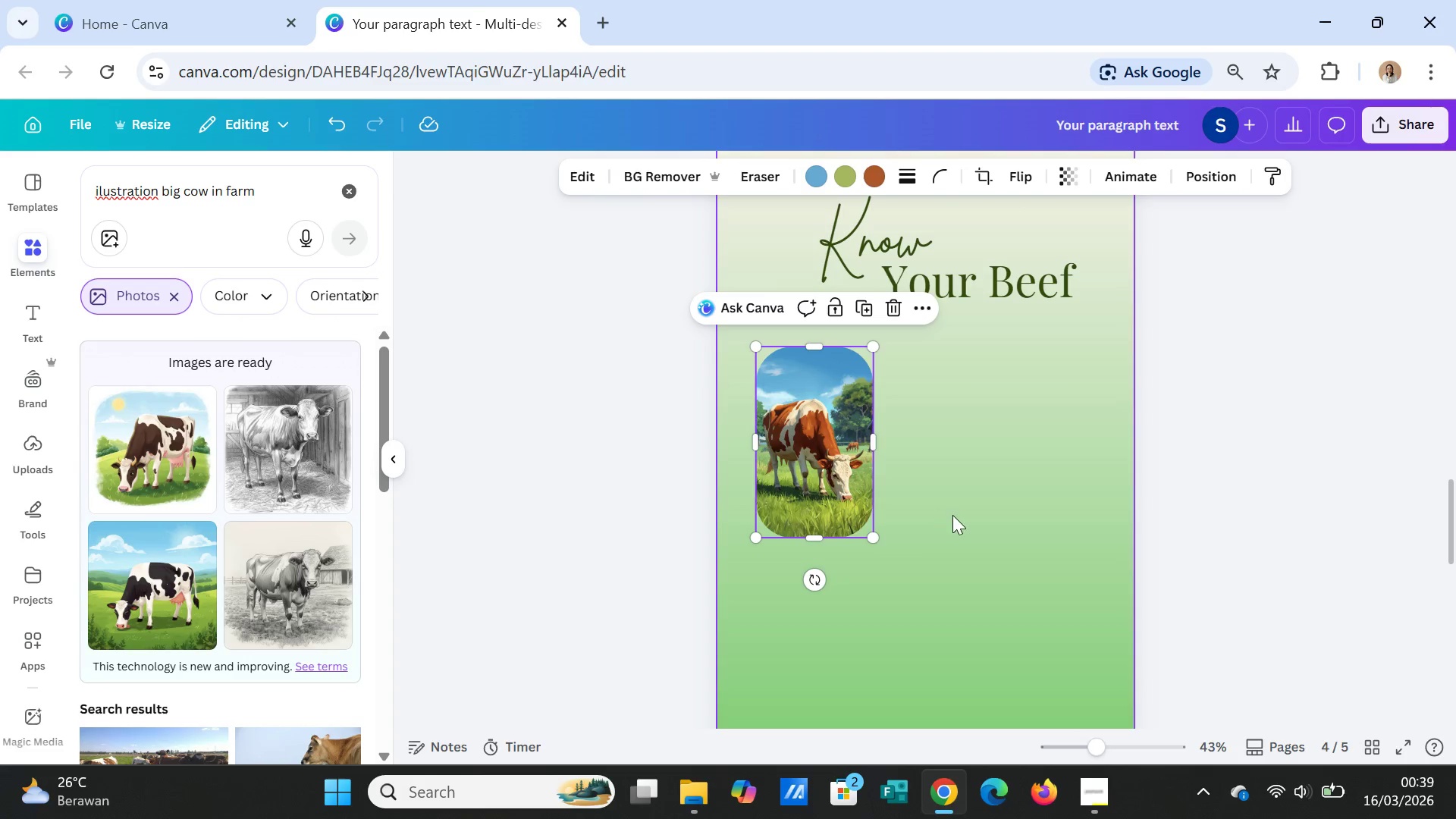 
left_click([953, 515])
 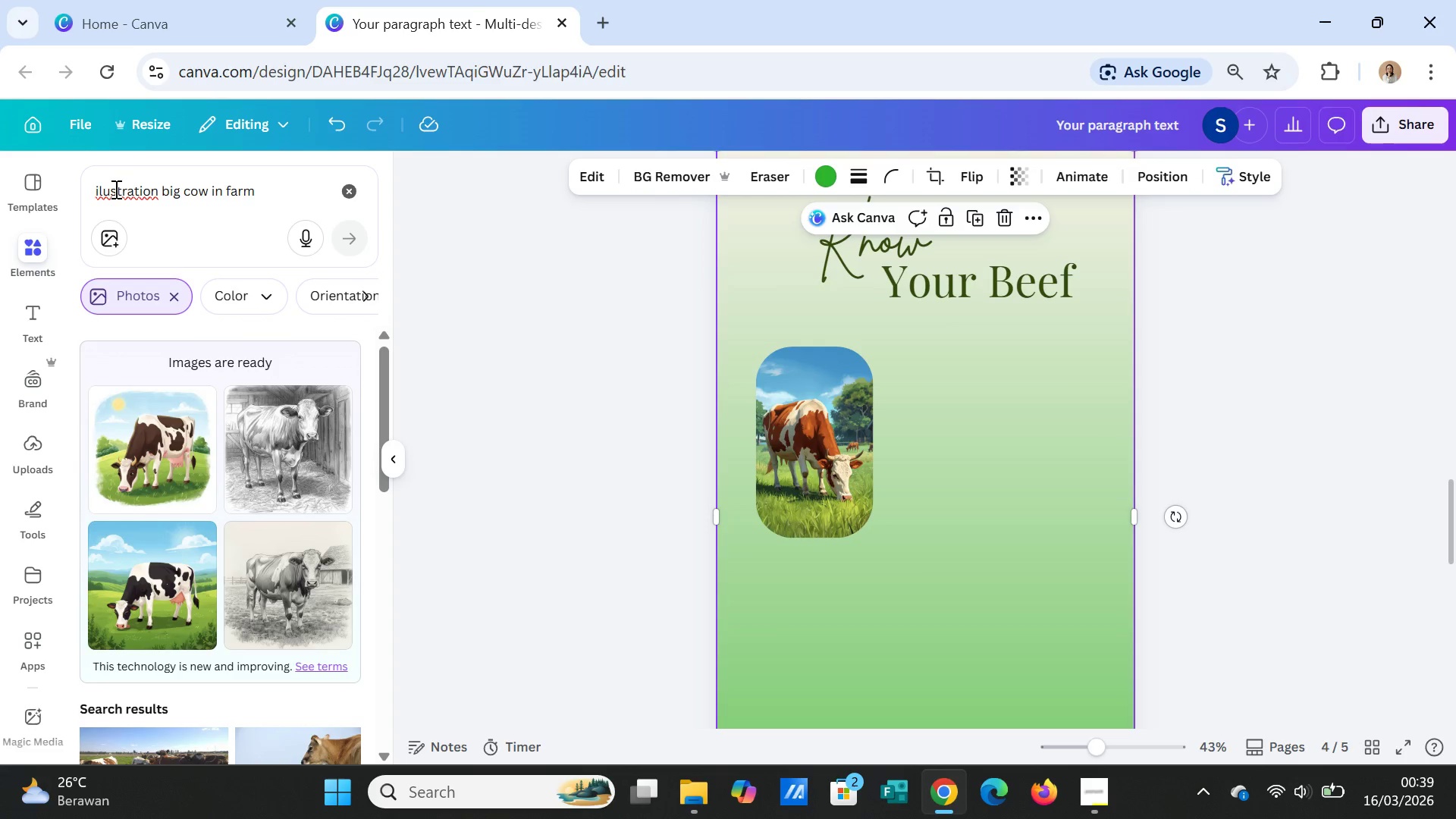 
wait(6.22)
 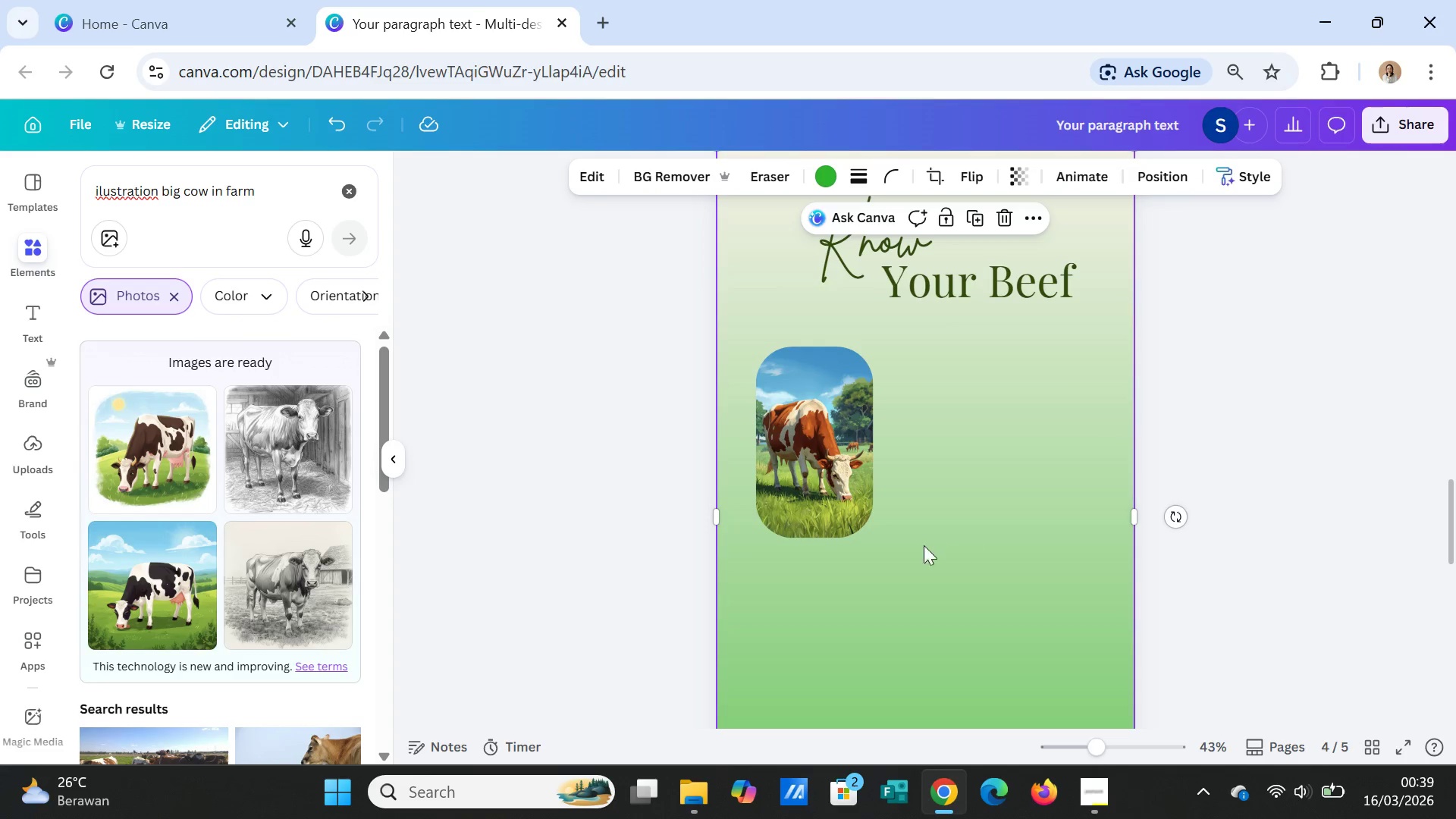 
left_click_drag(start_coordinate=[161, 190], to_coordinate=[64, 186])
 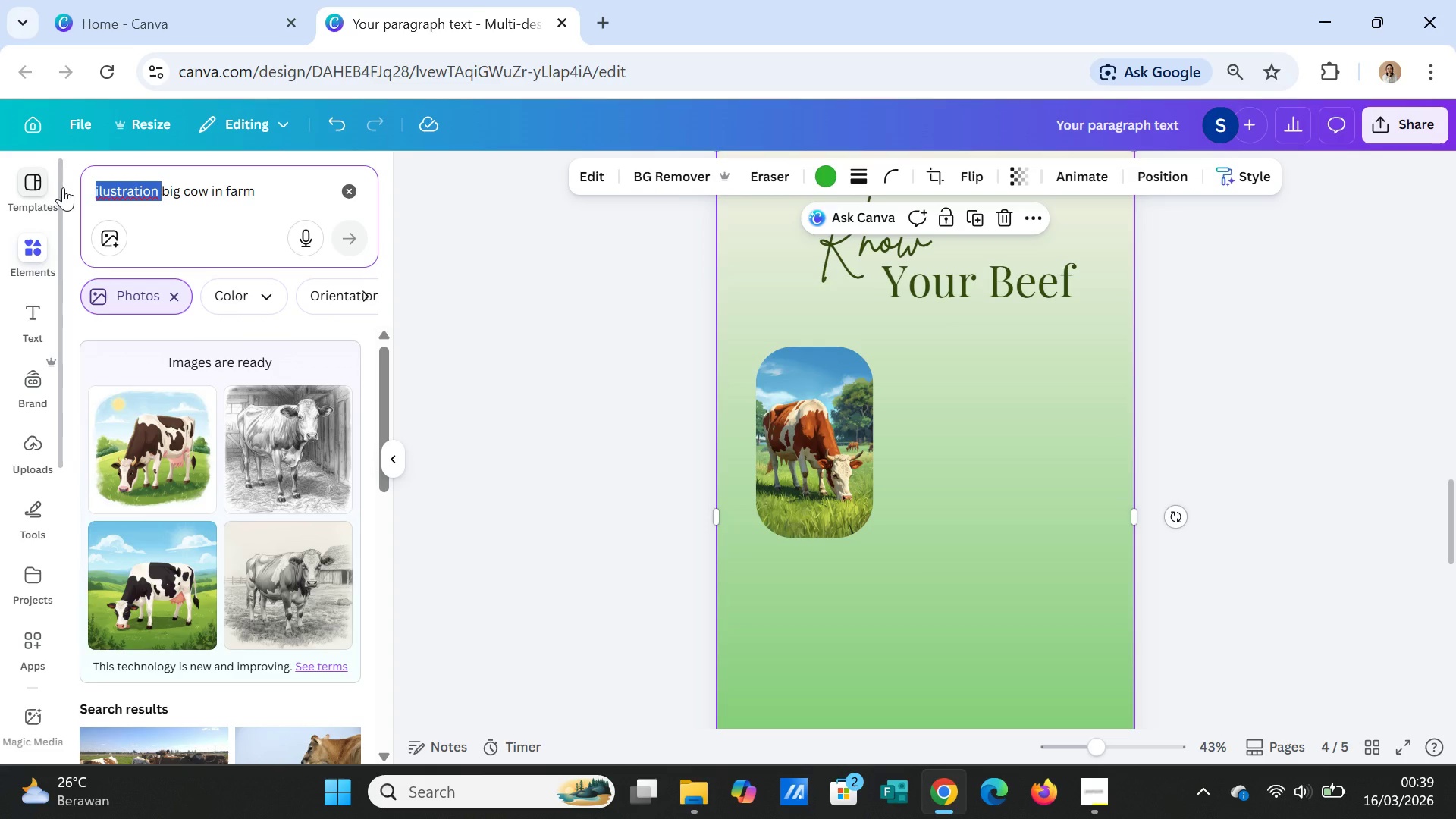 
key(Control+X)
 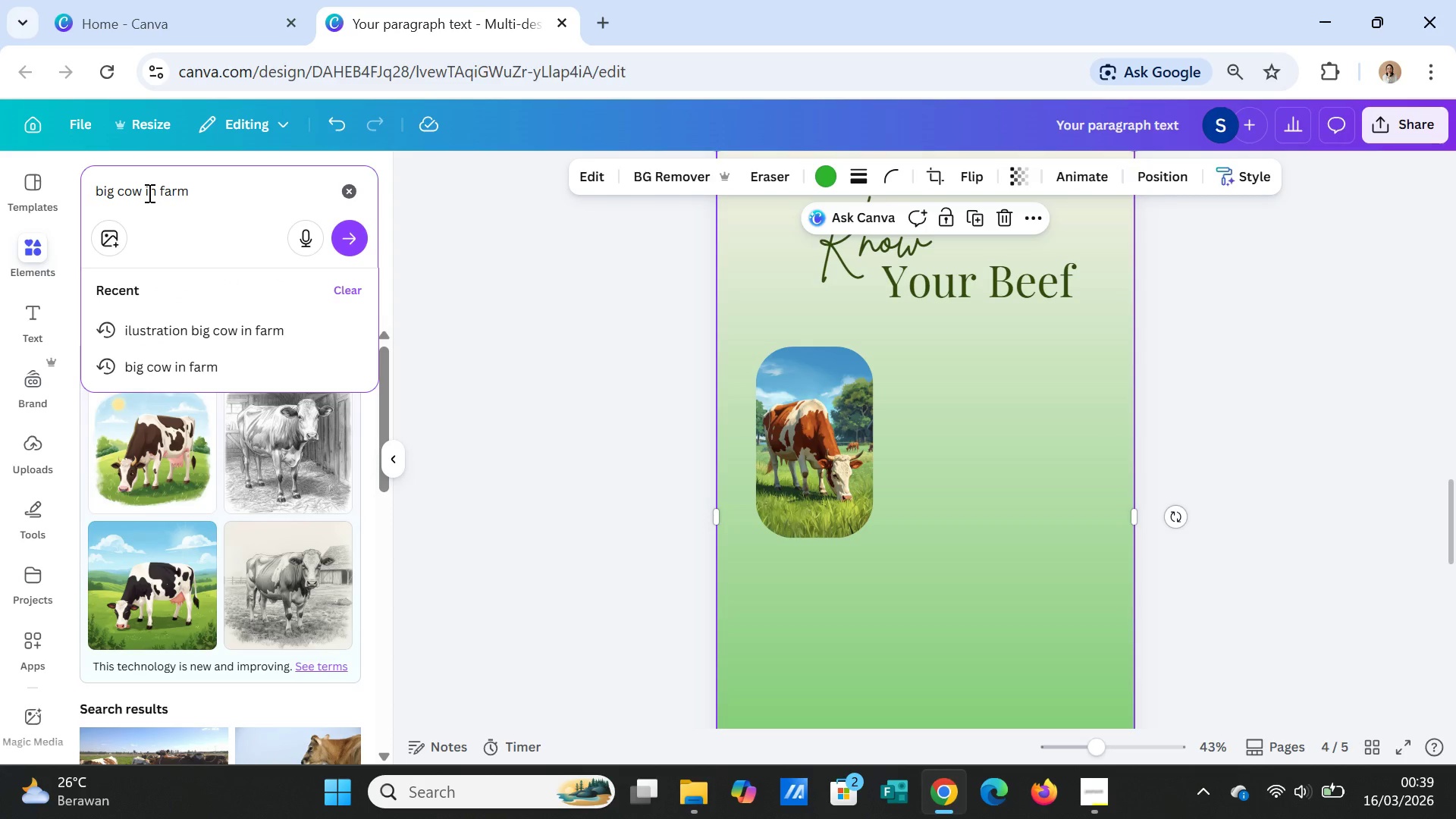 
left_click([143, 191])
 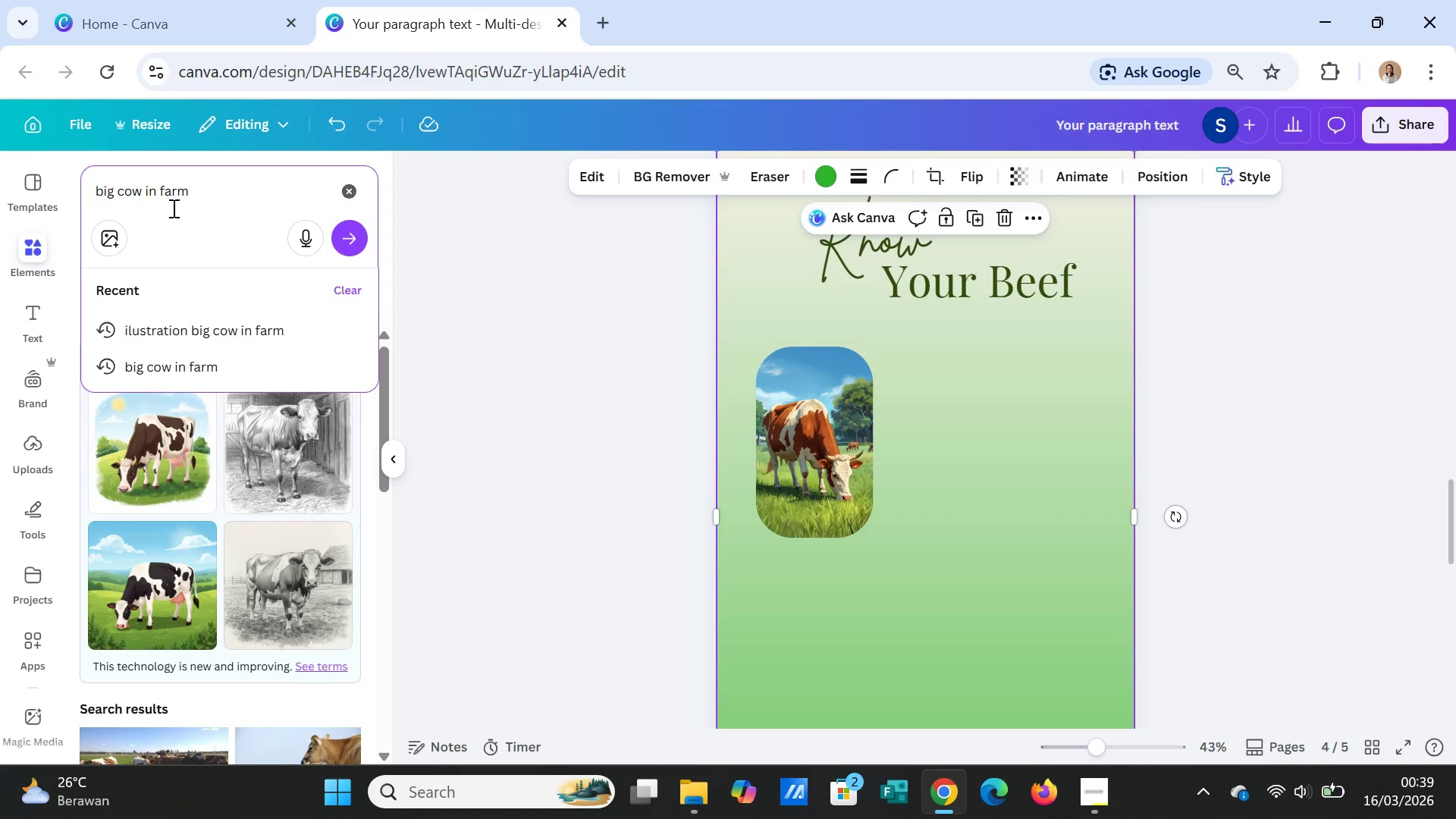 
key(Space)
 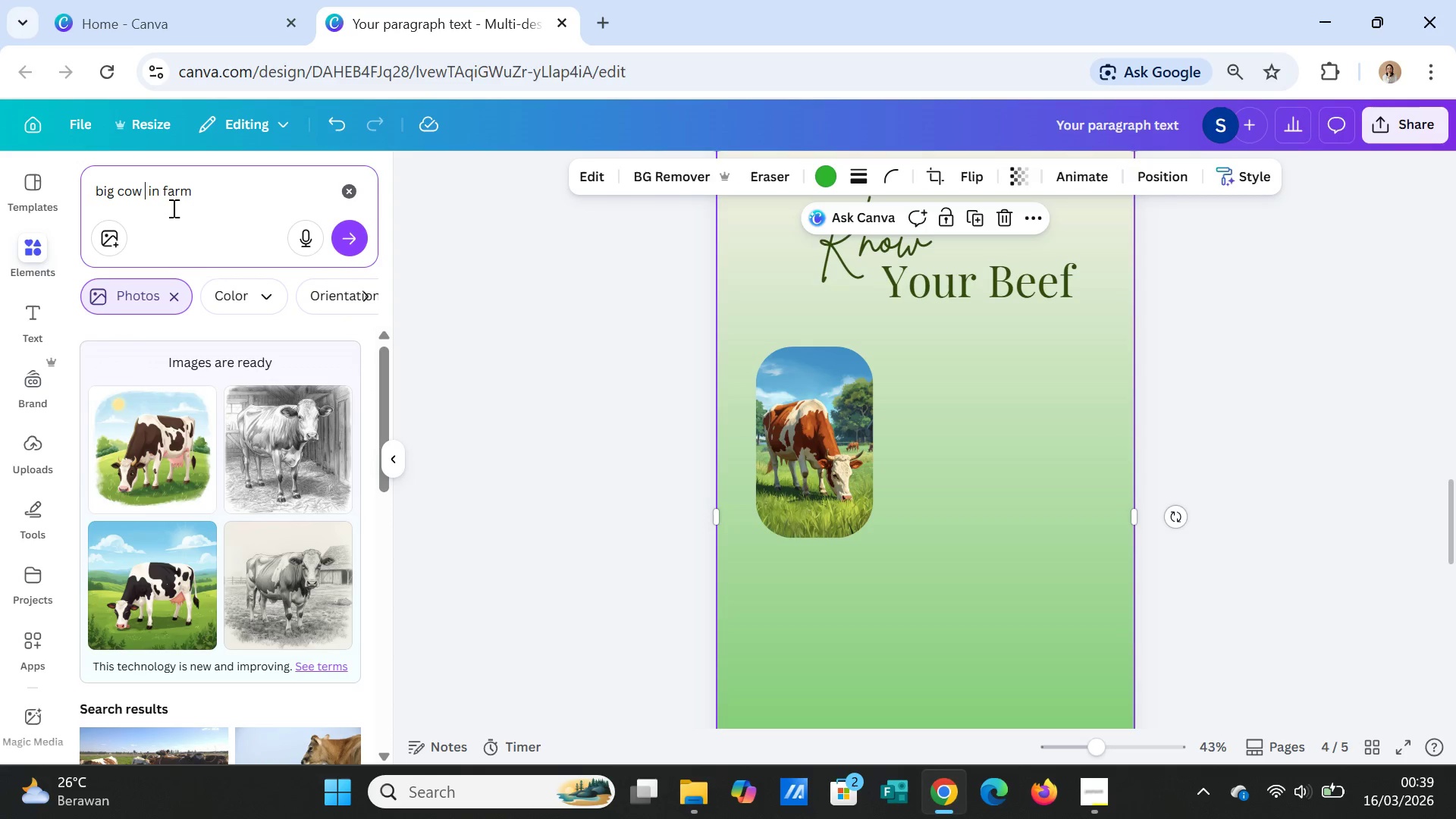 
key(Control+V)
 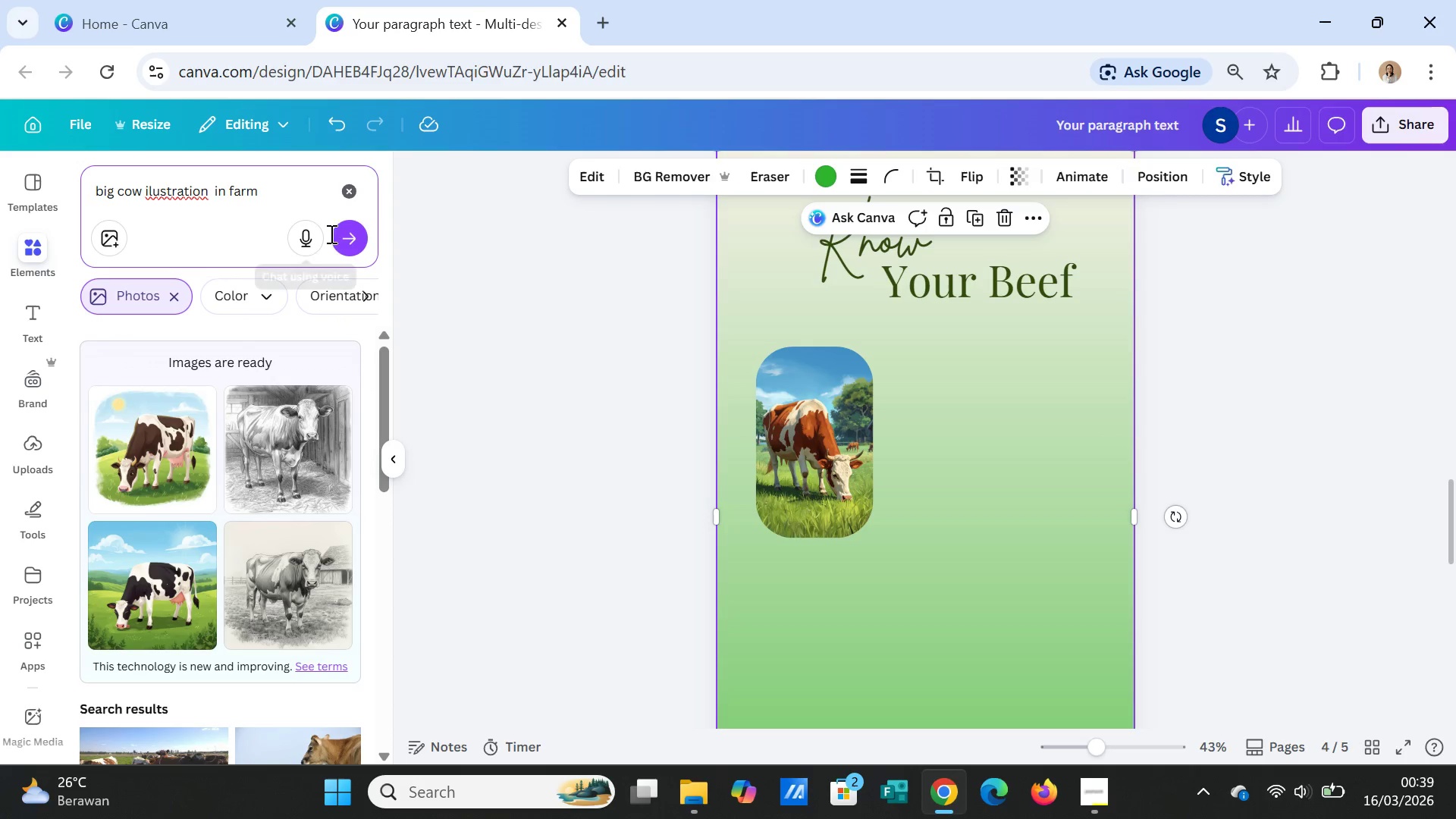 
left_click([345, 231])
 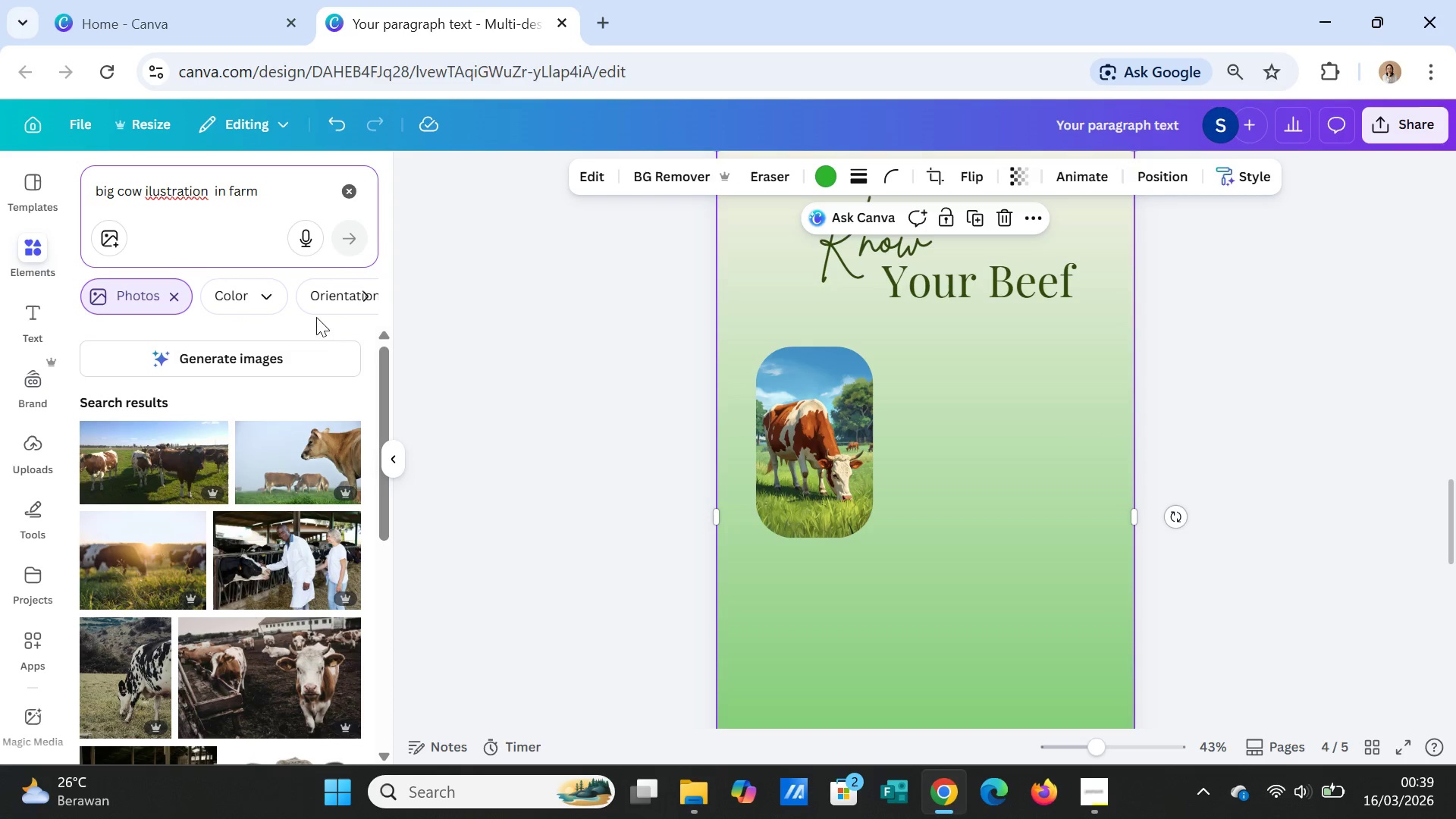 
left_click([299, 347])
 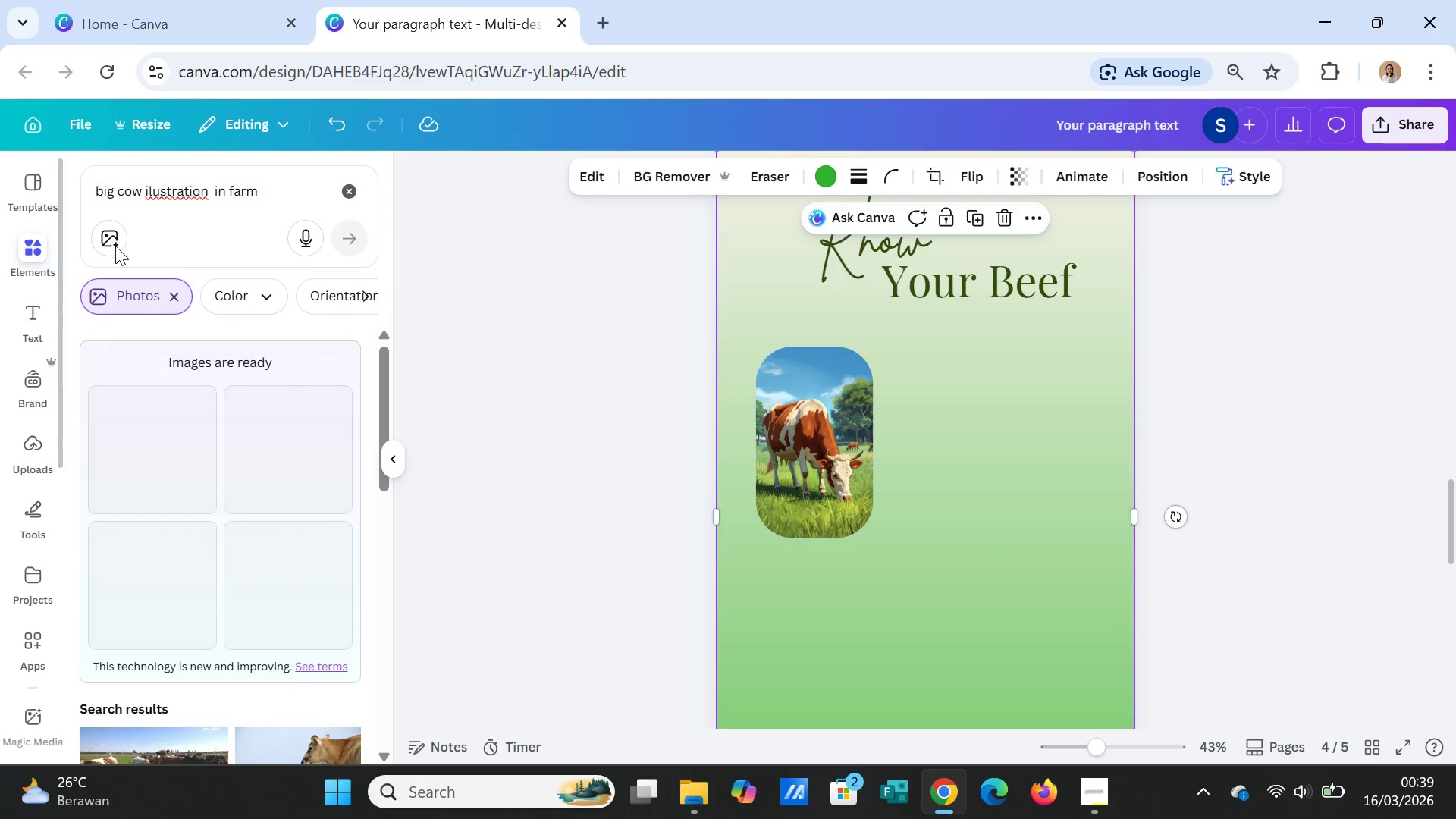 
wait(15.14)
 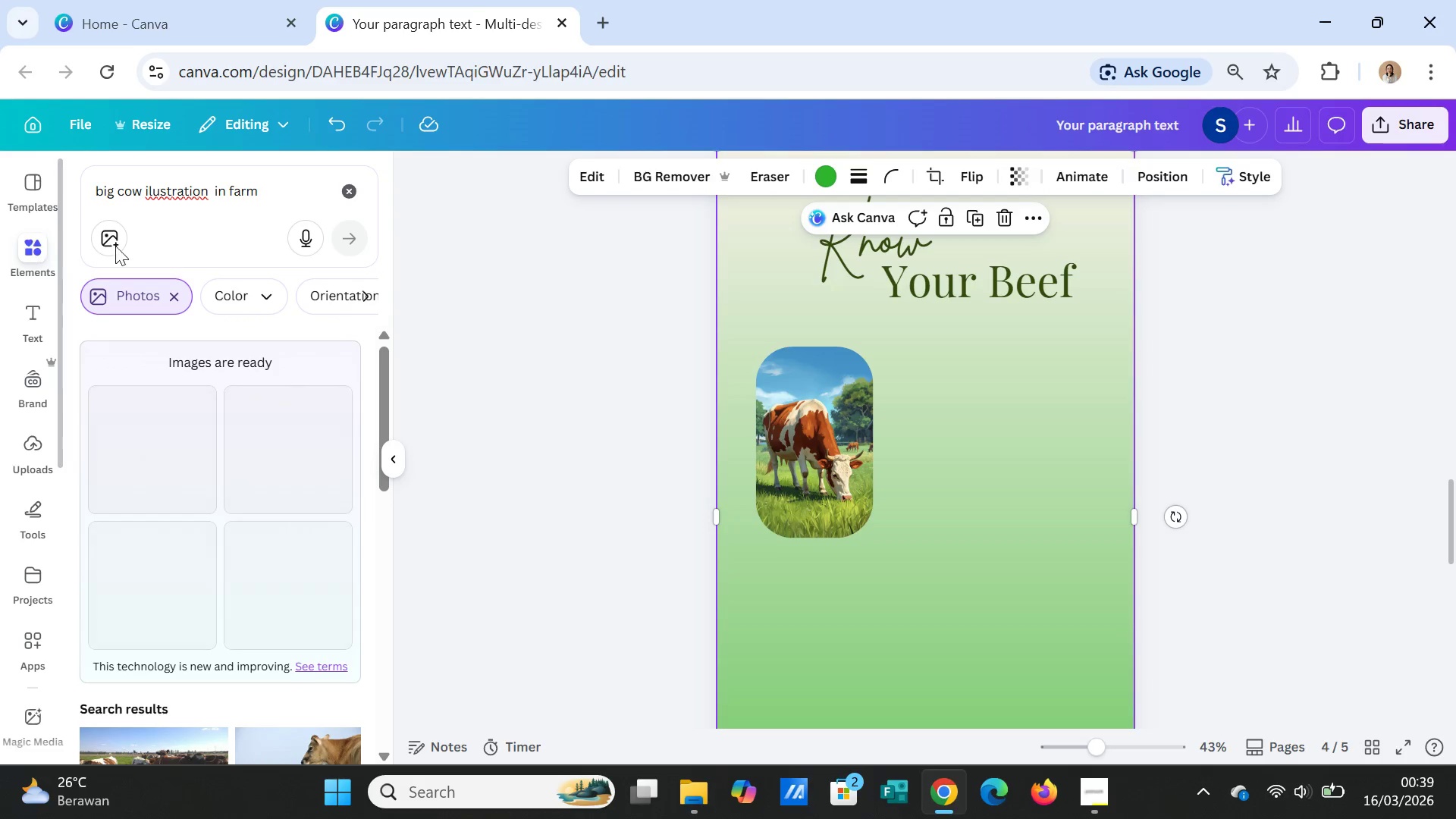 
left_click_drag(start_coordinate=[224, 187], to_coordinate=[214, 187])
 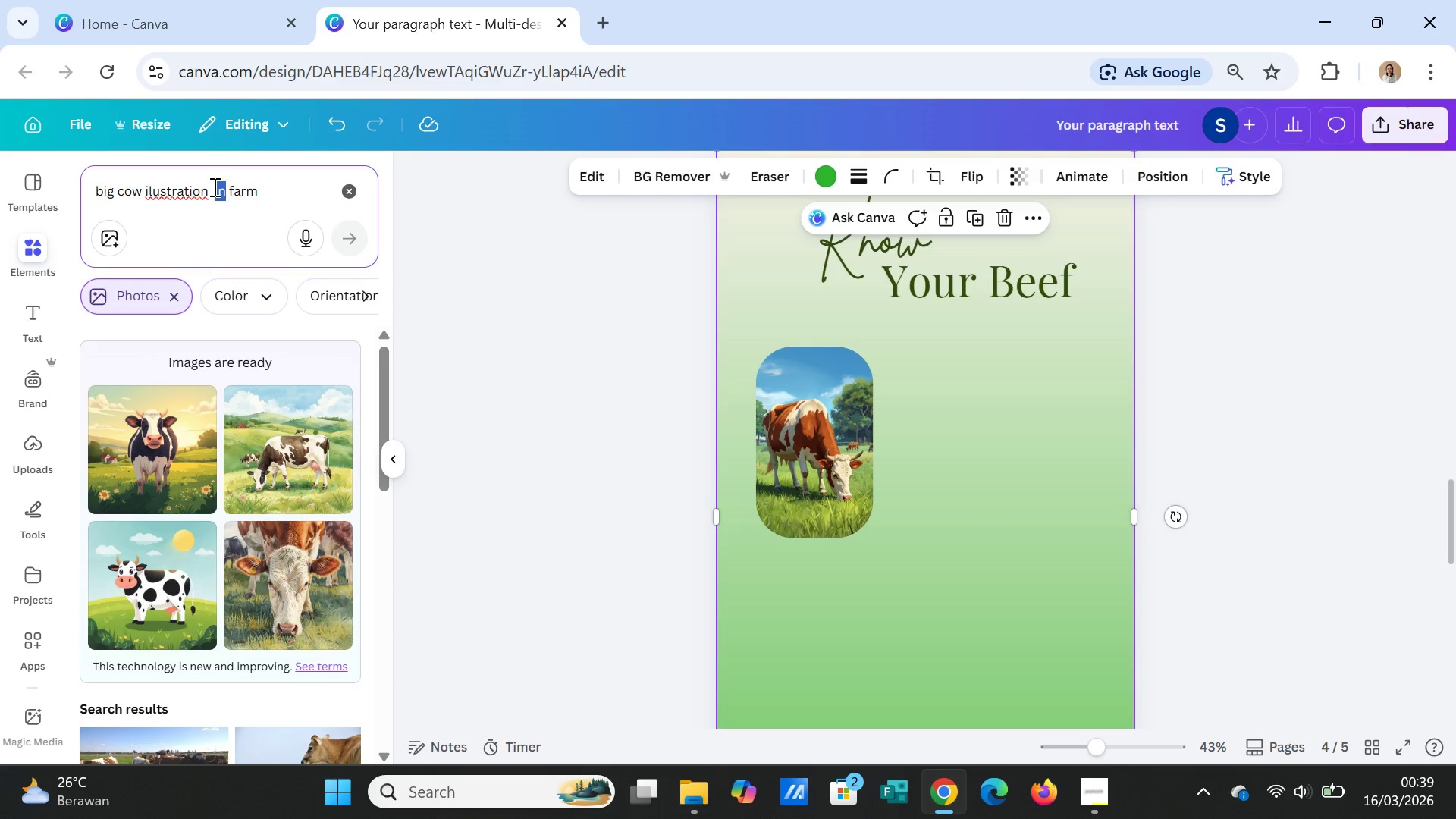 
type(with )
 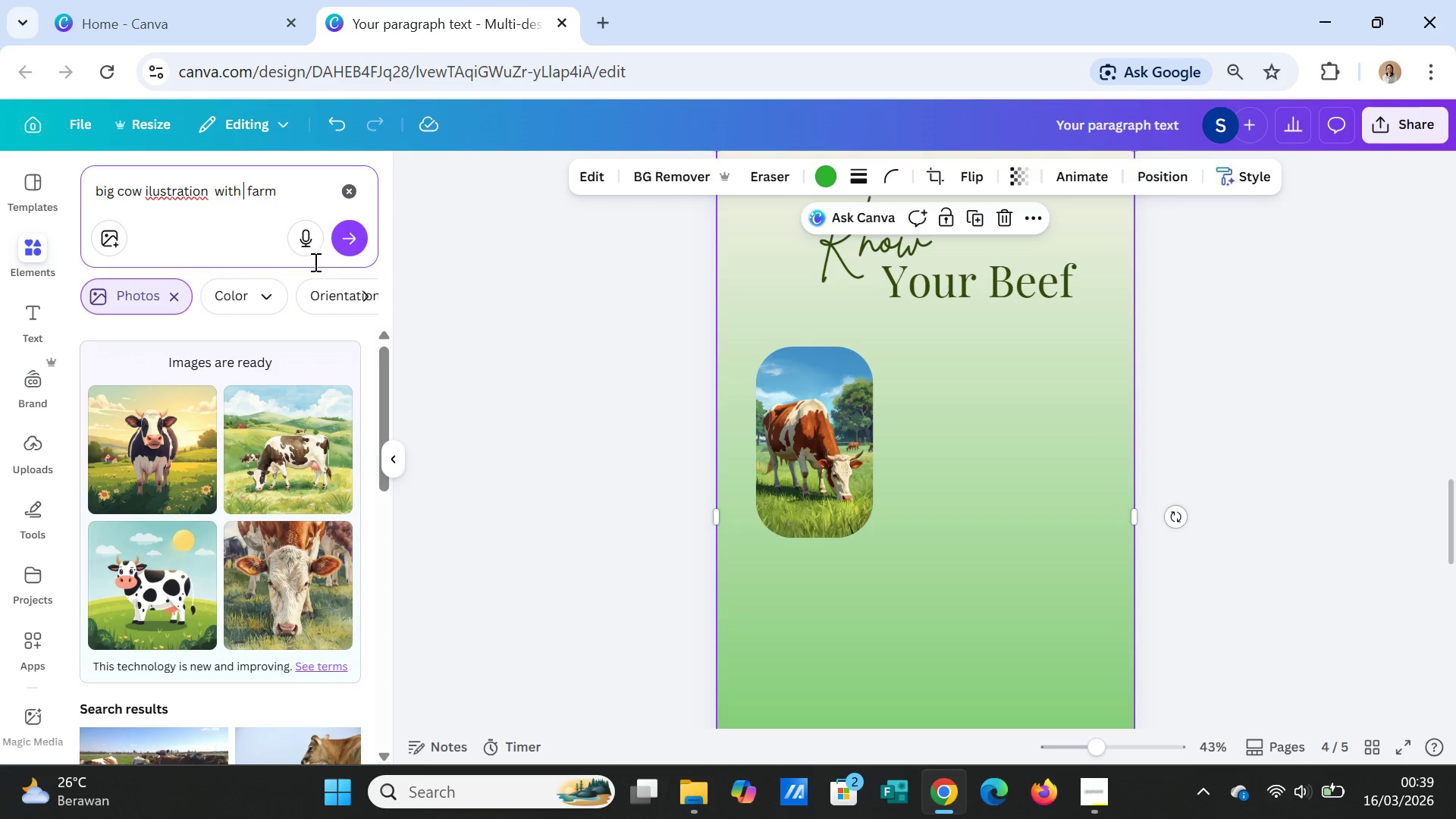 
left_click([344, 241])
 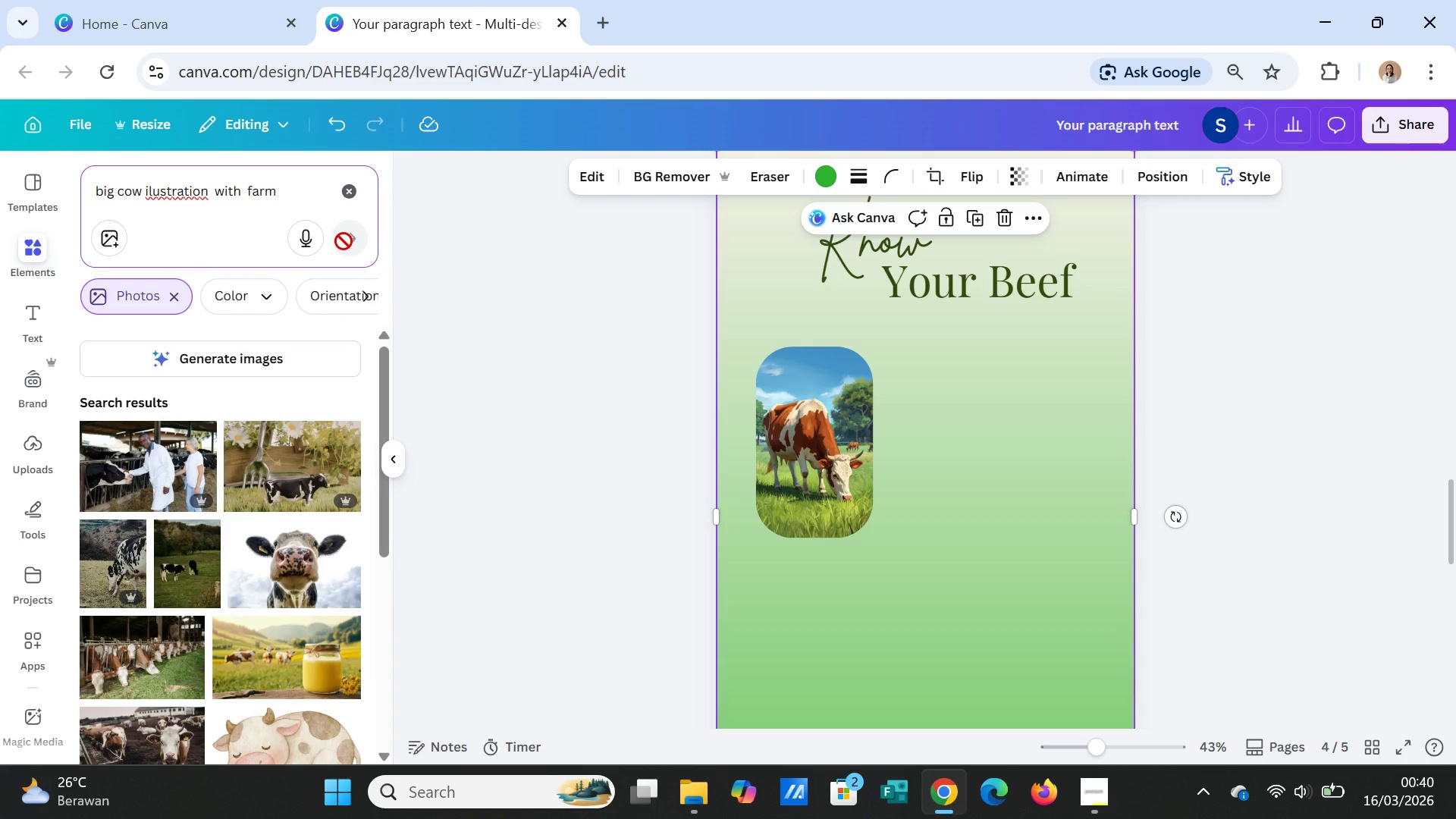 
wait(9.03)
 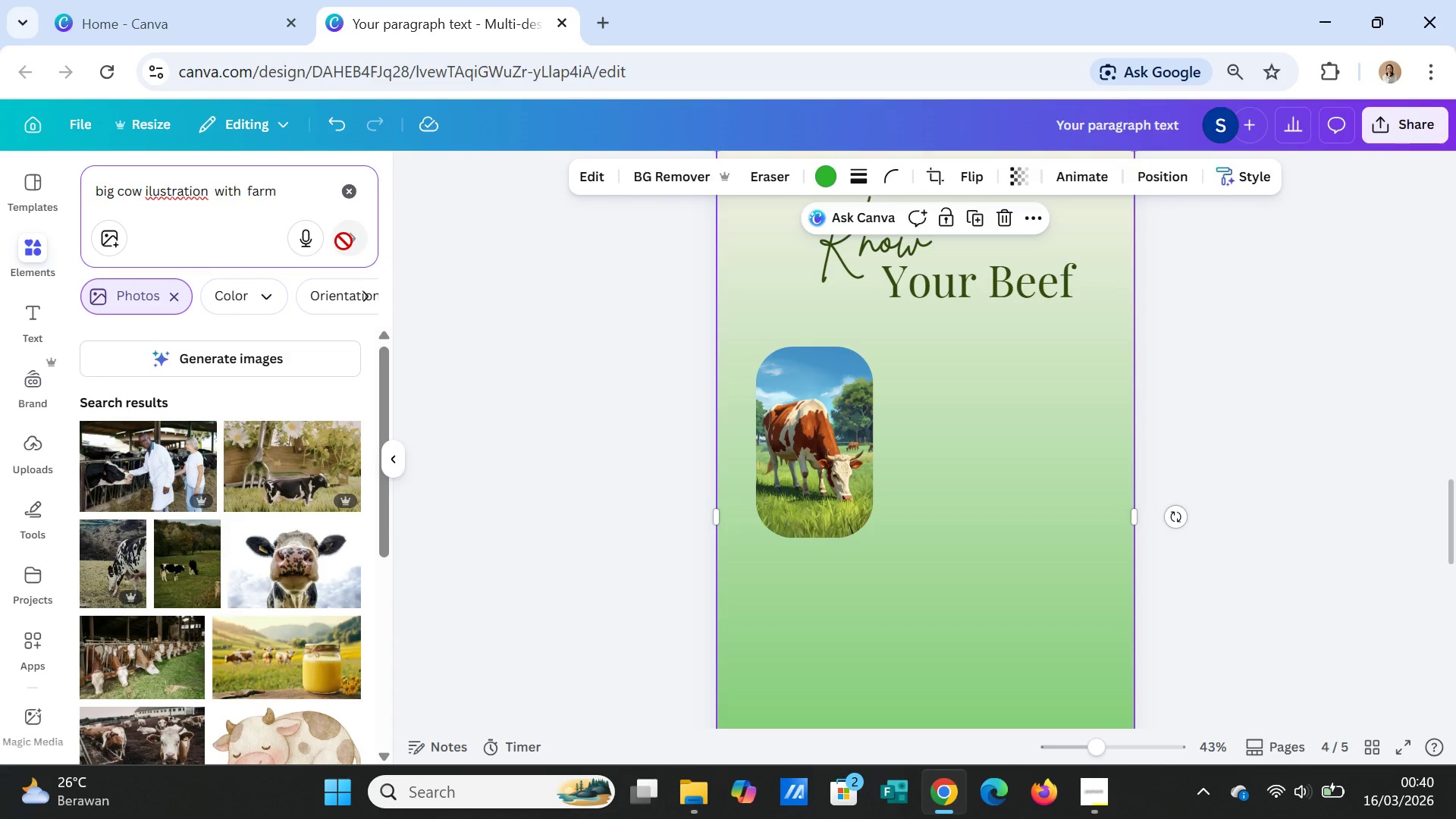 
left_click([243, 357])
 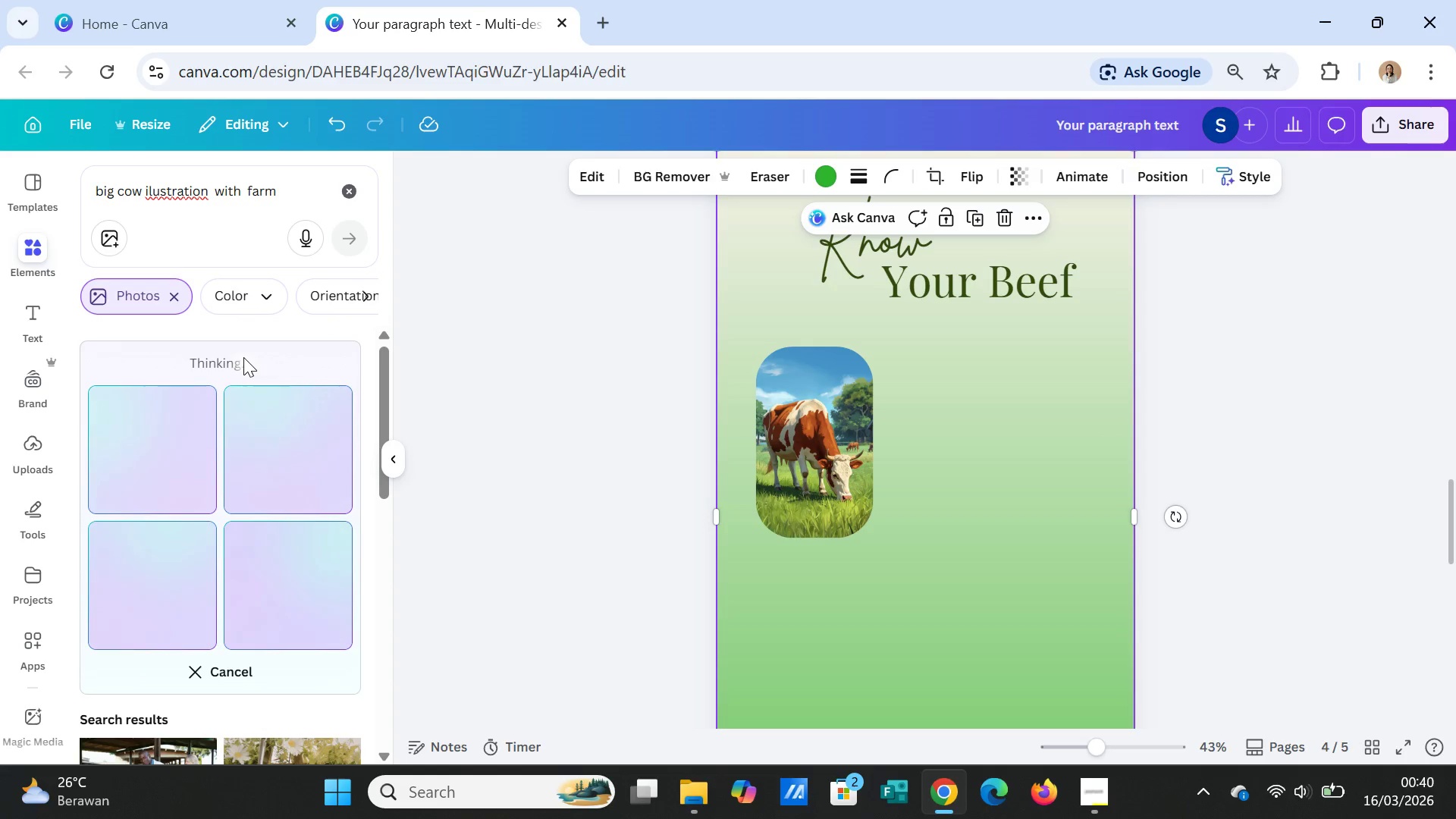 
wait(13.59)
 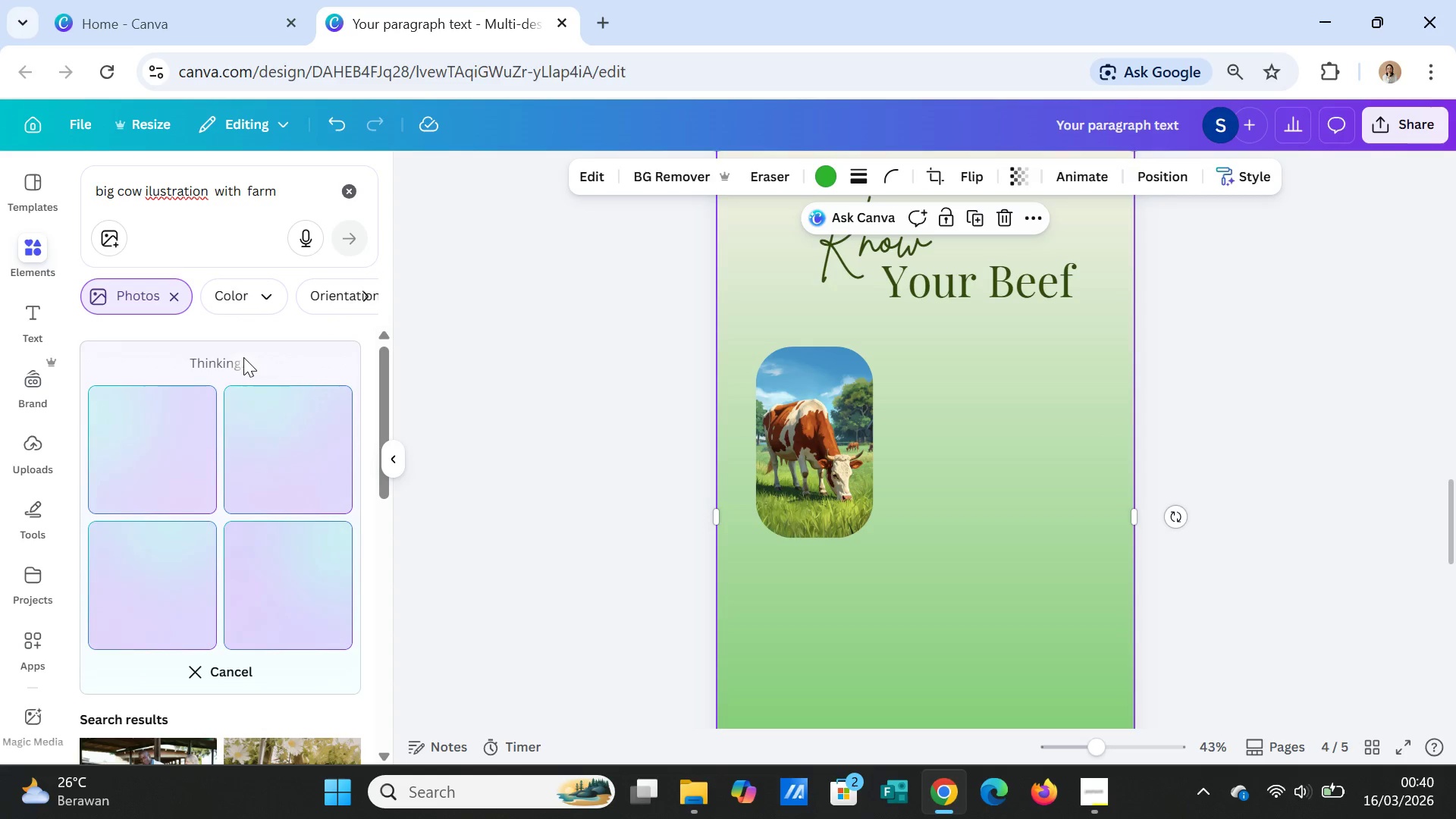 
left_click([246, 188])
 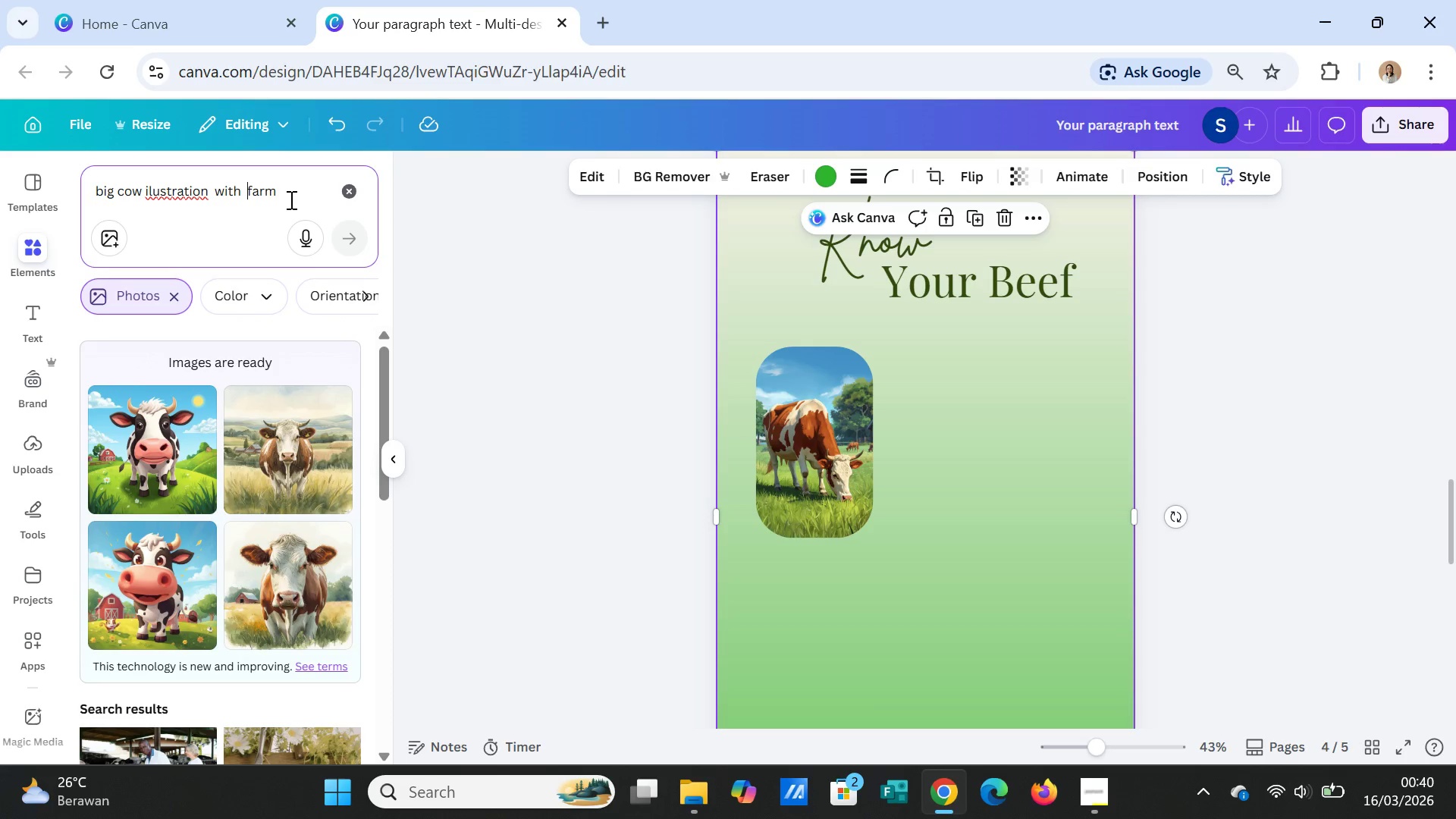 
key(Backspace)
 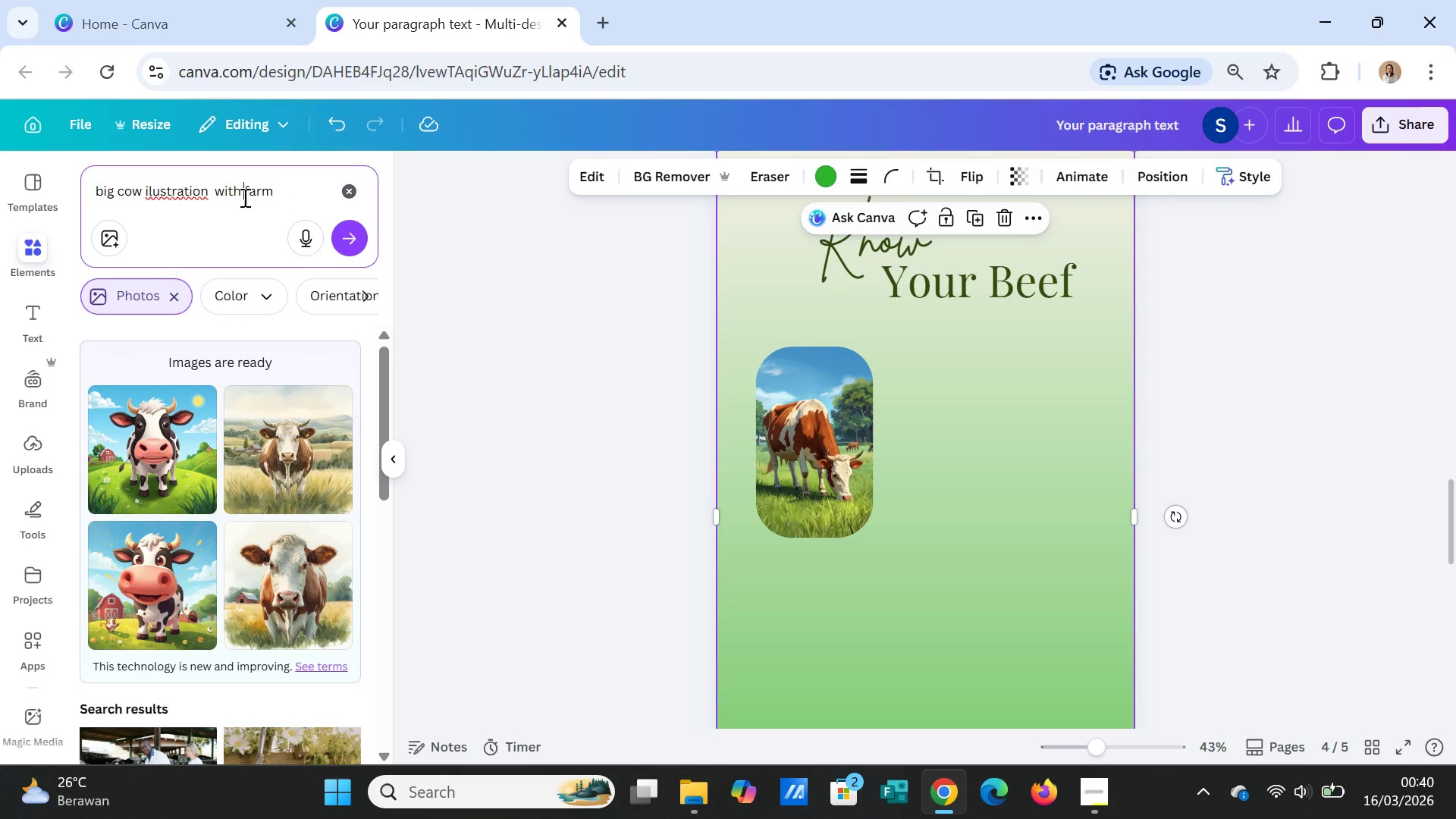 
left_click_drag(start_coordinate=[241, 194], to_coordinate=[218, 185])
 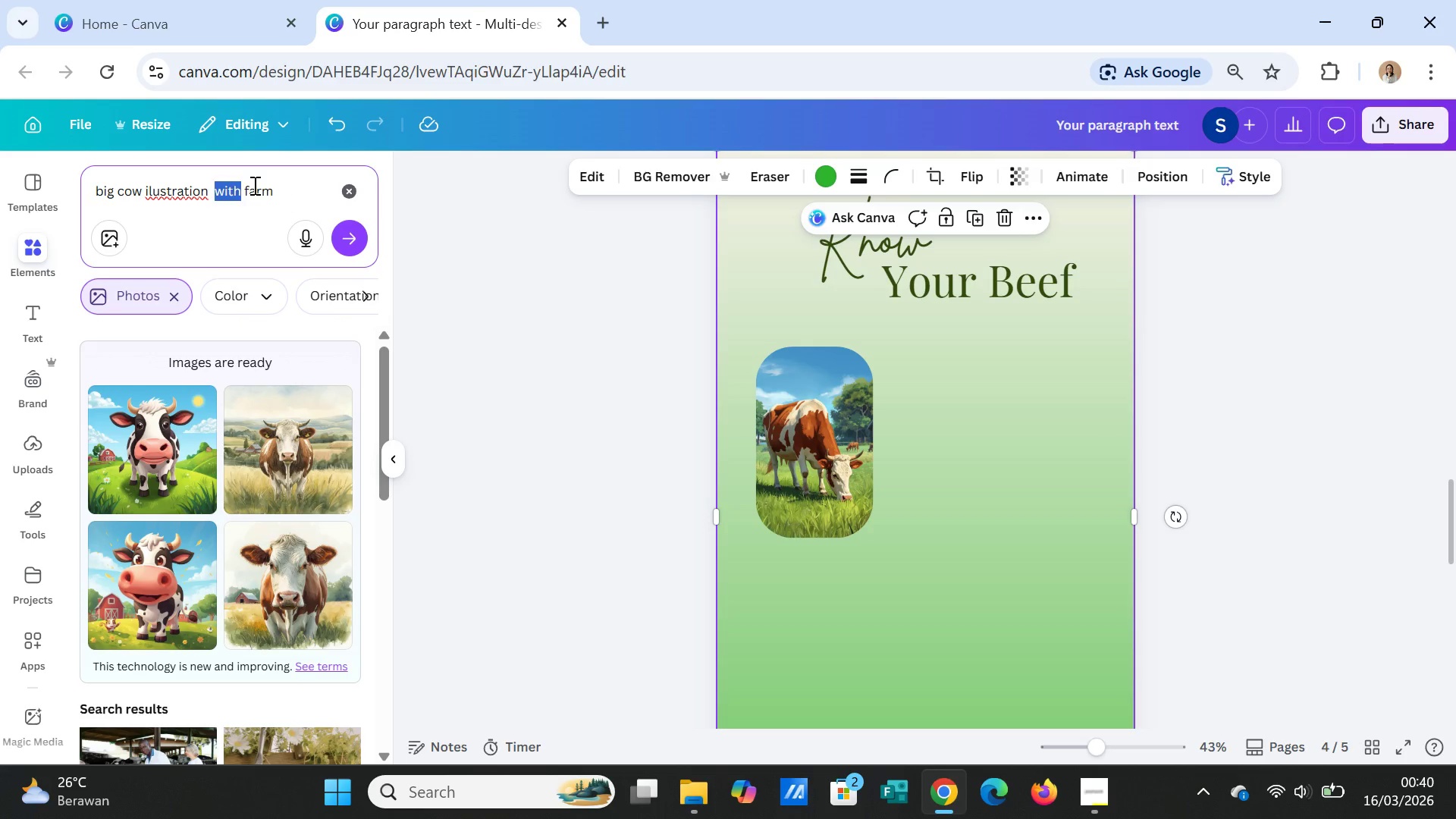 
type(ith)
key(Backspace)
type( the)
 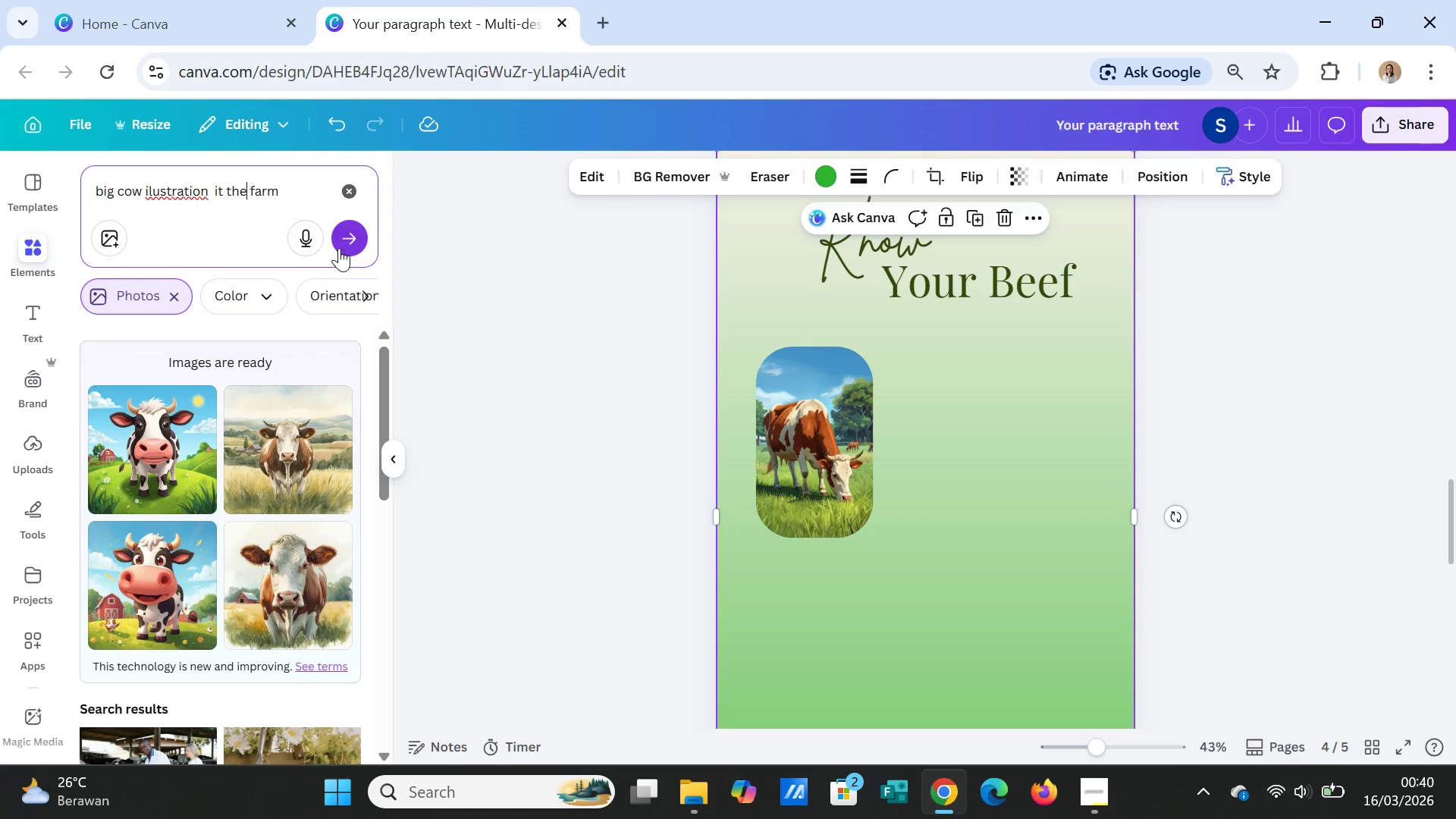 
left_click([350, 242])
 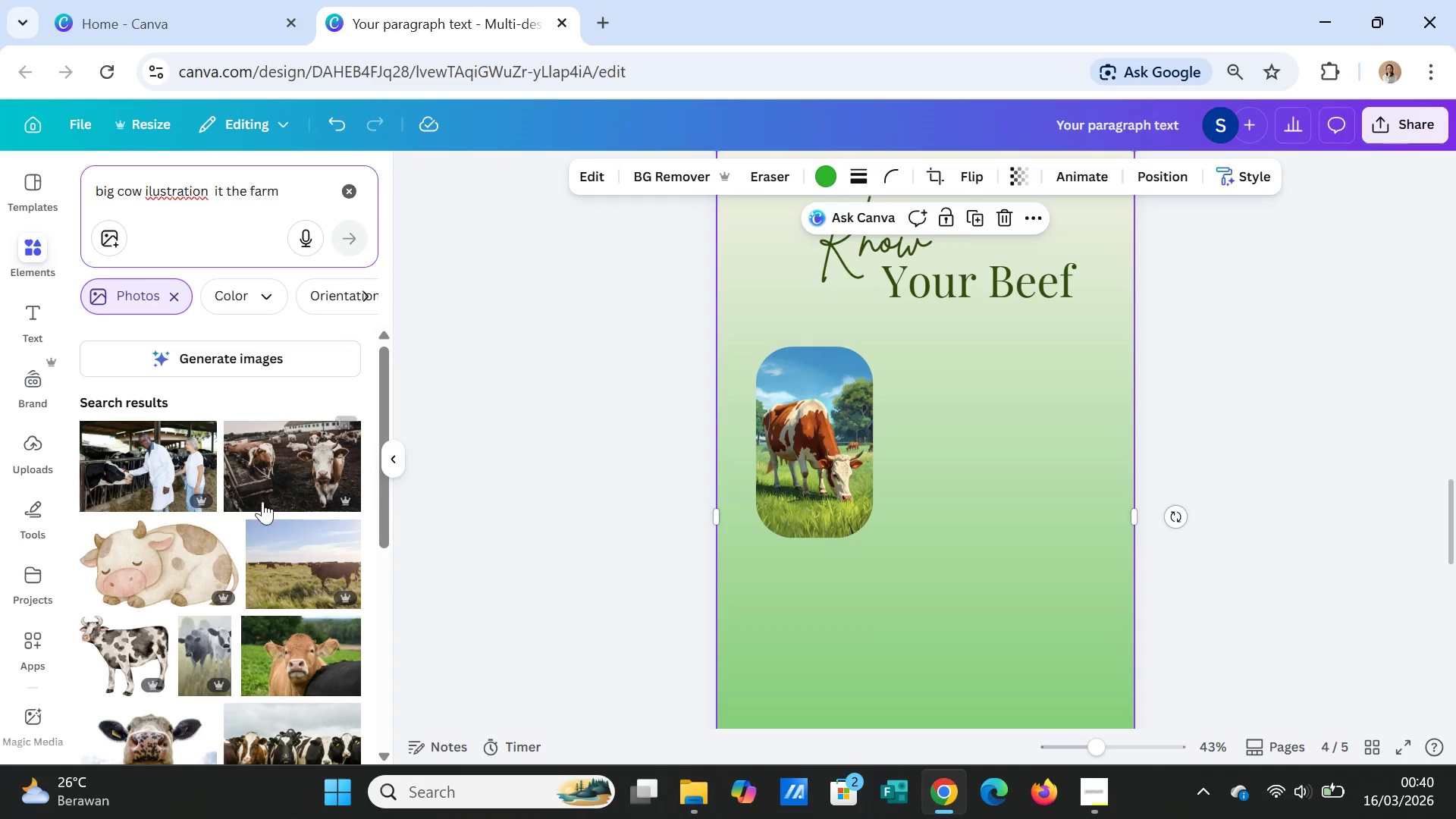 
wait(5.91)
 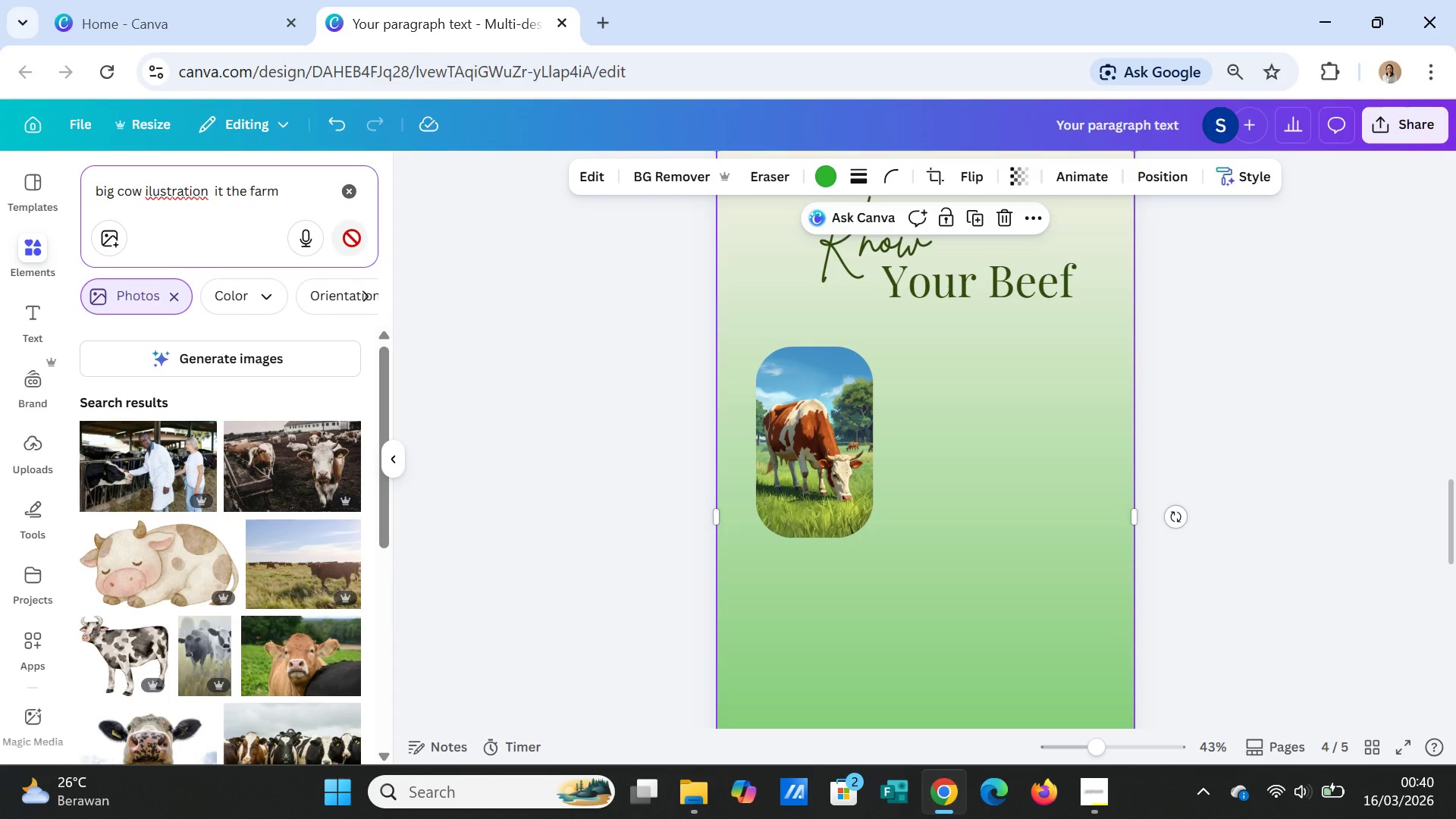 
scroll: coordinate [198, 554], scroll_direction: down, amount: 7.0
 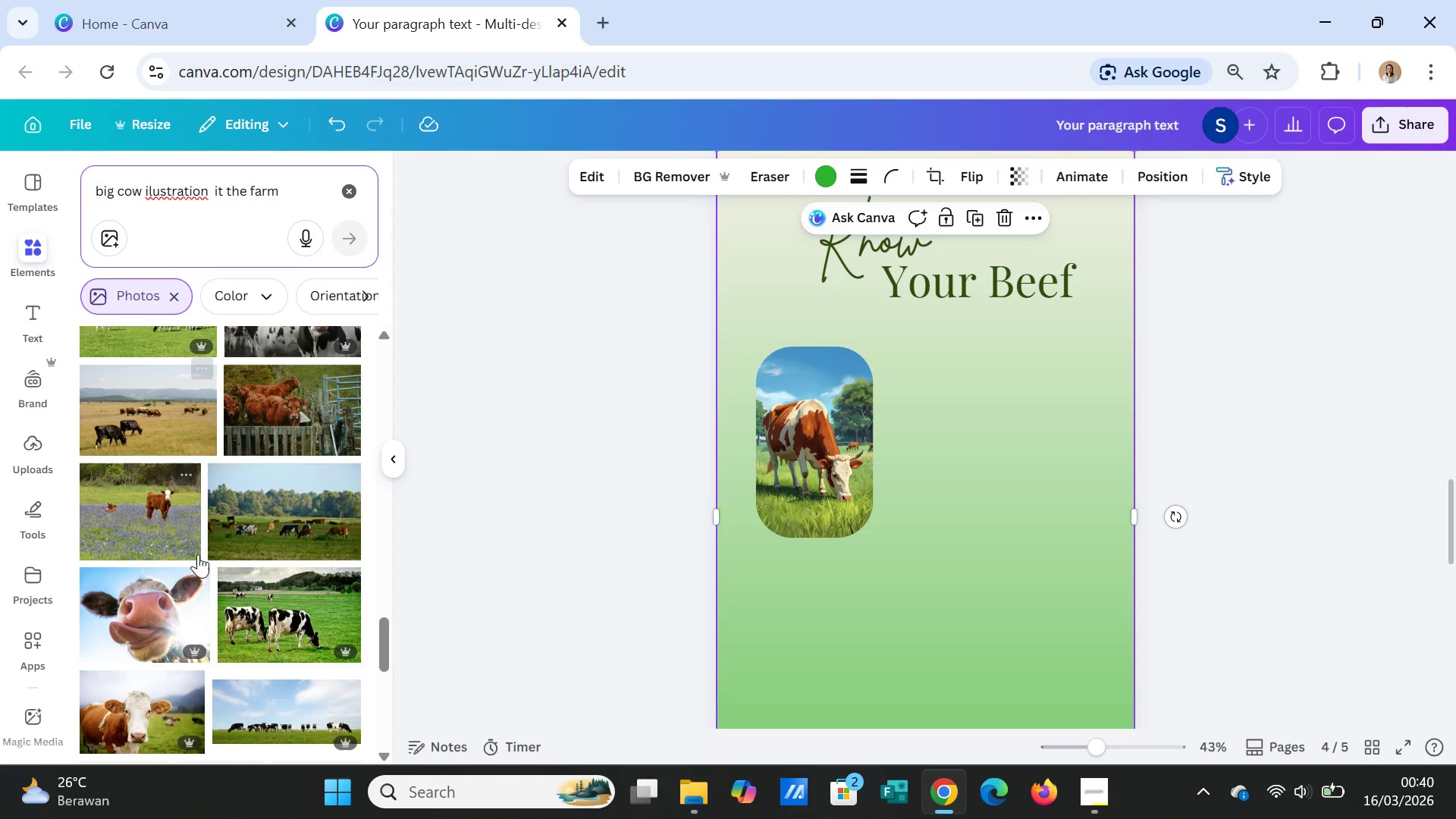 
scroll: coordinate [201, 549], scroll_direction: up, amount: 23.0
 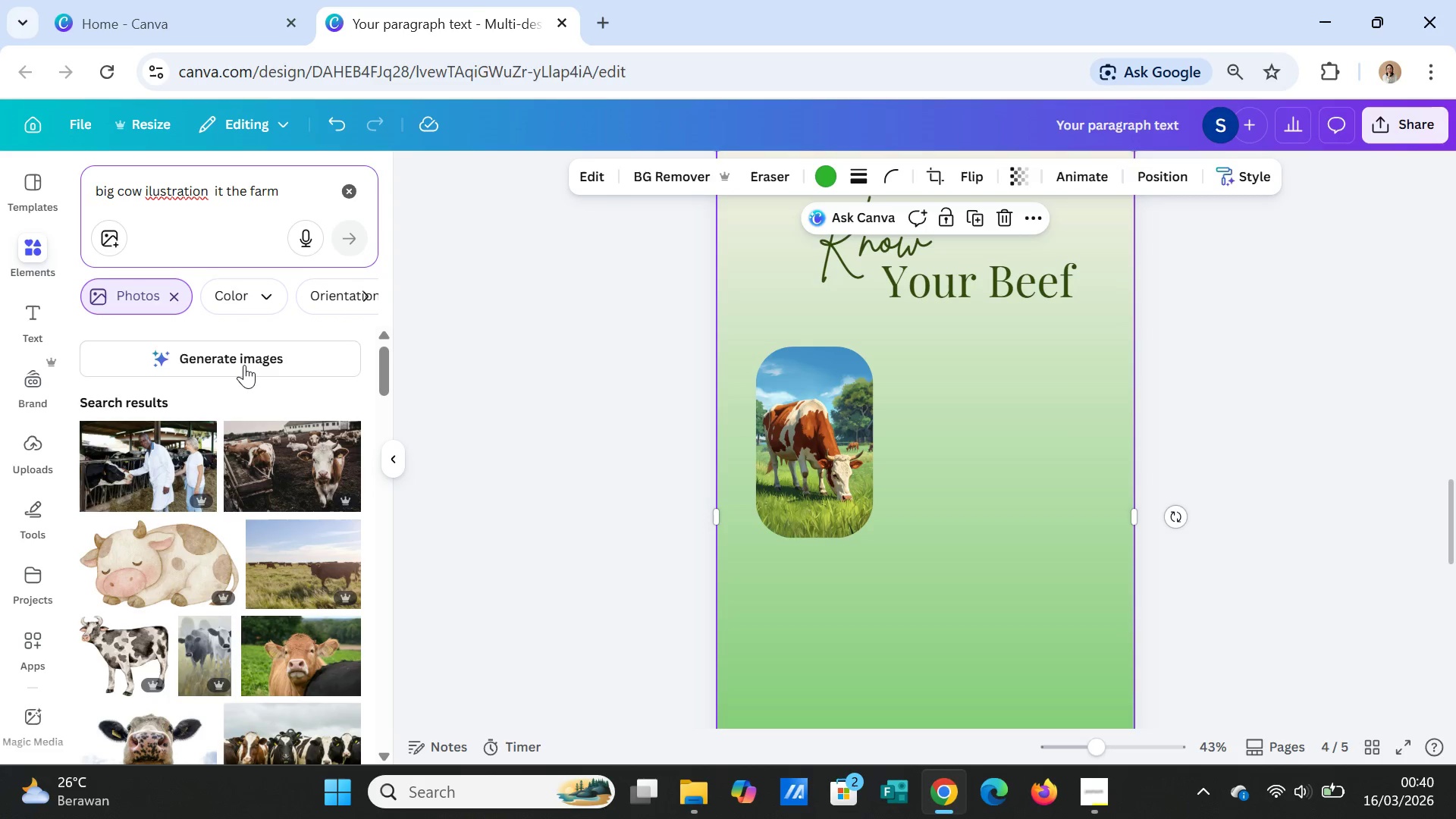 
left_click([244, 365])
 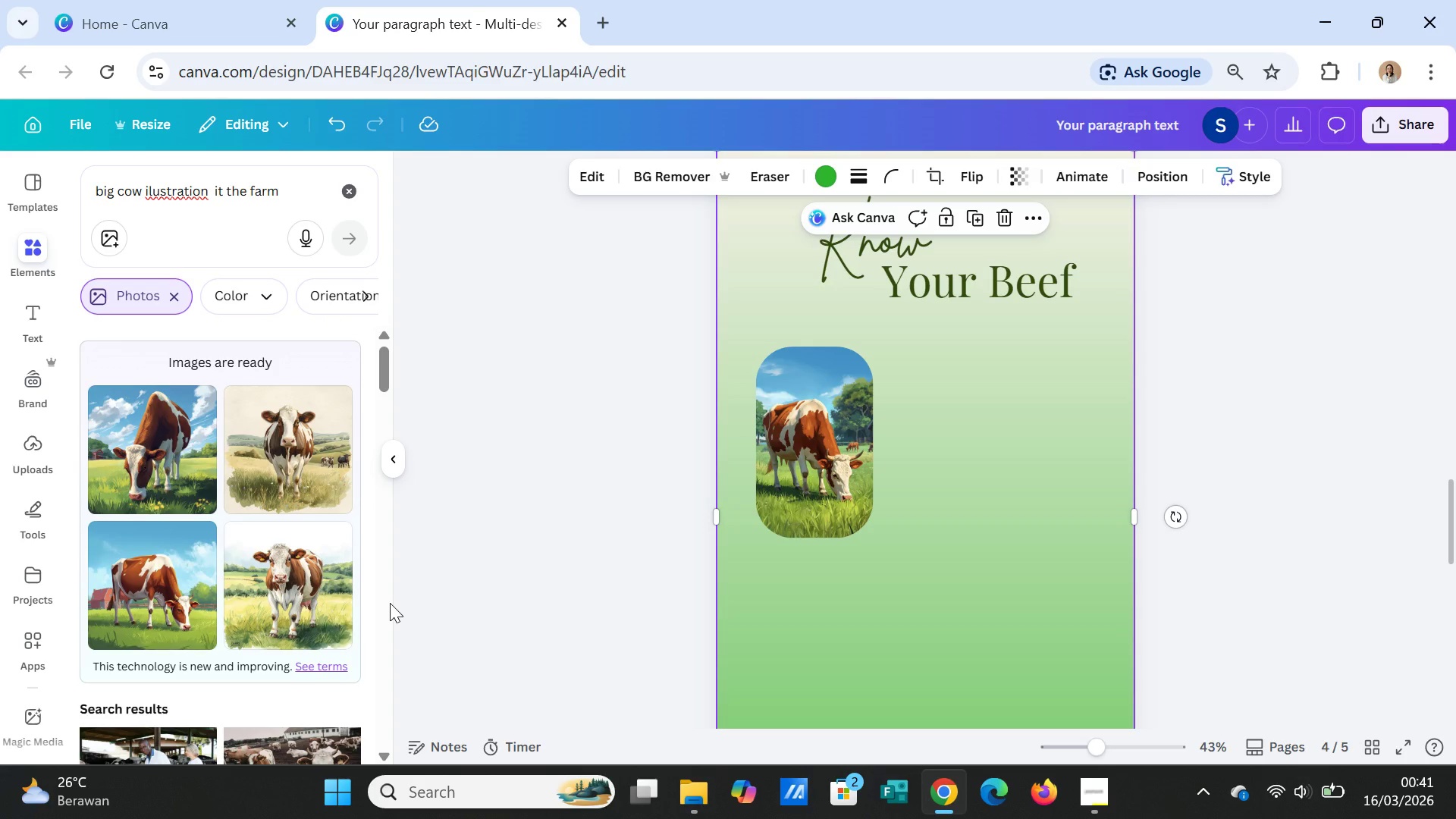 
wait(17.34)
 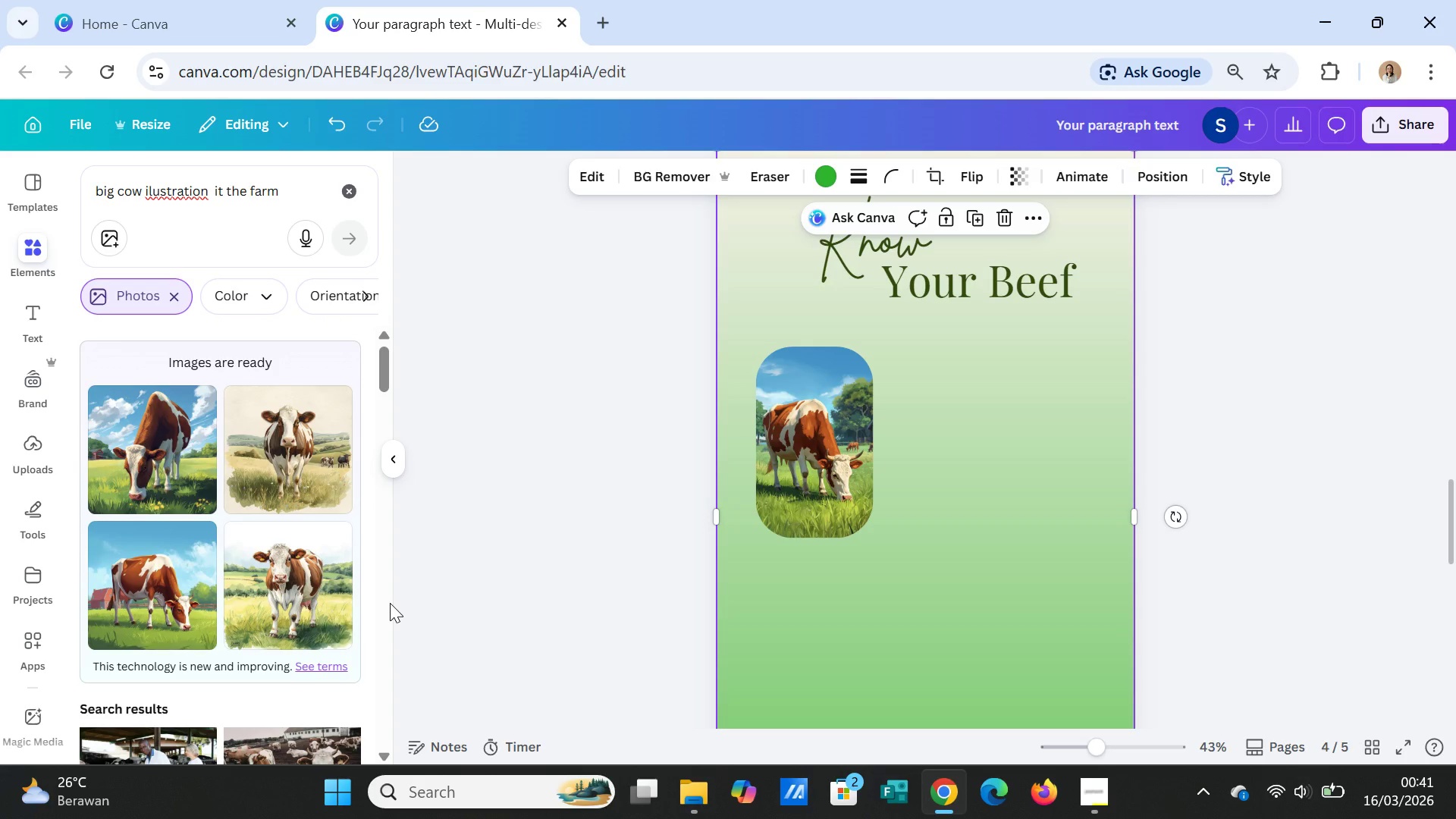 
left_click([281, 191])
 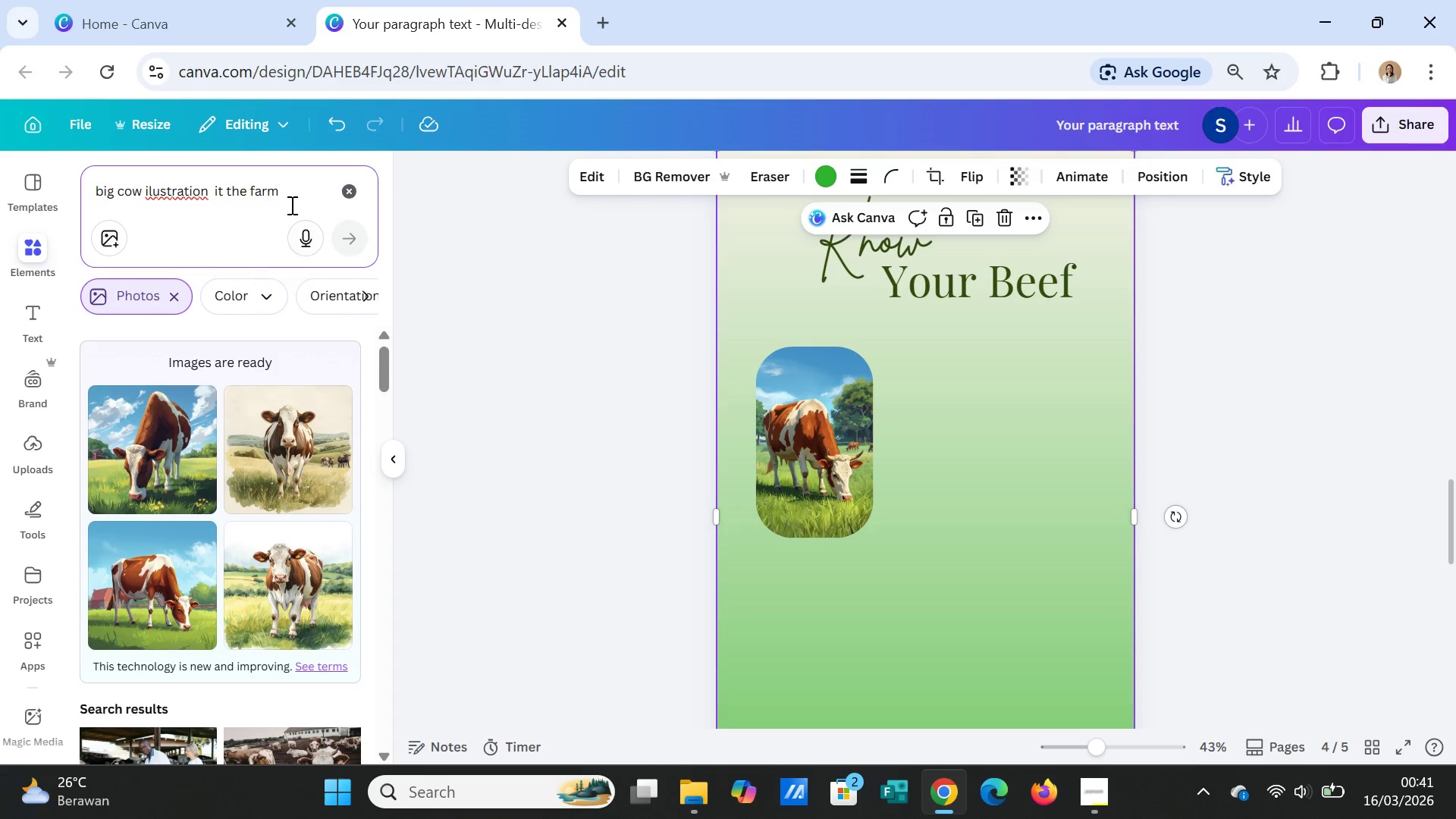 
wait(5.56)
 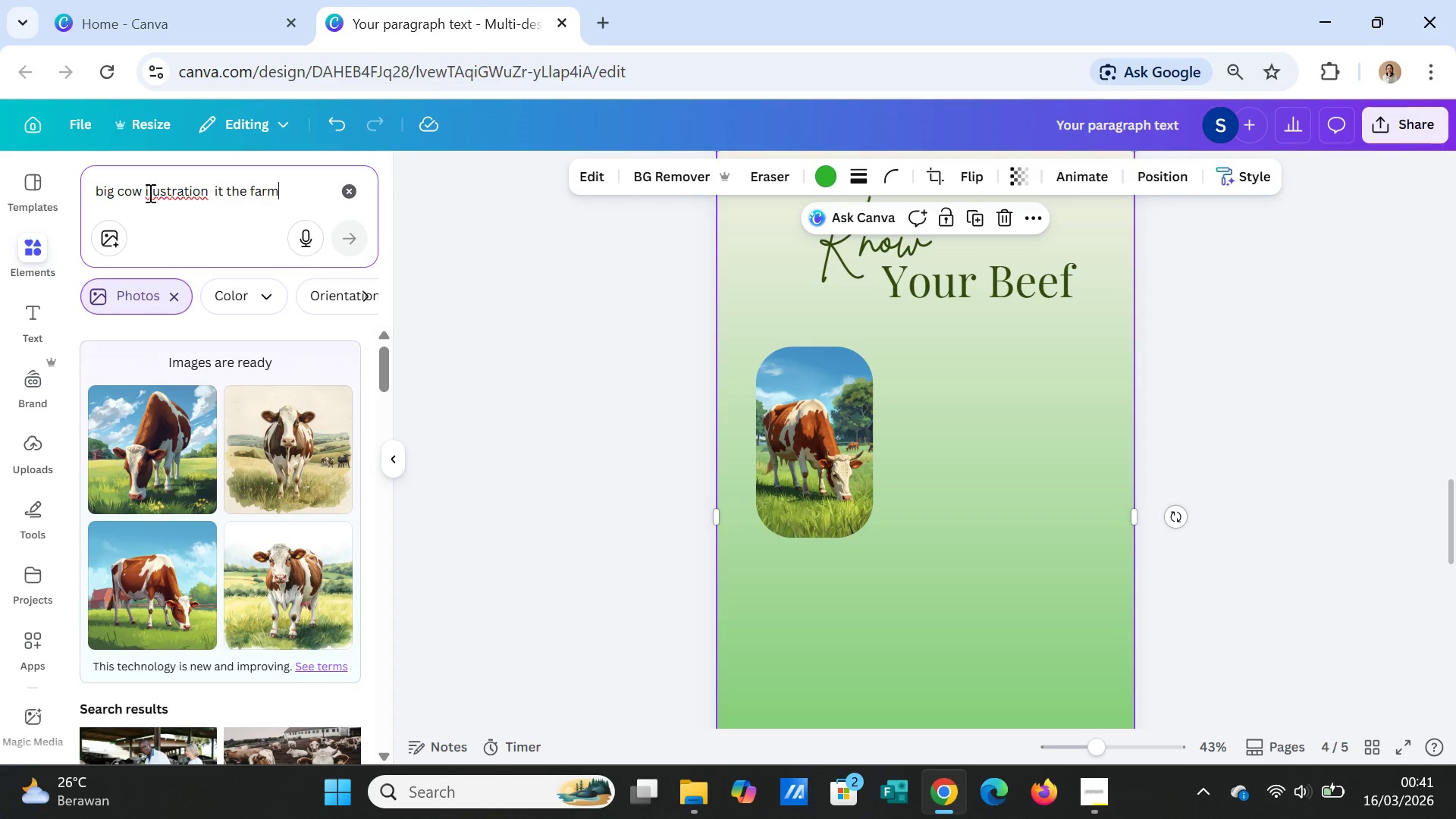 
key(Comma)
 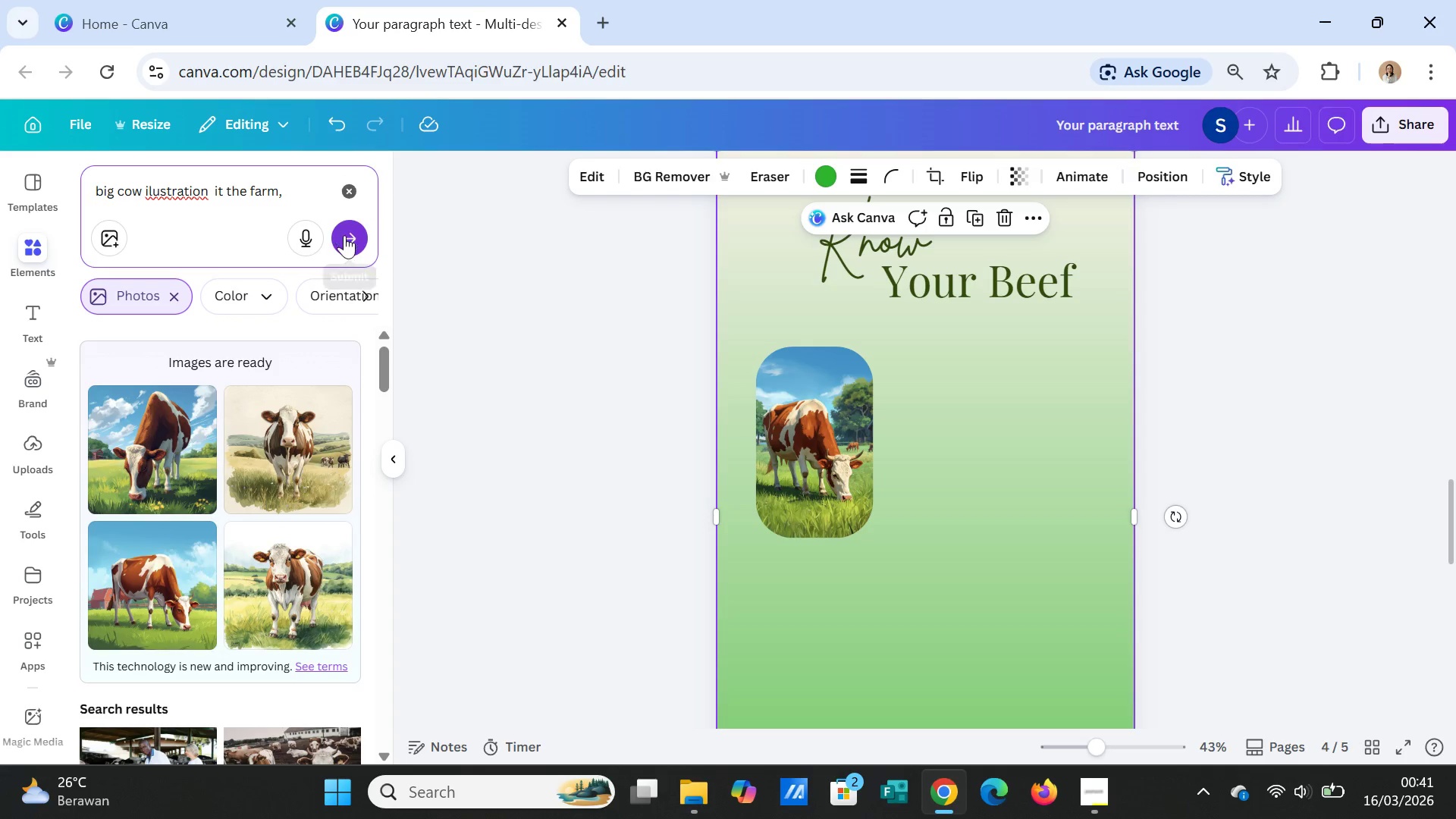 
left_click([345, 237])
 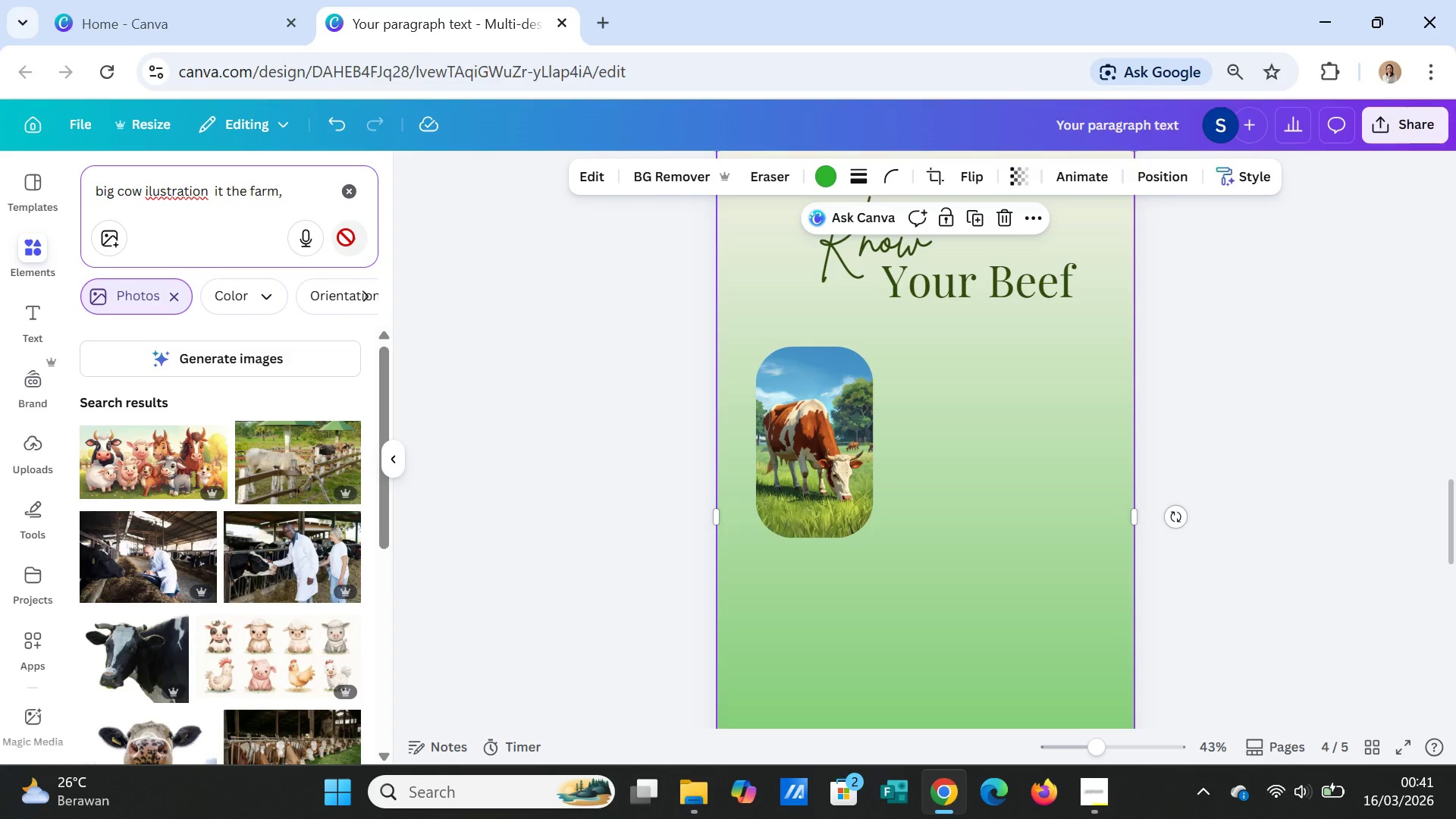 
wait(9.83)
 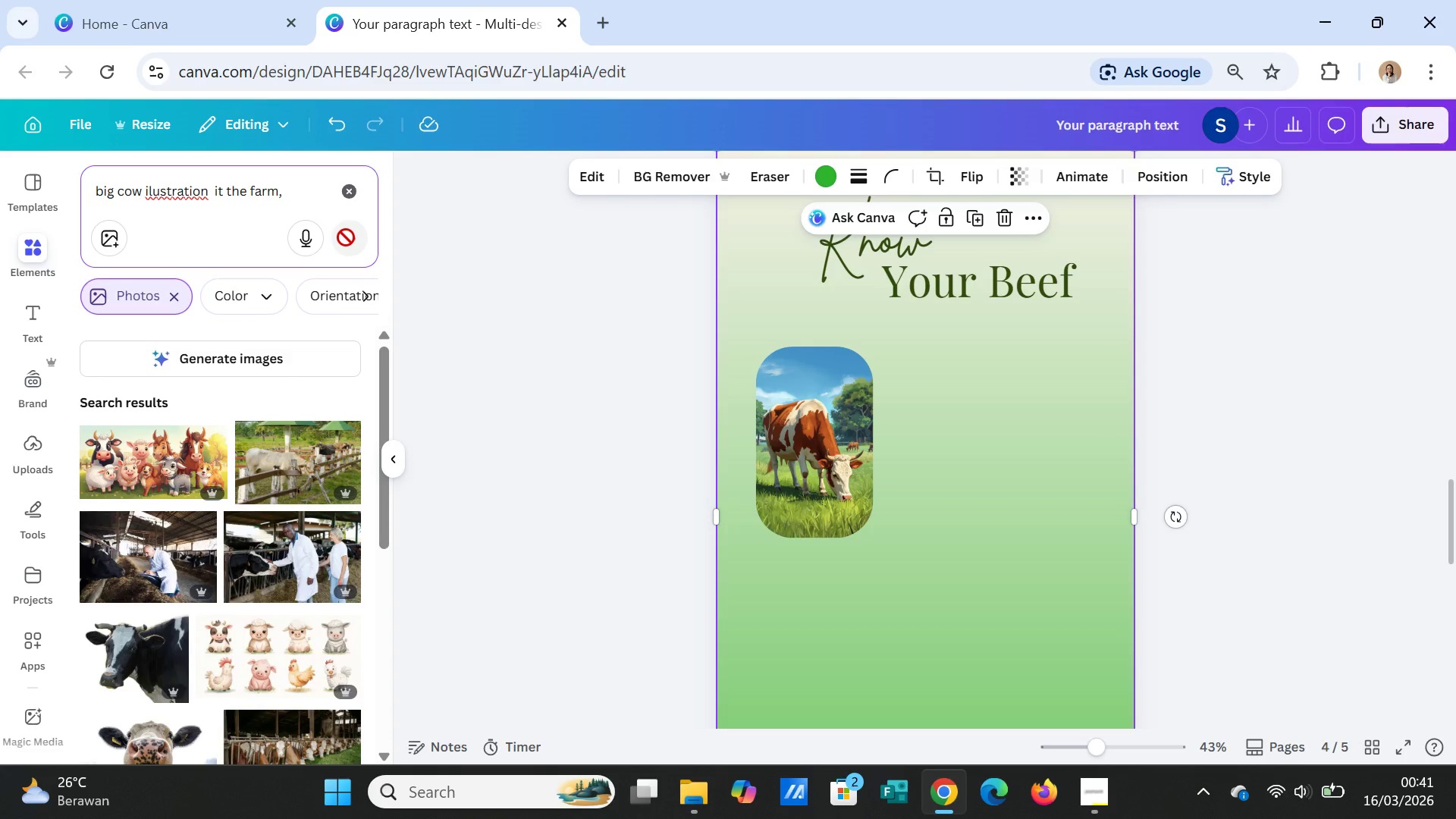 
left_click([275, 356])
 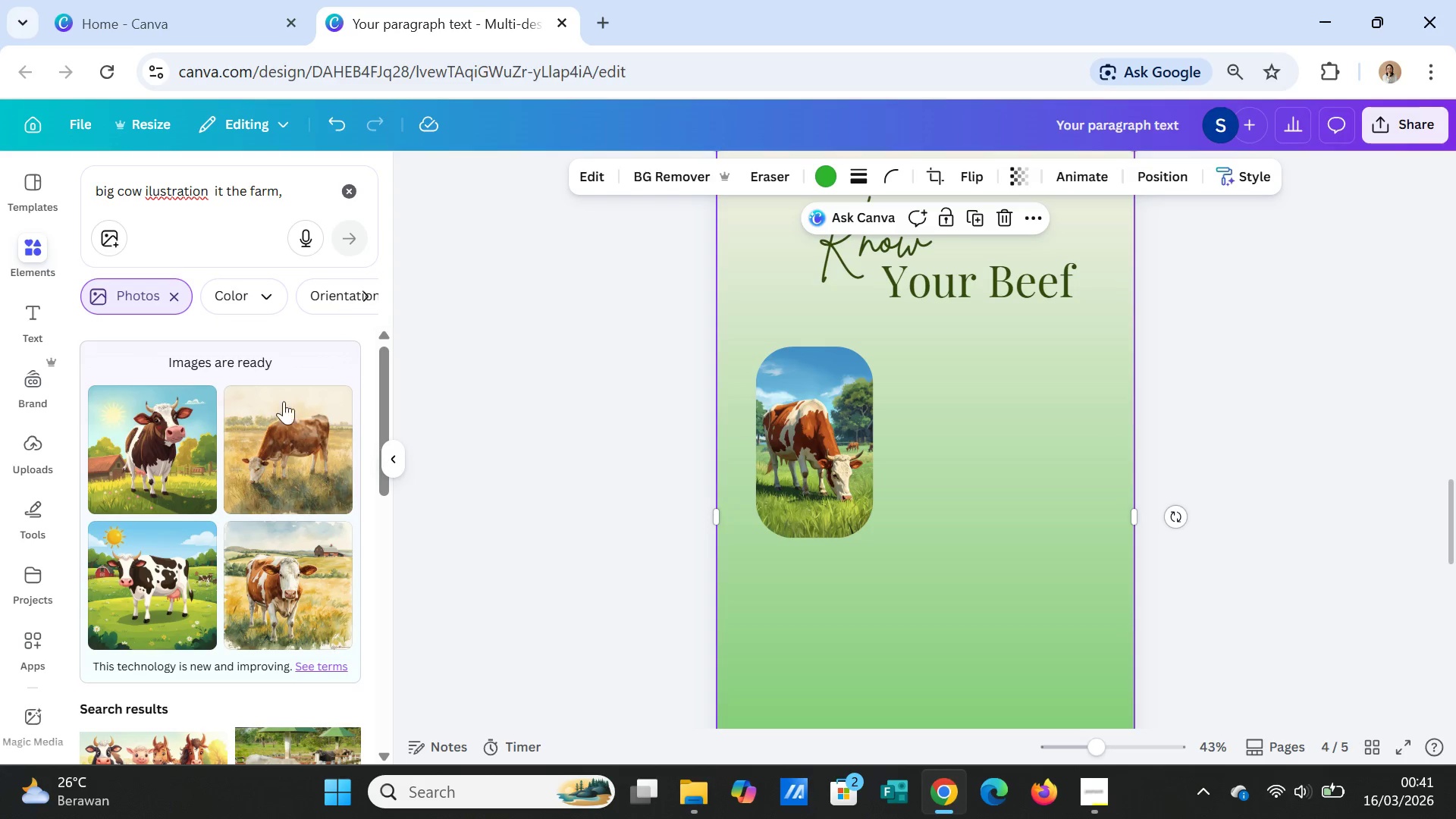 
wait(21.88)
 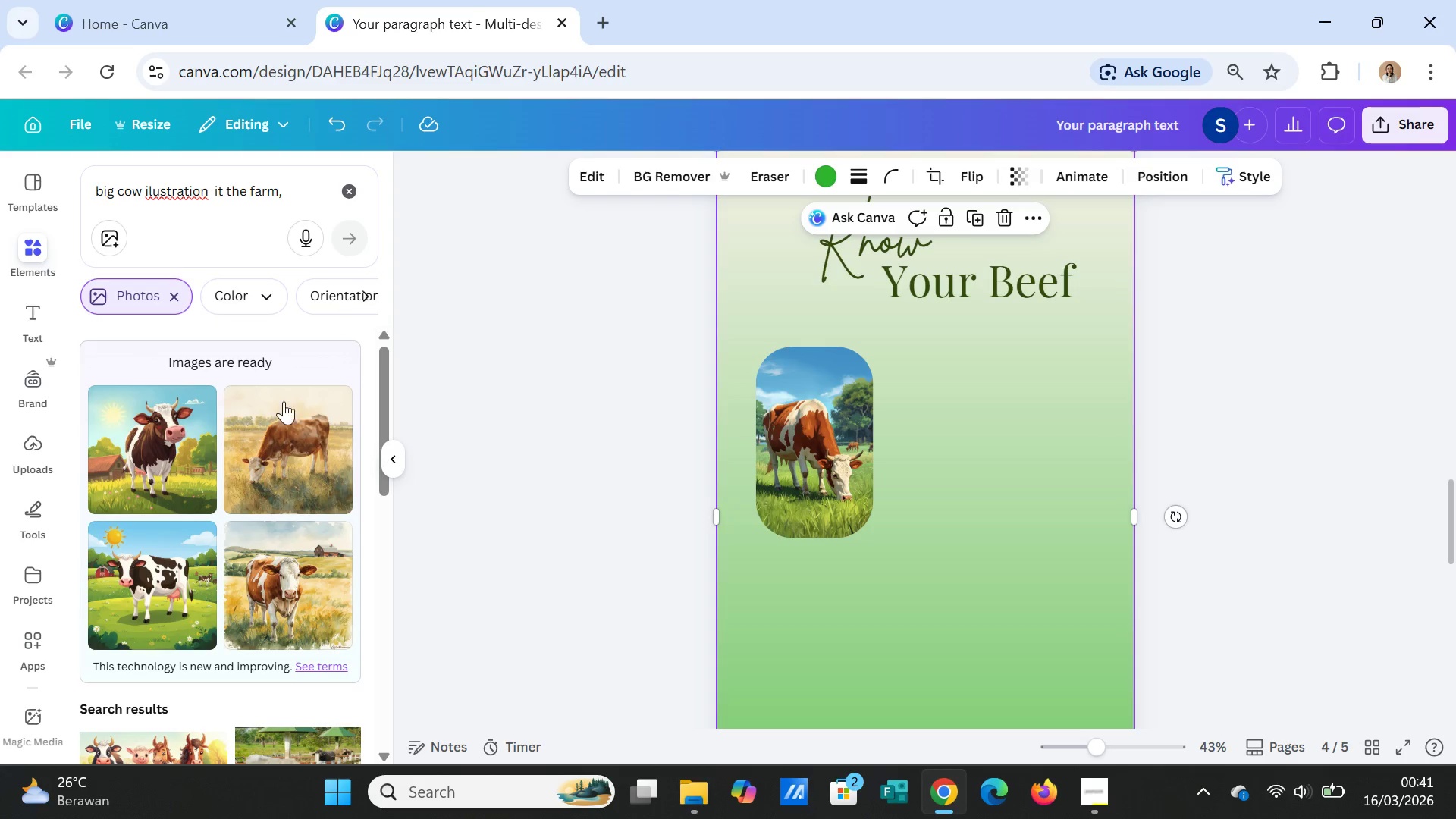 
left_click_drag(start_coordinate=[301, 185], to_coordinate=[87, 139])
 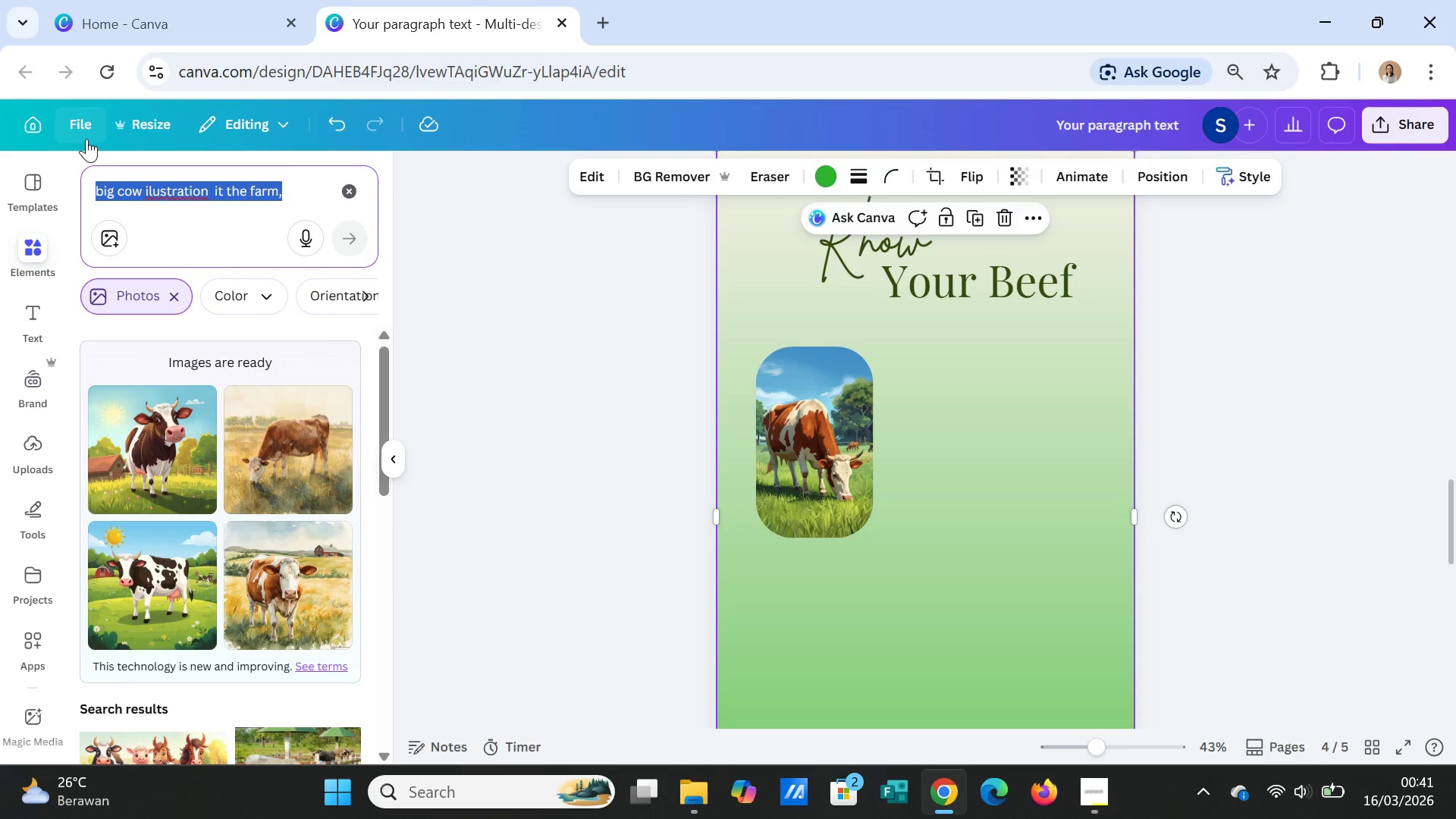 
type(cow farm)
 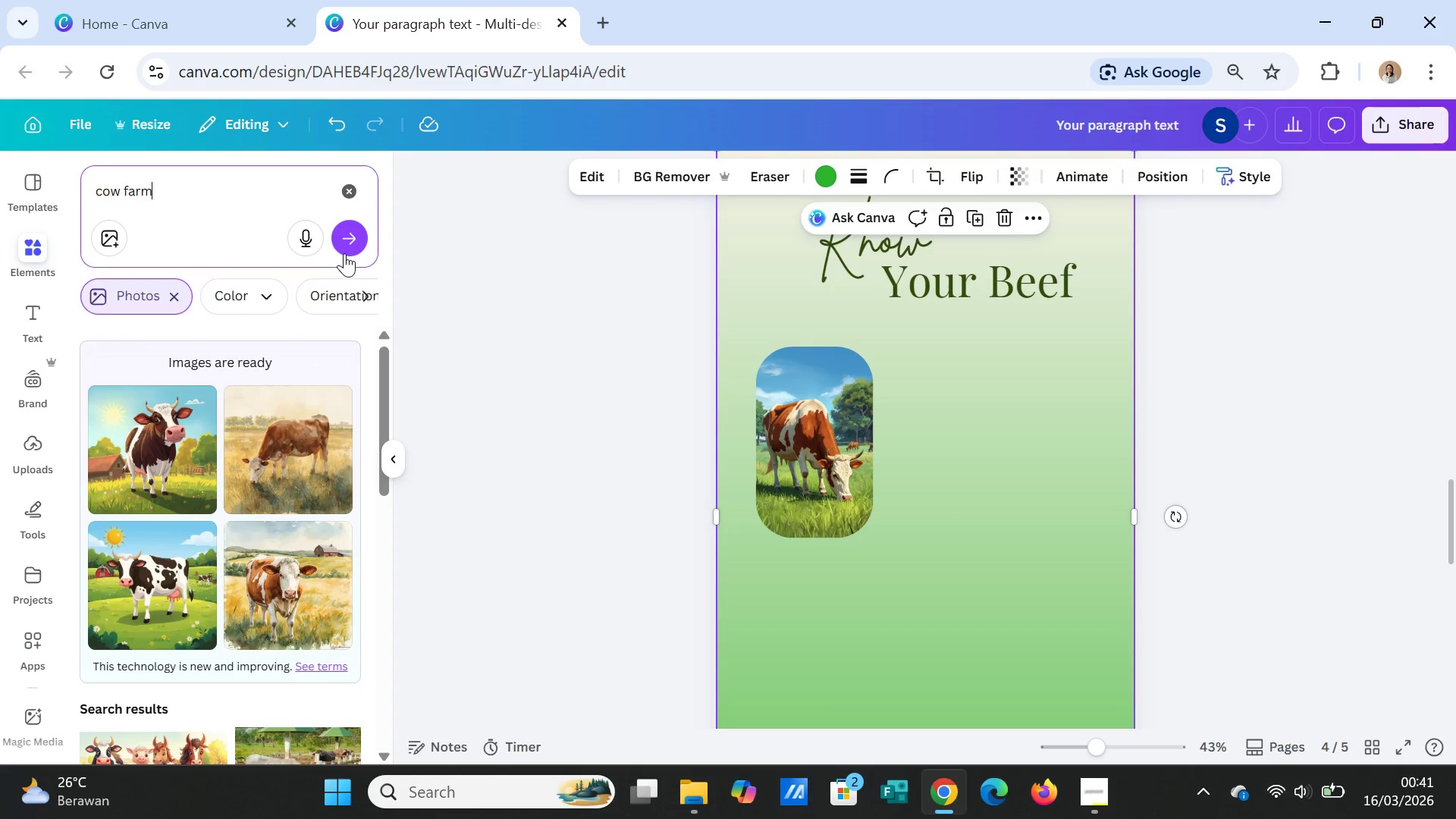 
left_click([353, 238])
 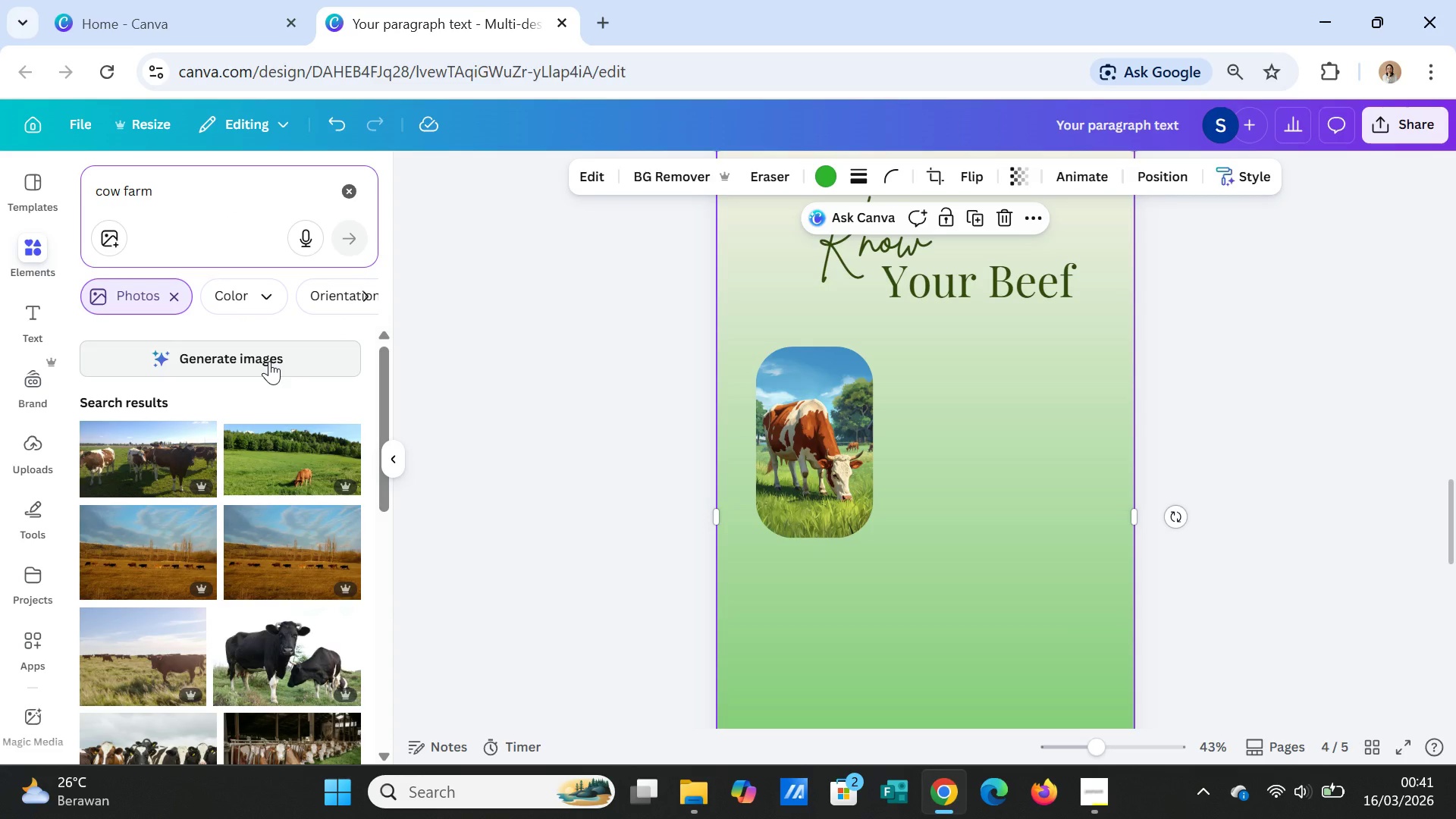 
left_click([269, 361])
 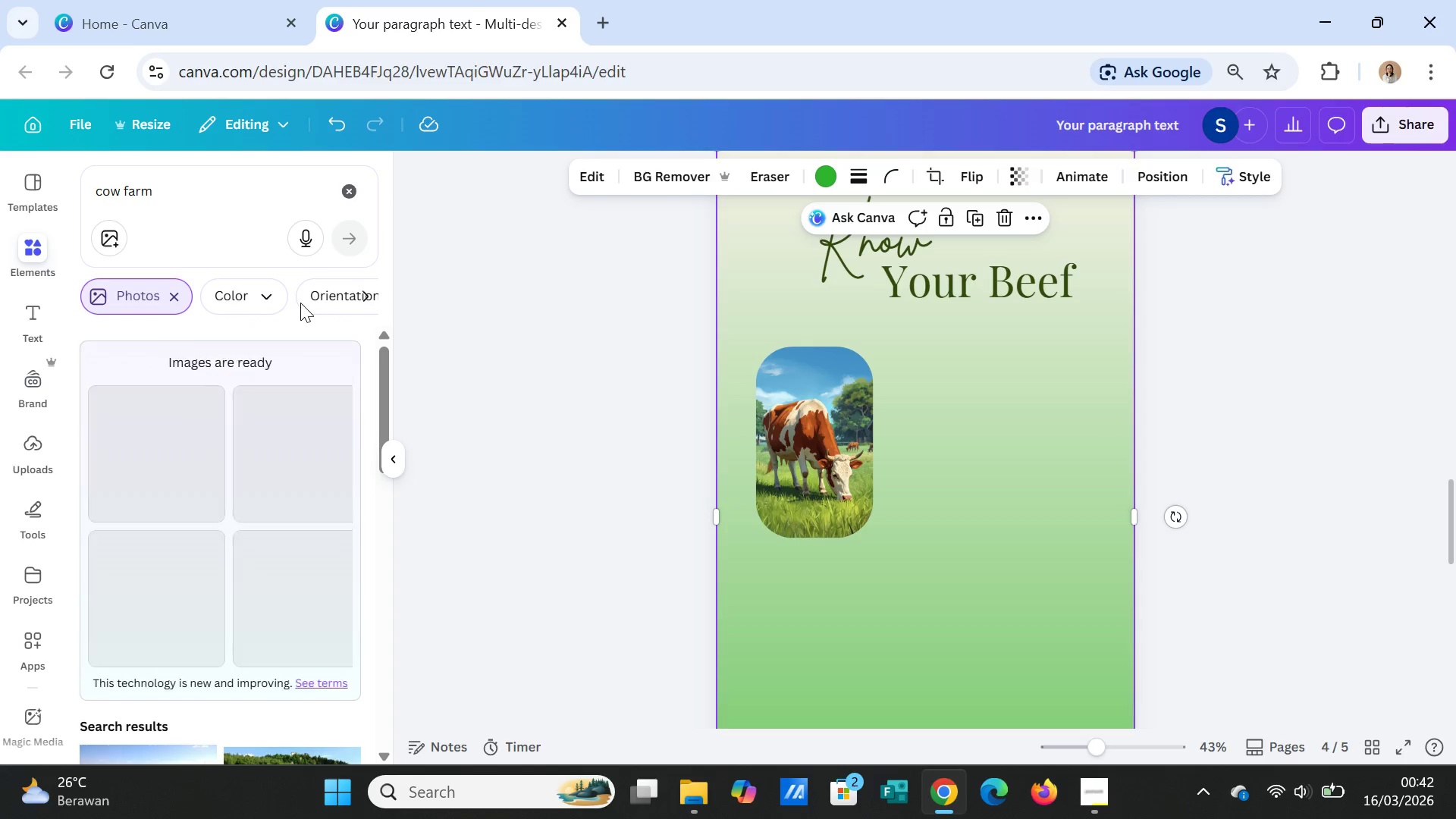 
wait(18.52)
 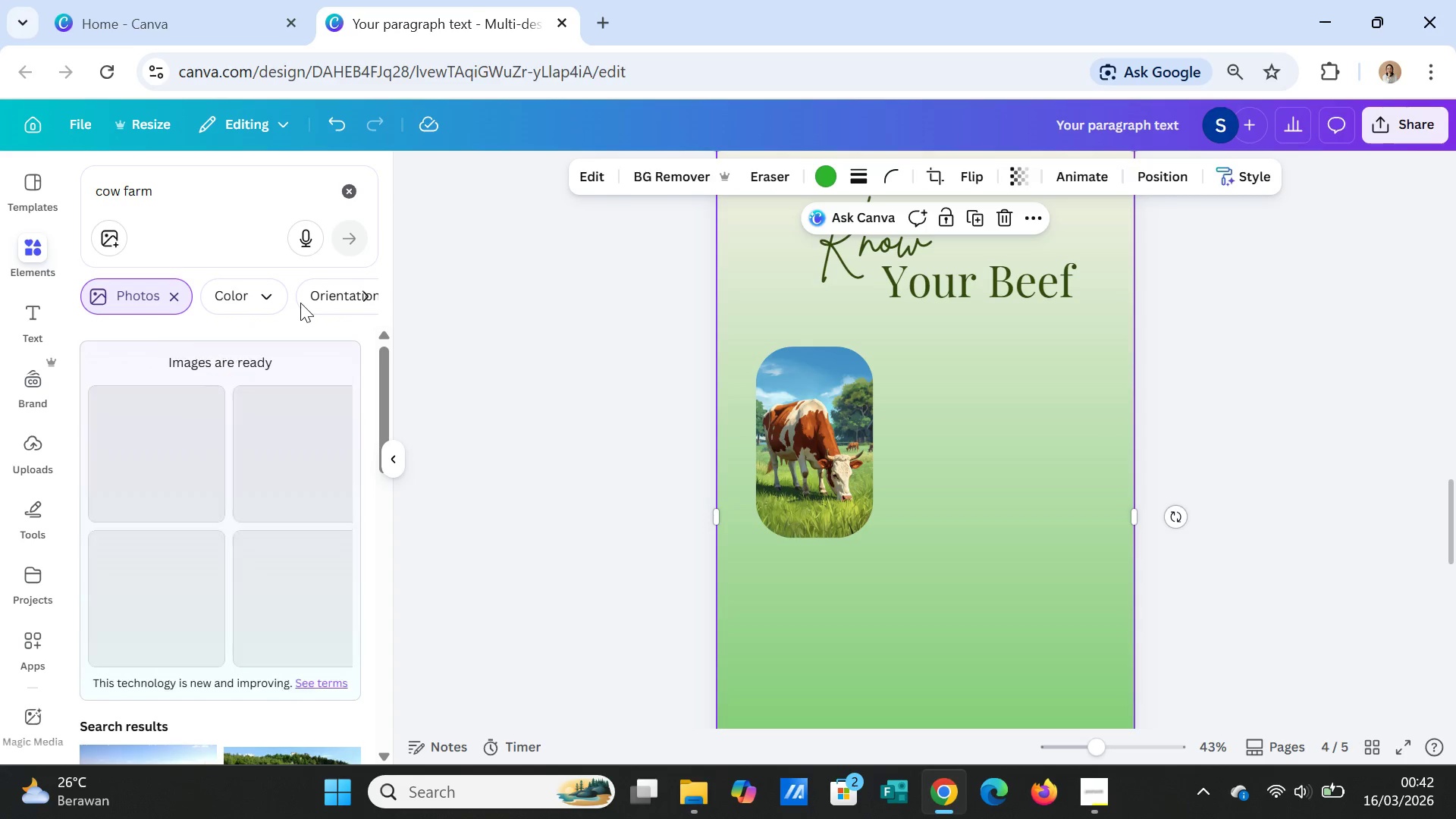 
left_click([151, 595])
 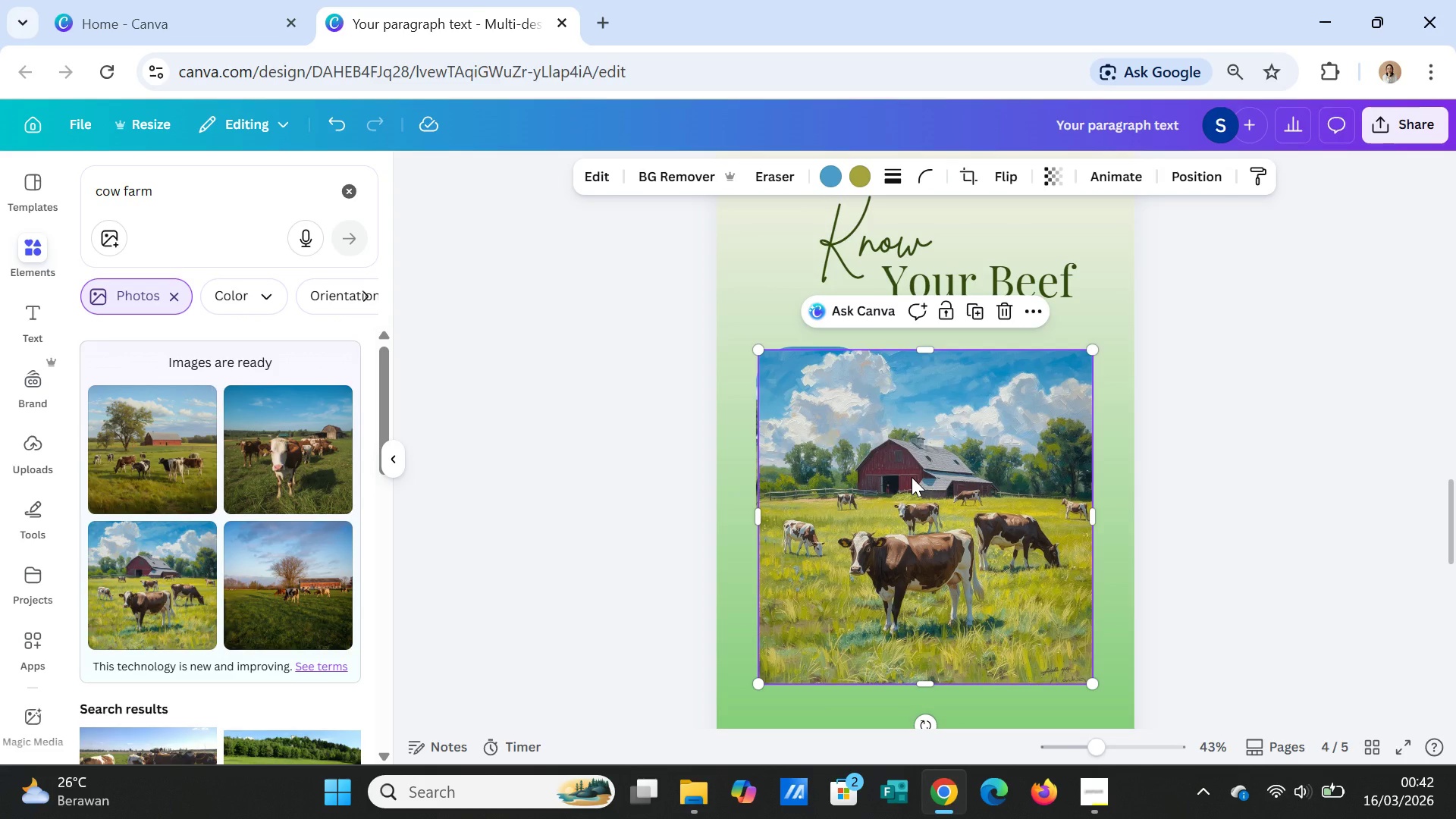 
wait(5.56)
 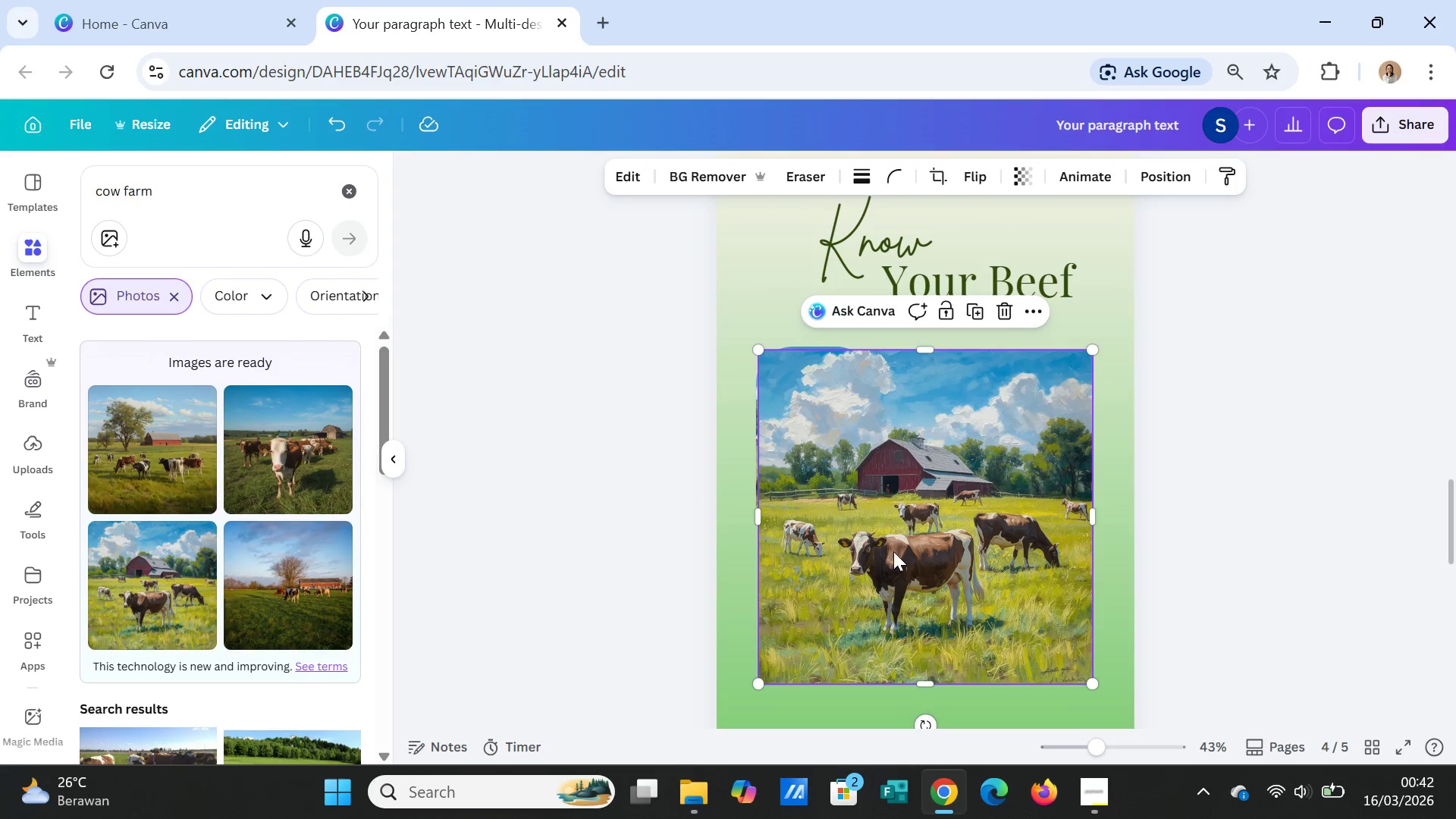 
key(Delete)
 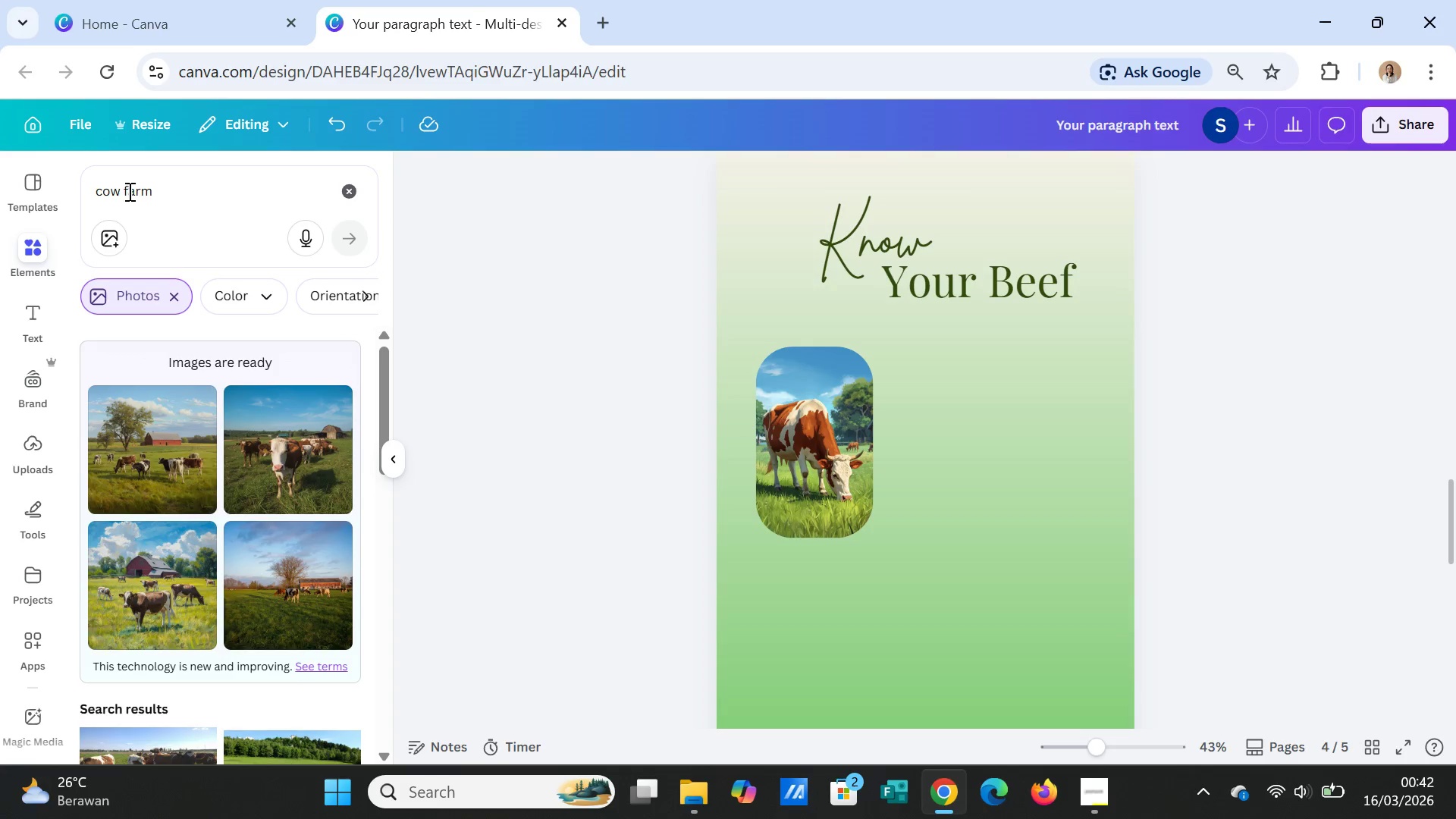 
left_click([123, 190])
 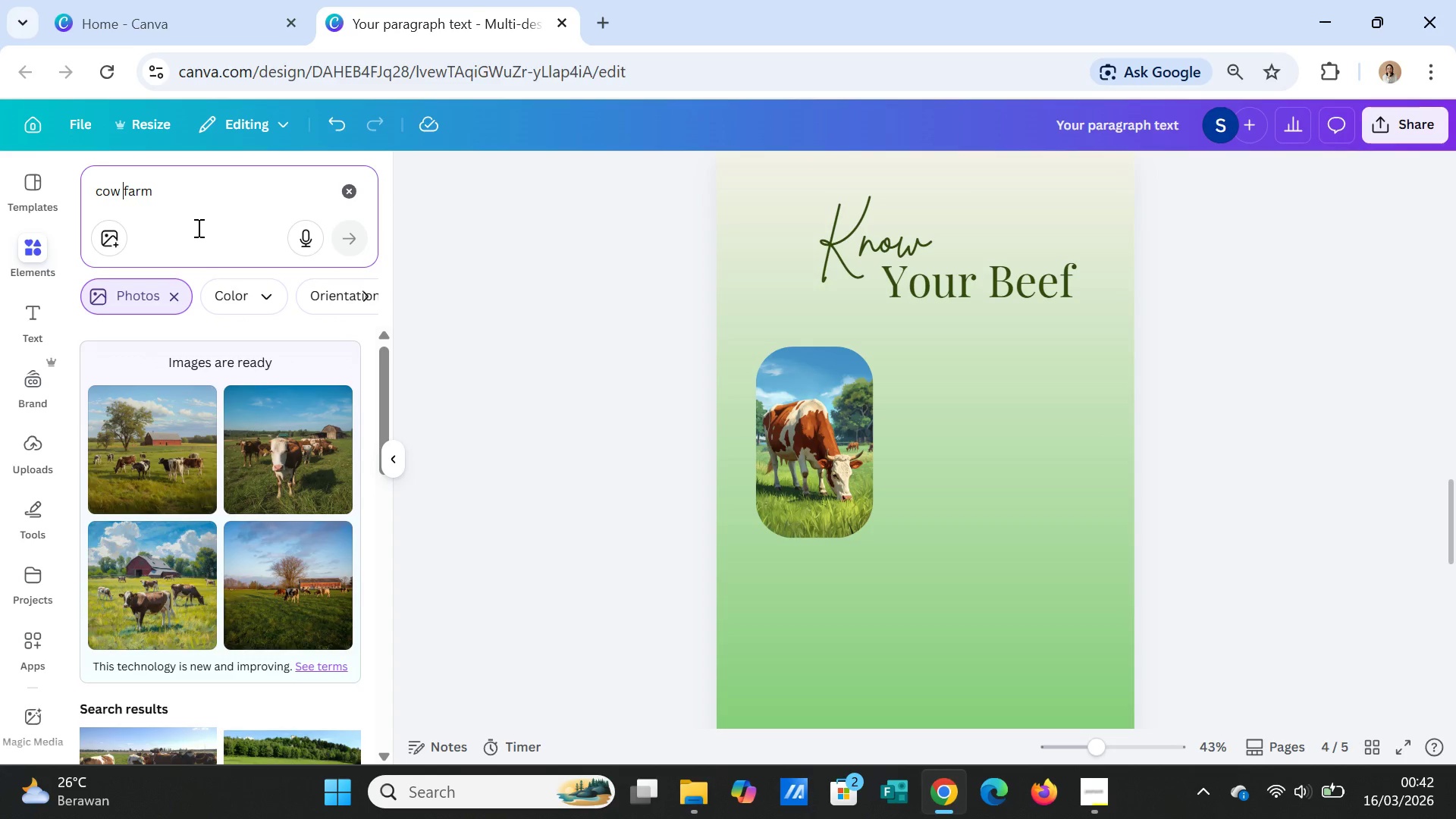 
type(in )
 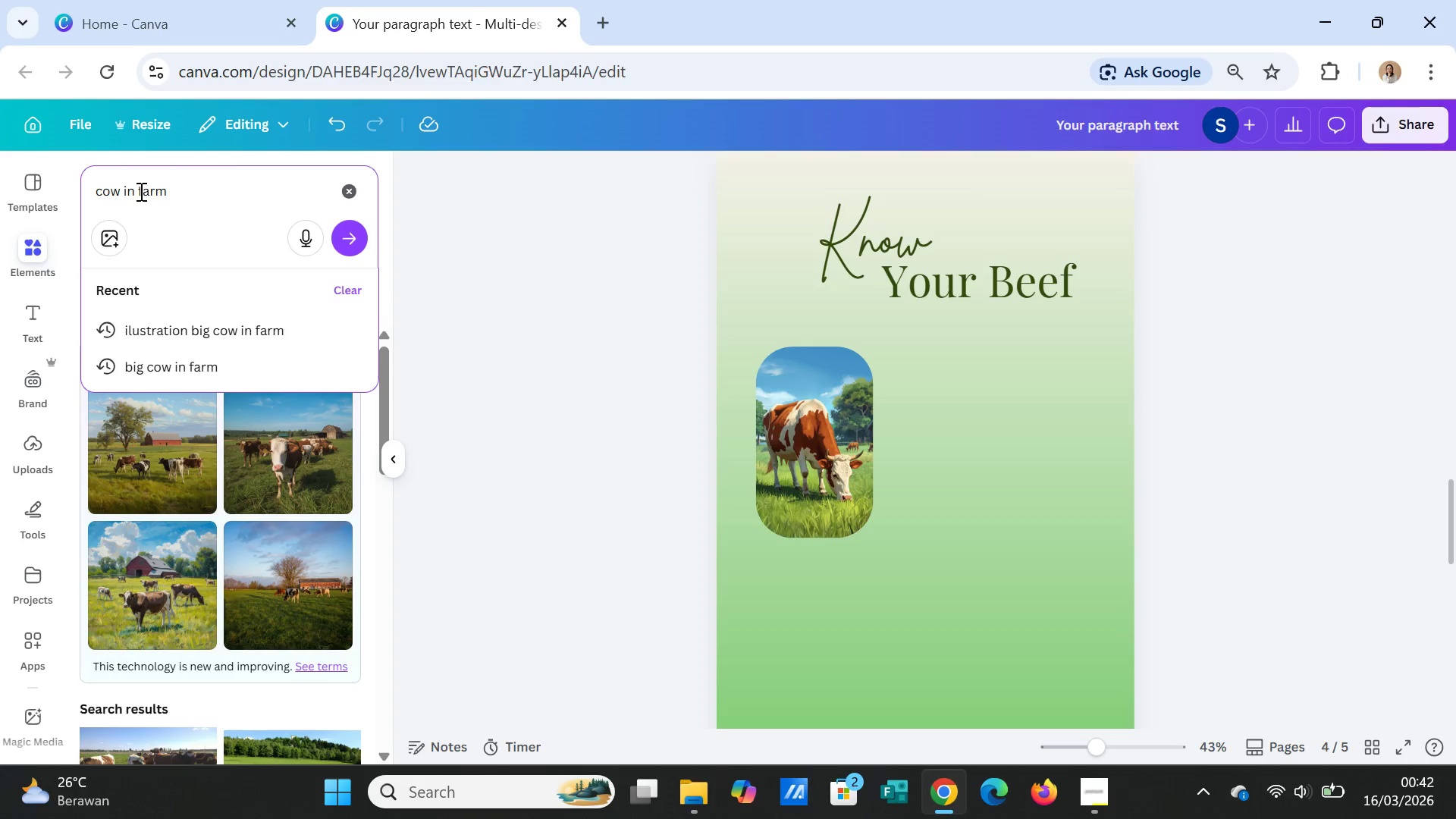 
wait(24.89)
 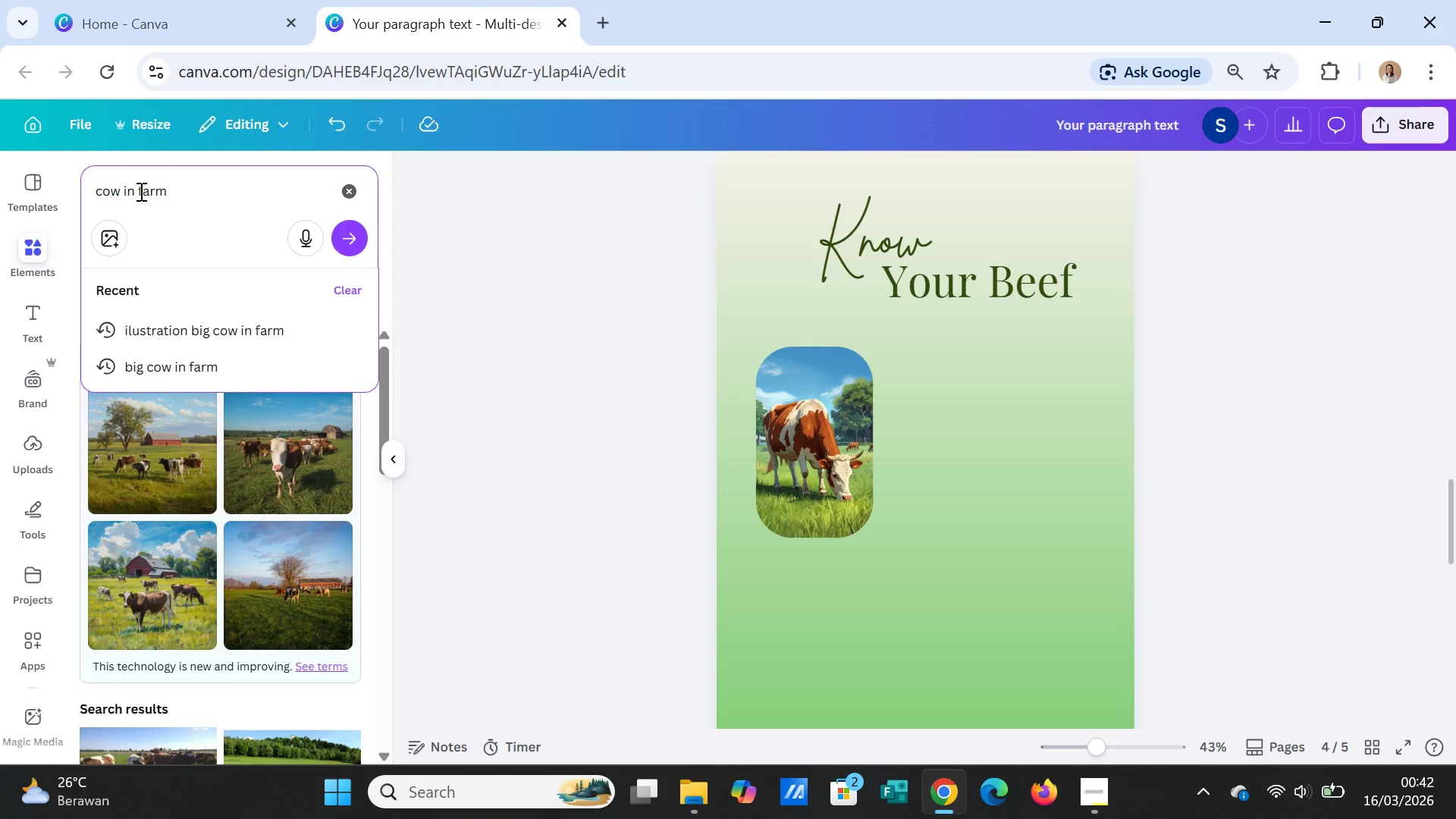 
type(cattle barn)
 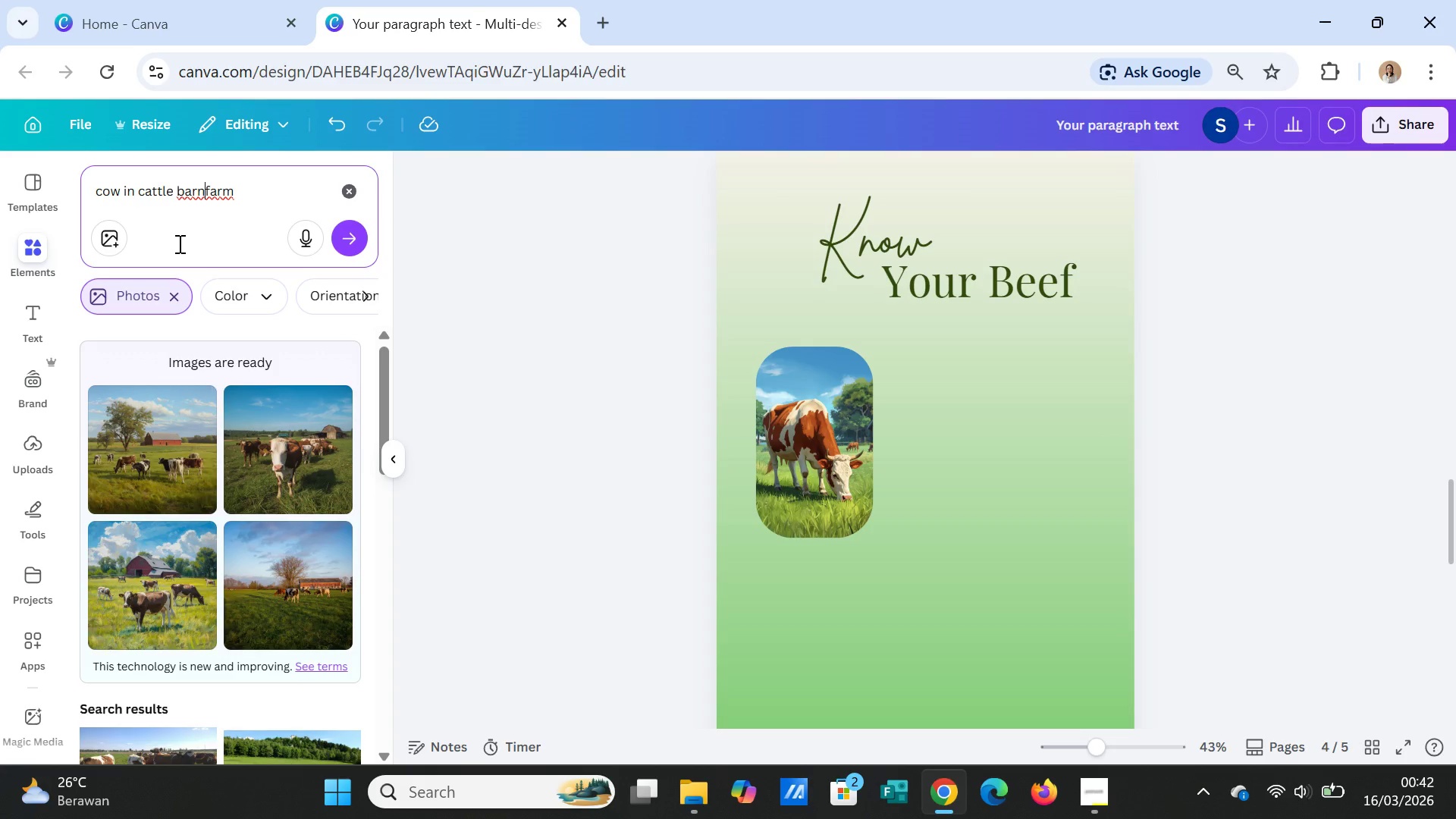 
key(ArrowRight)
 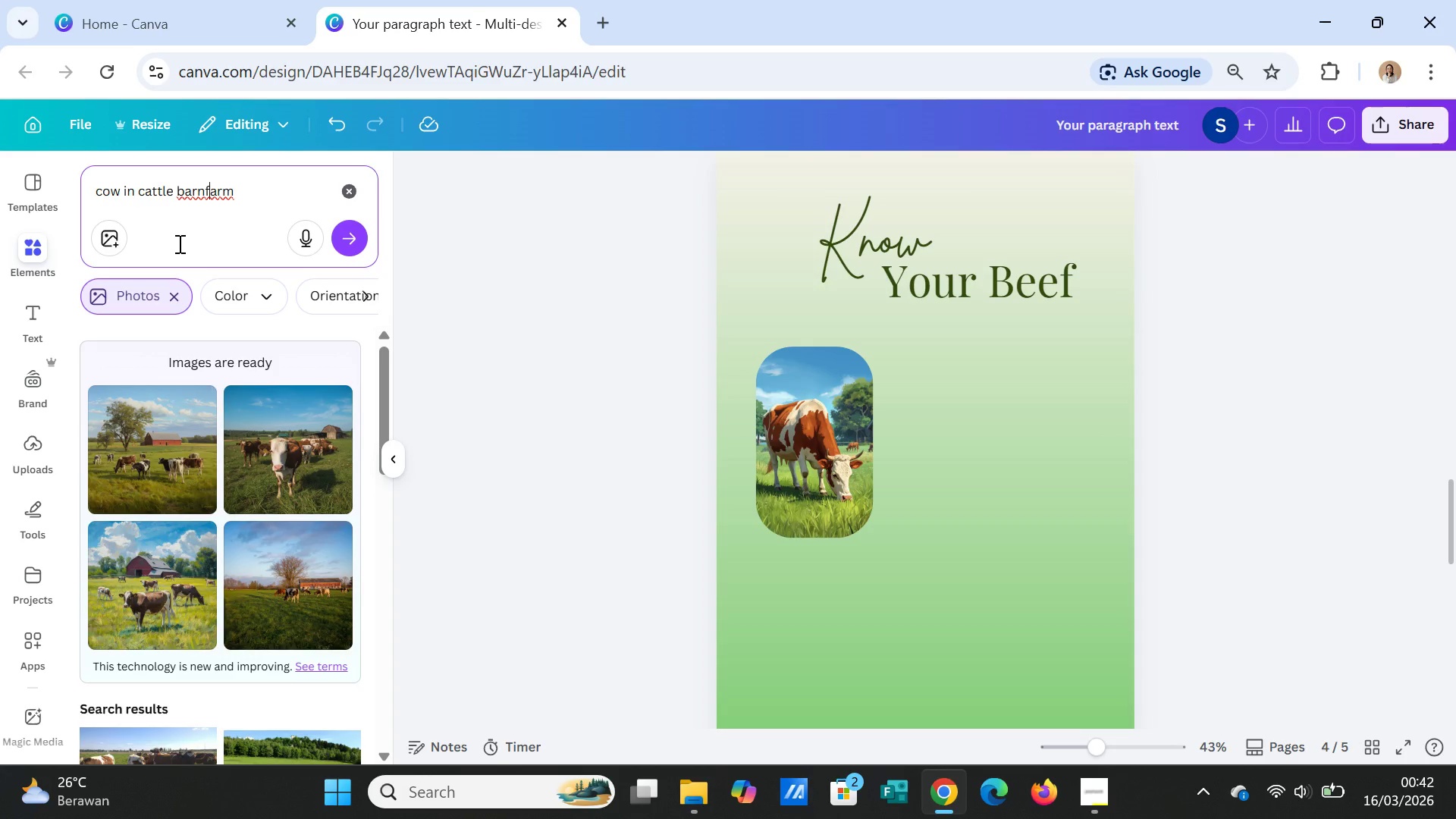 
key(ArrowRight)
 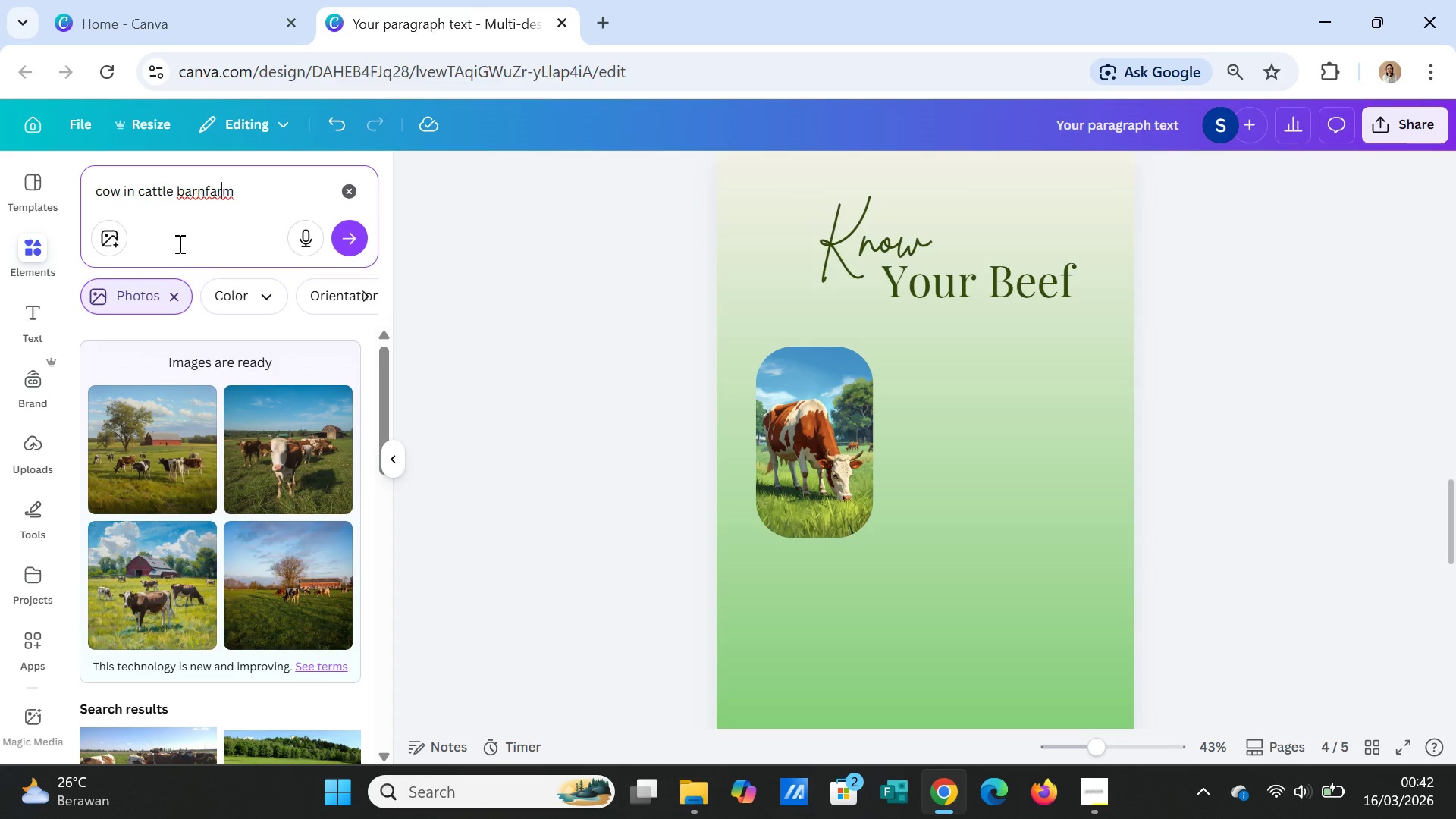 
key(ArrowRight)
 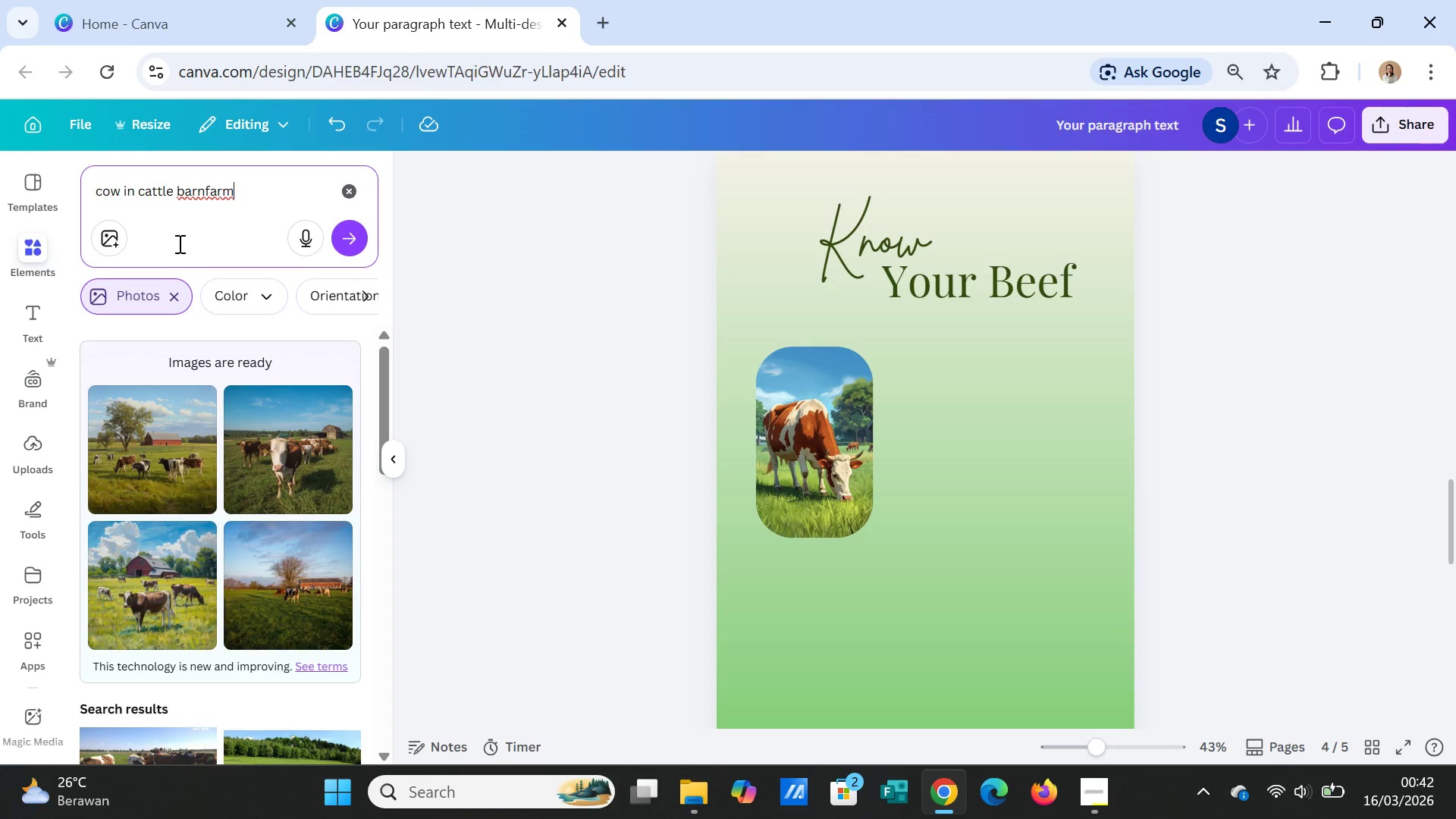 
key(ArrowRight)
 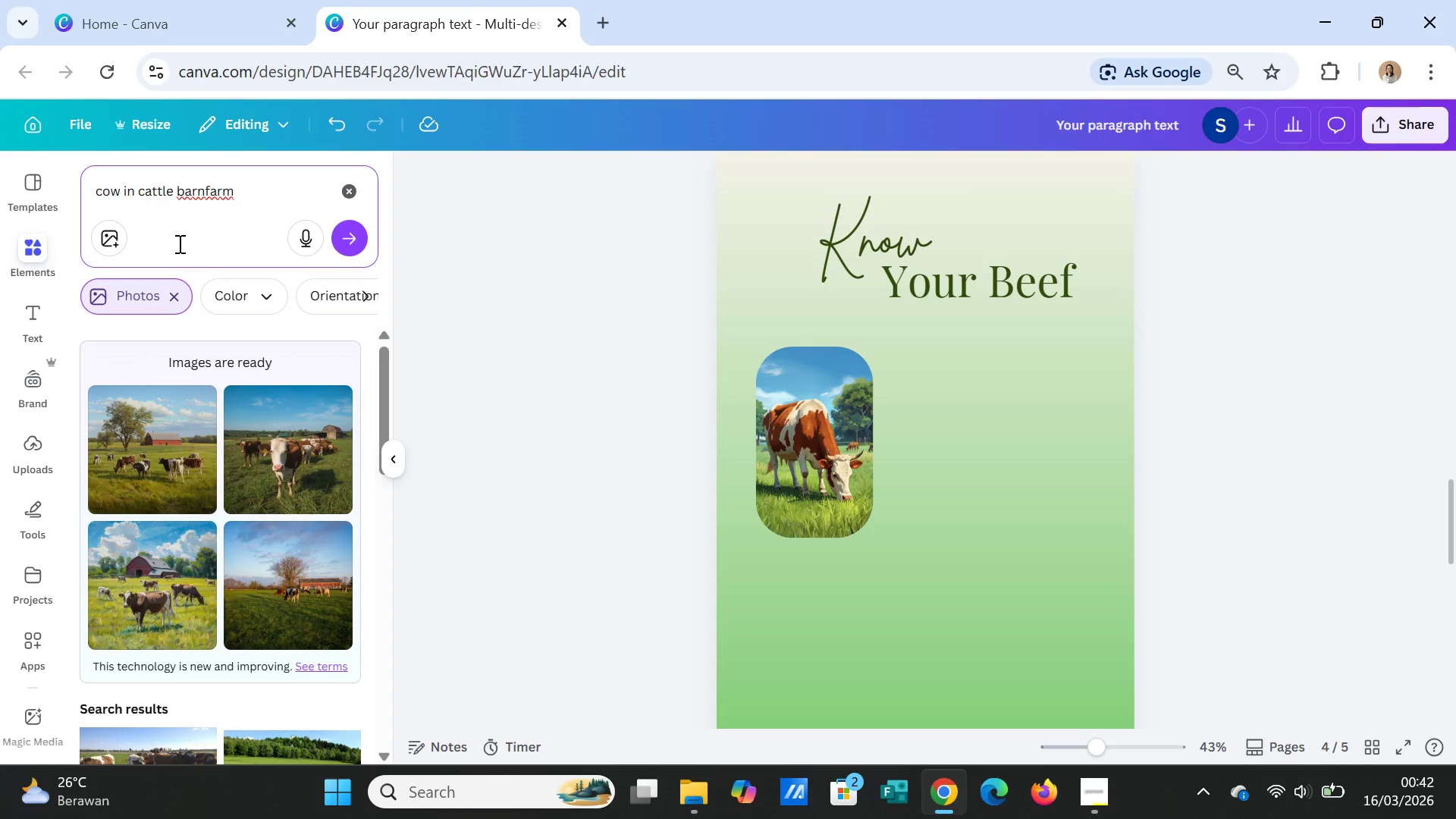 
key(Backspace)
 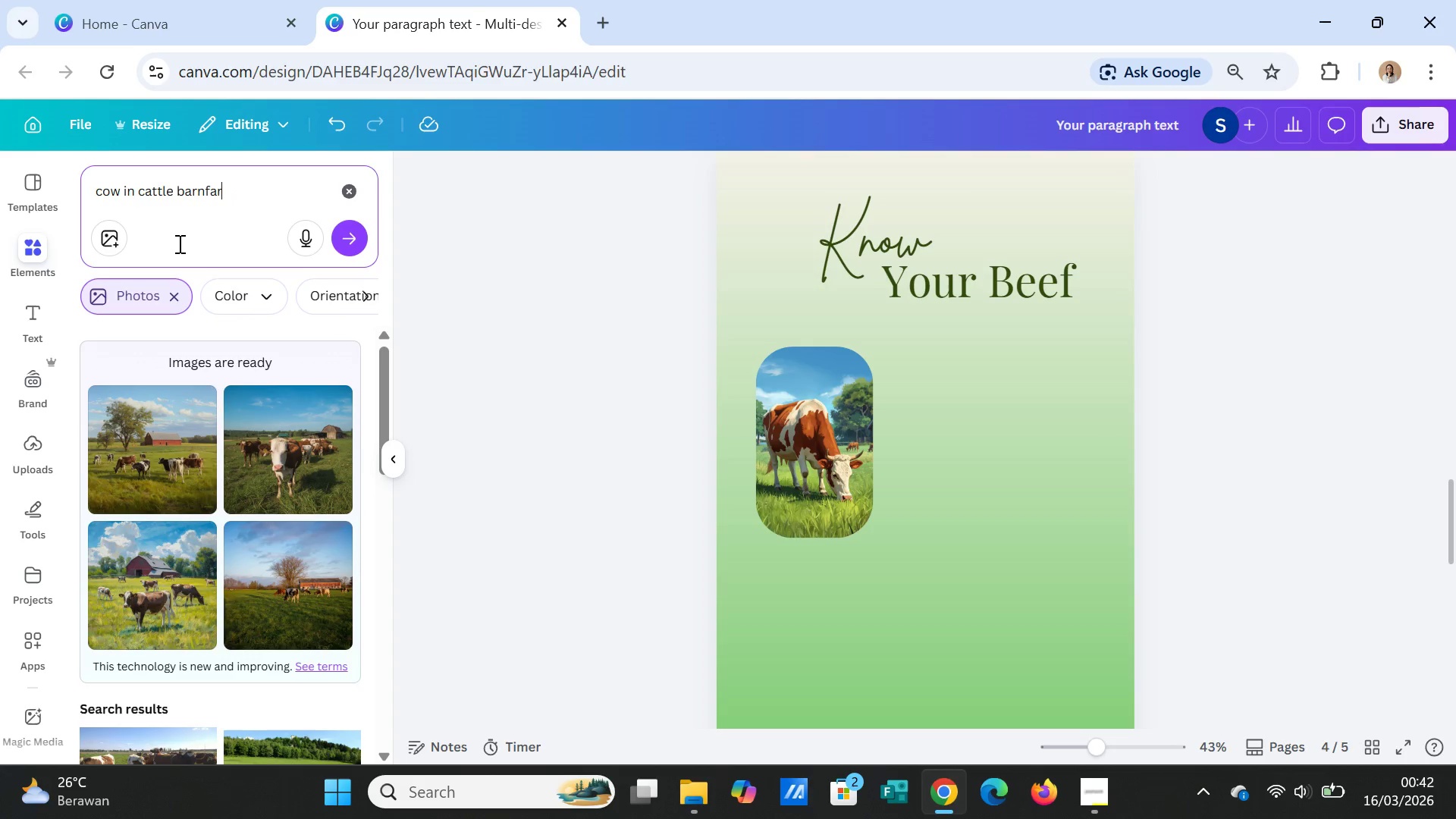 
key(Backspace)
 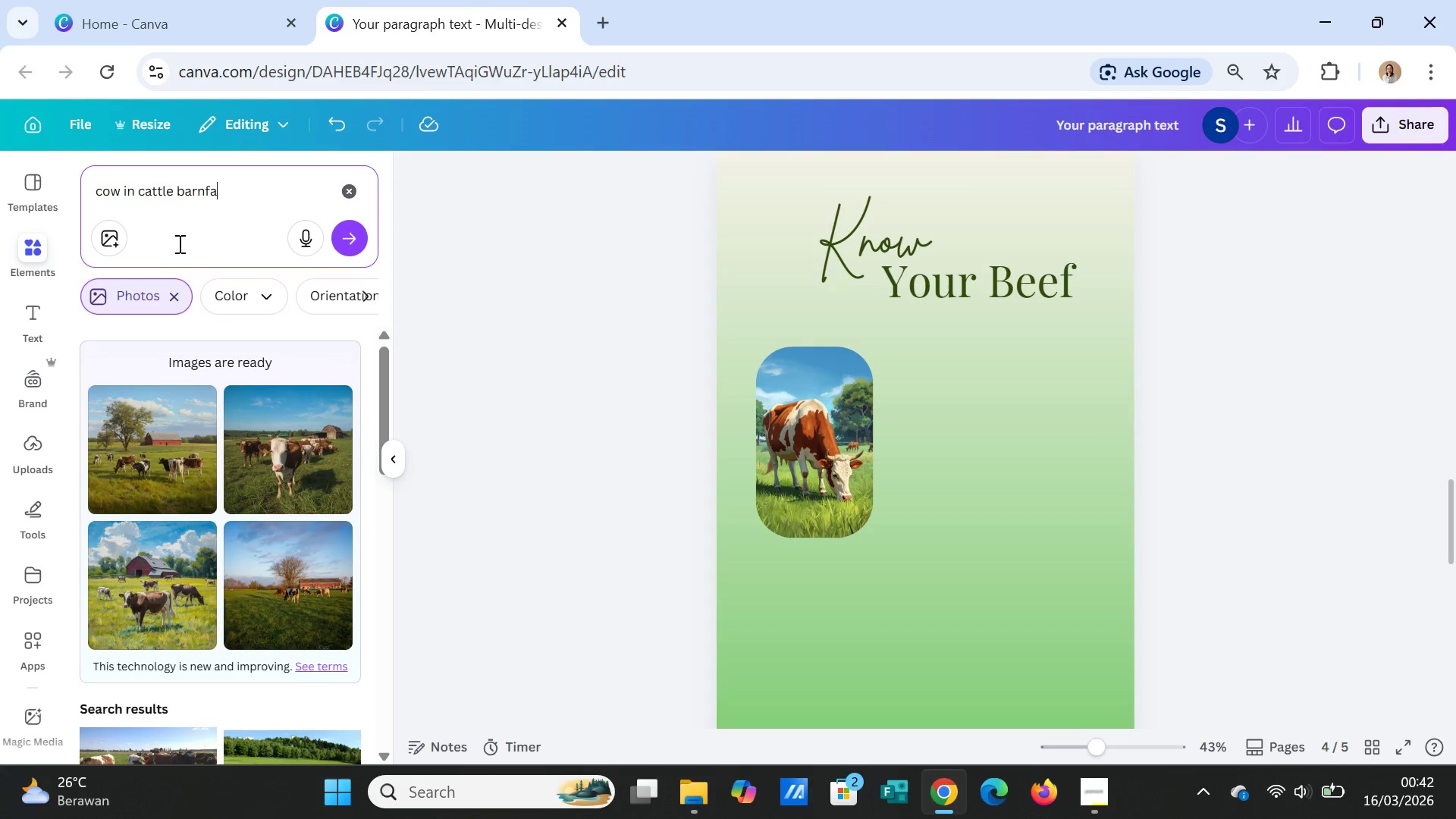 
key(Backspace)
 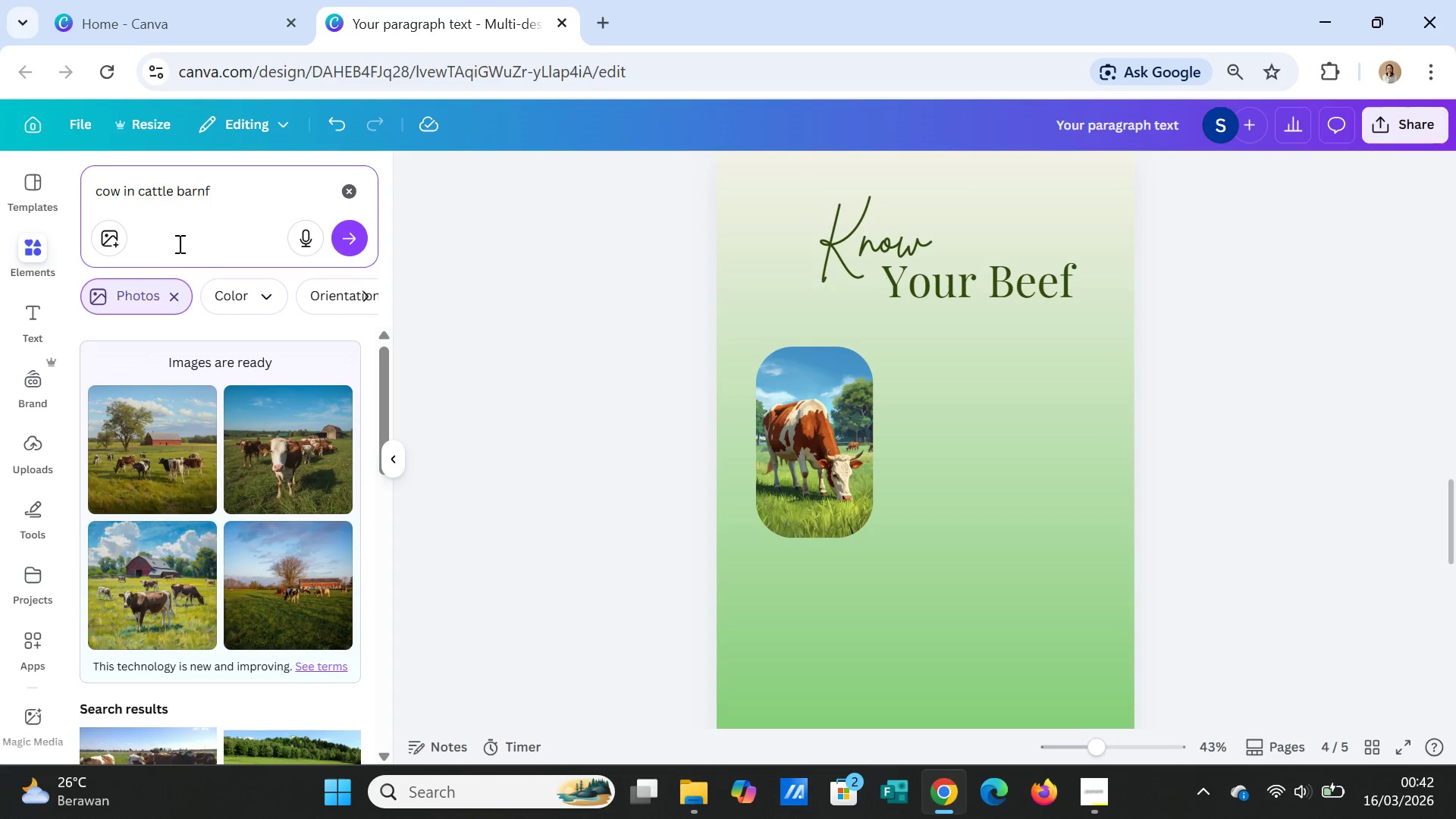 
key(Backspace)
 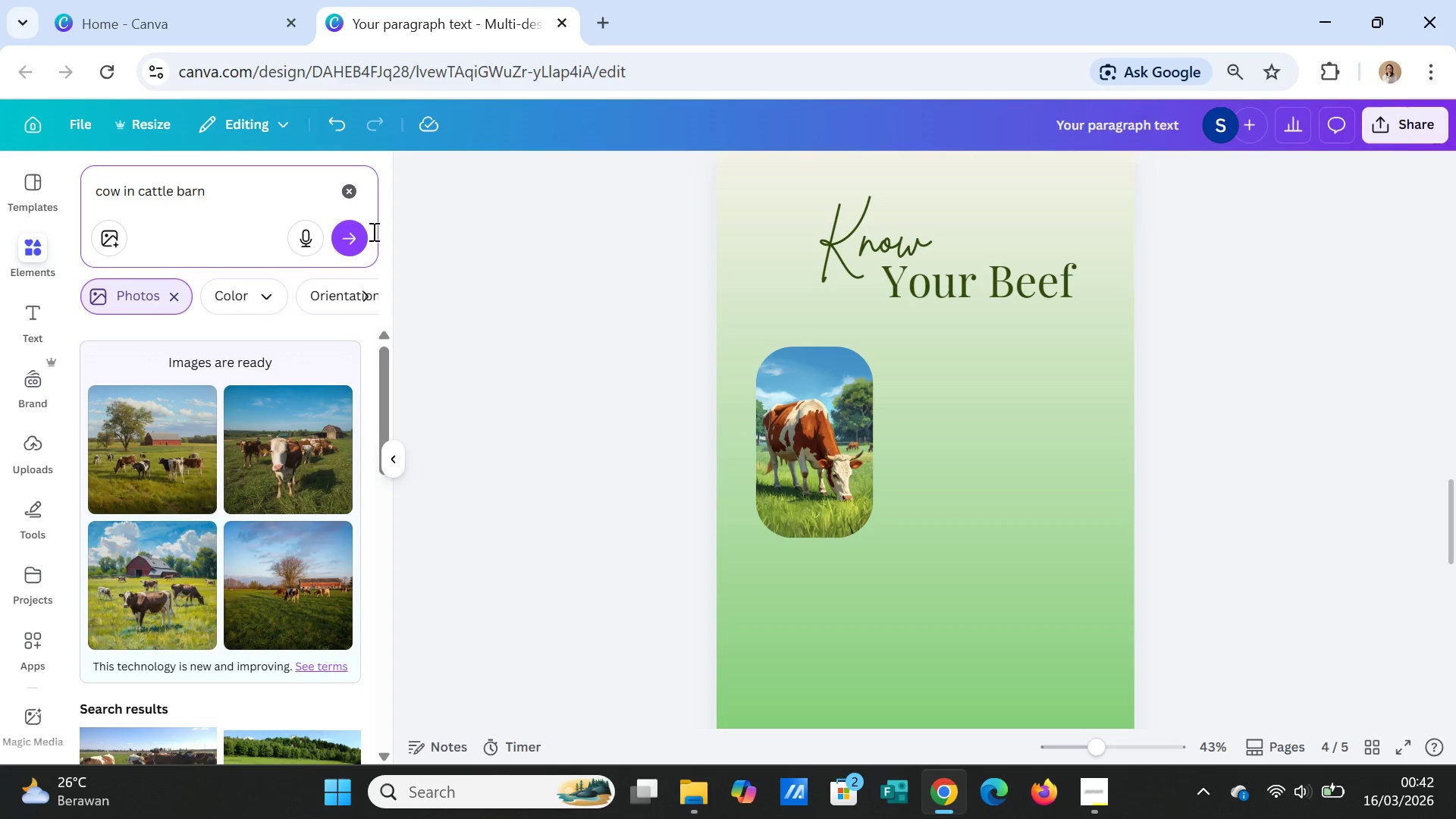 
left_click([352, 244])
 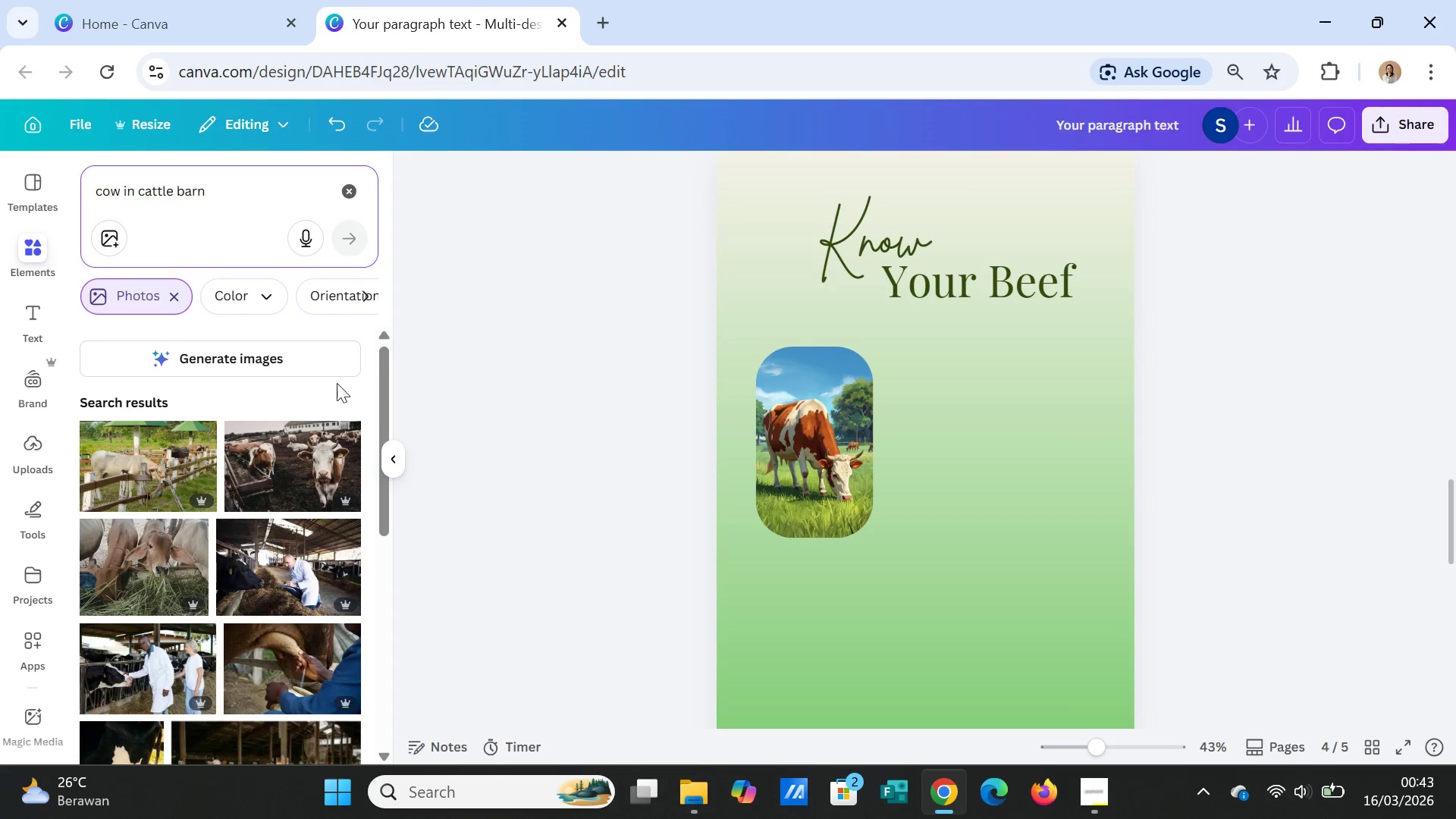 
left_click([275, 353])
 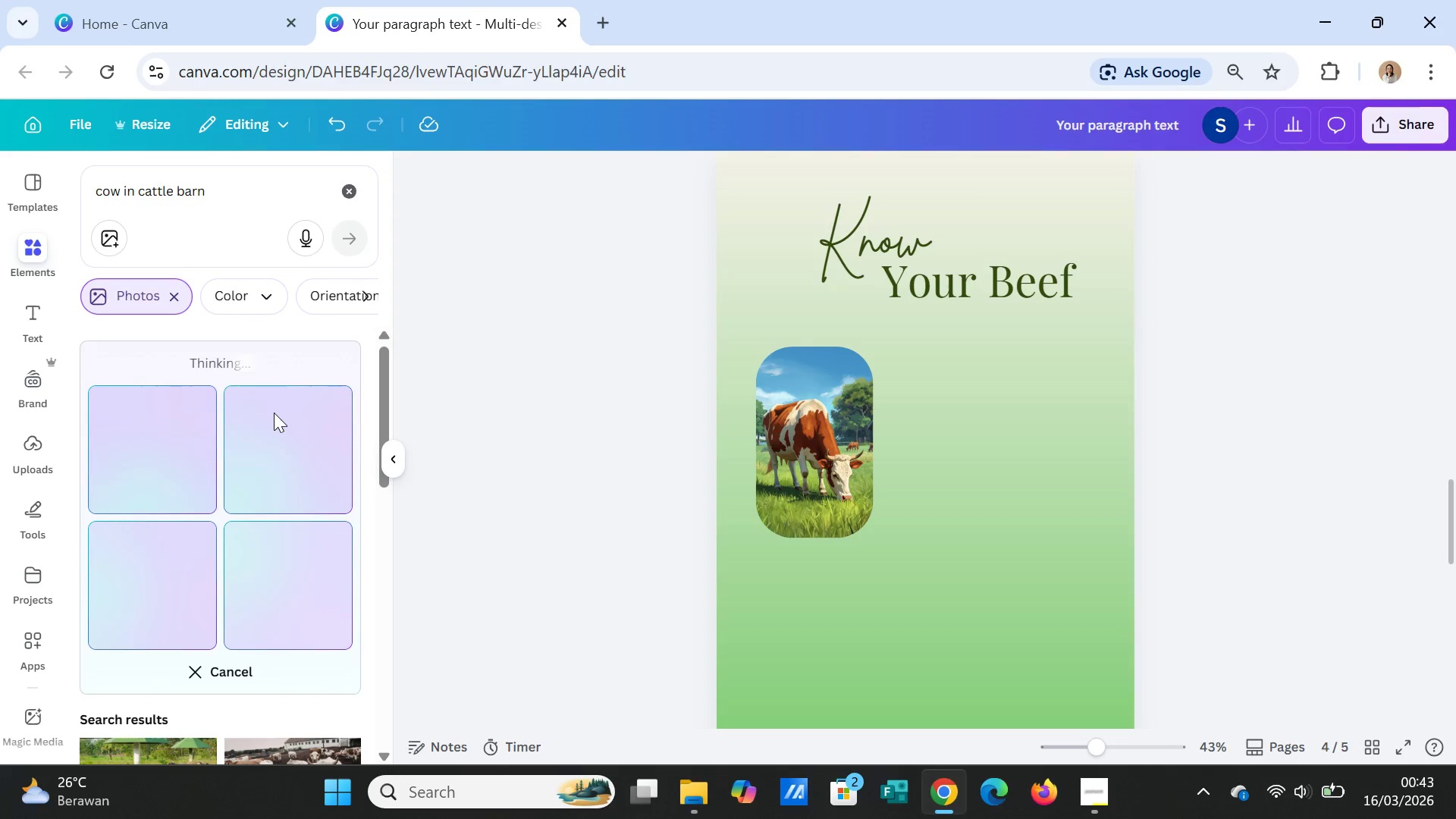 
wait(10.48)
 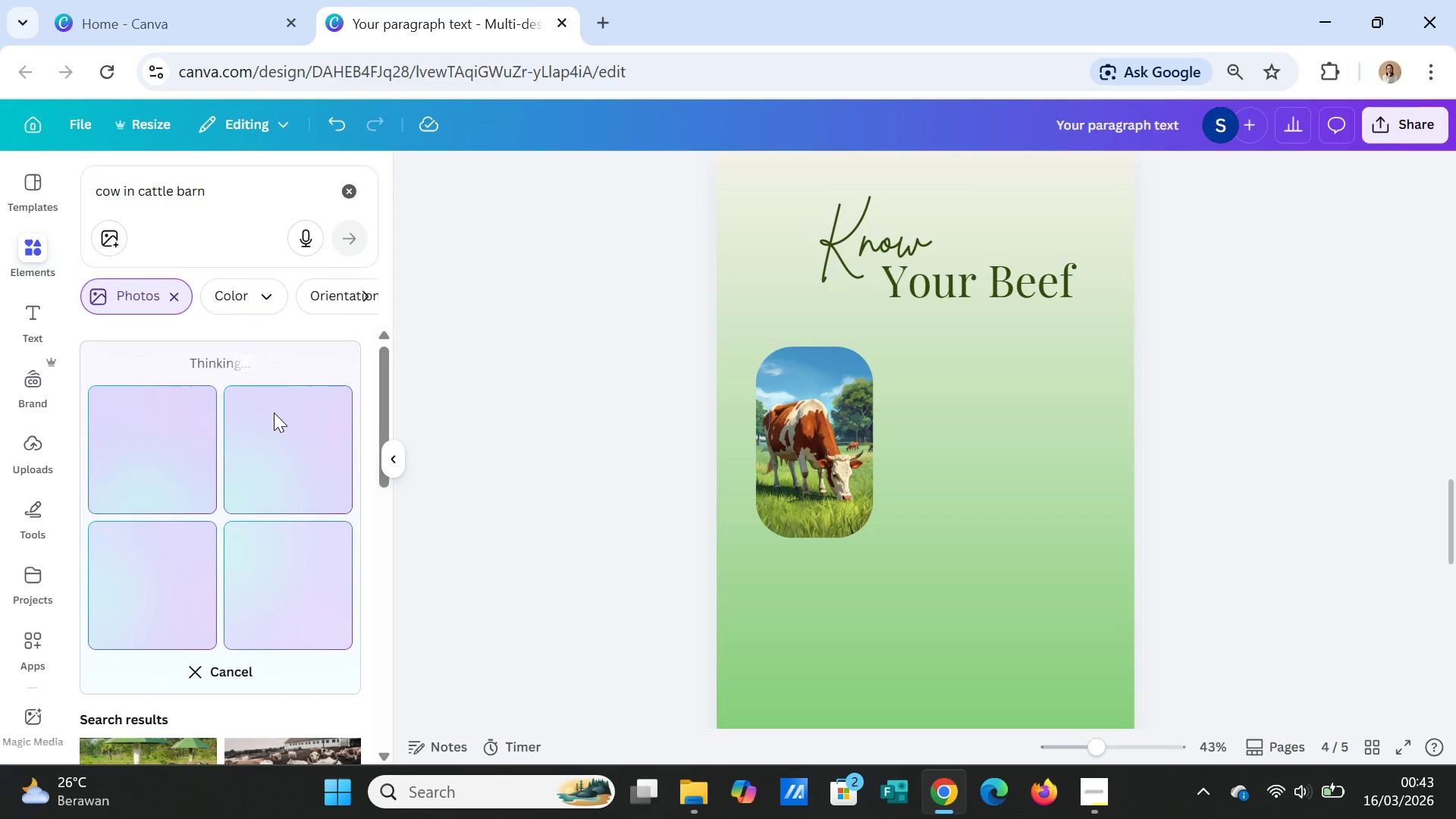 
mouse_move([265, 455])
 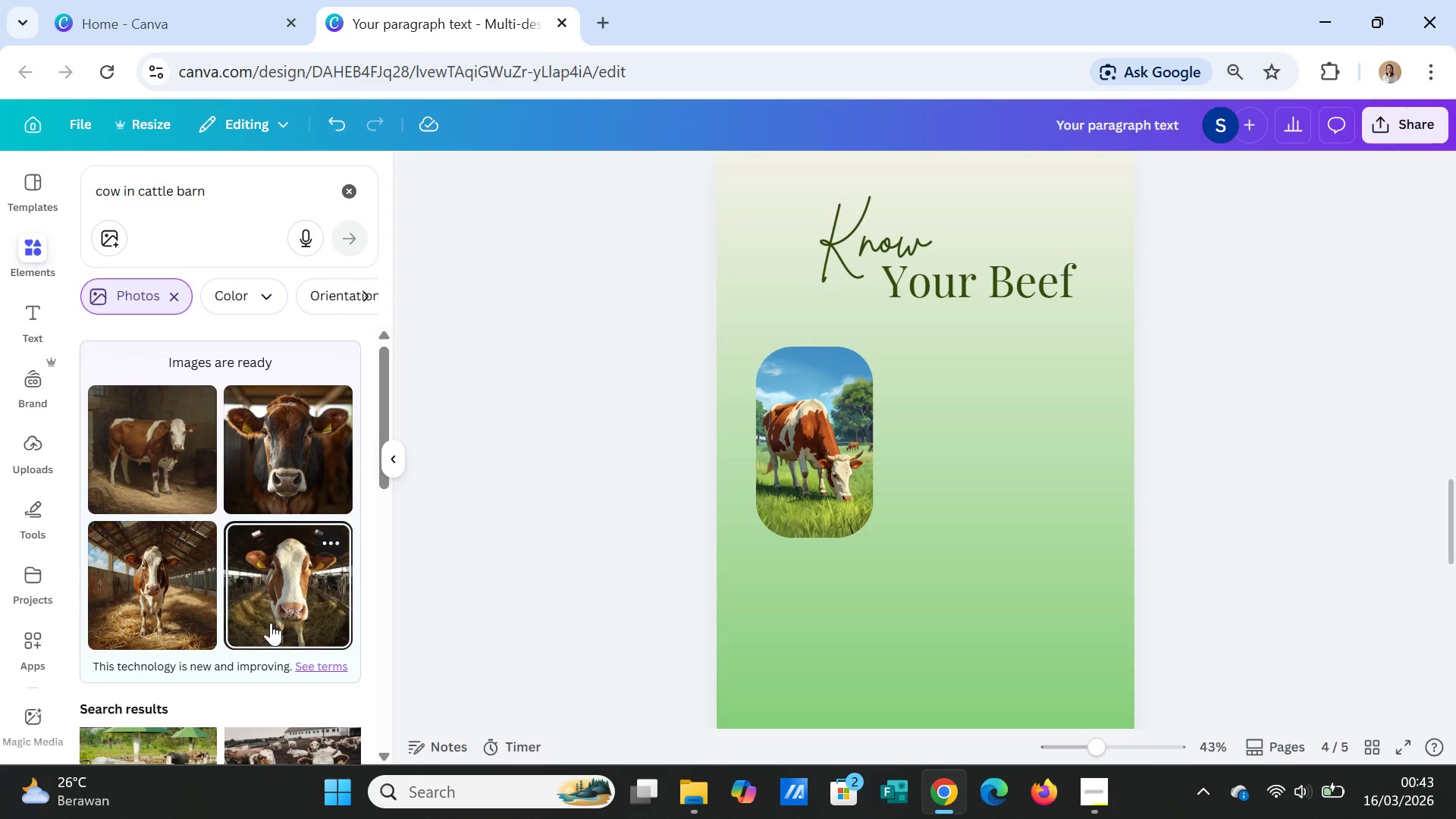 
left_click([175, 471])
 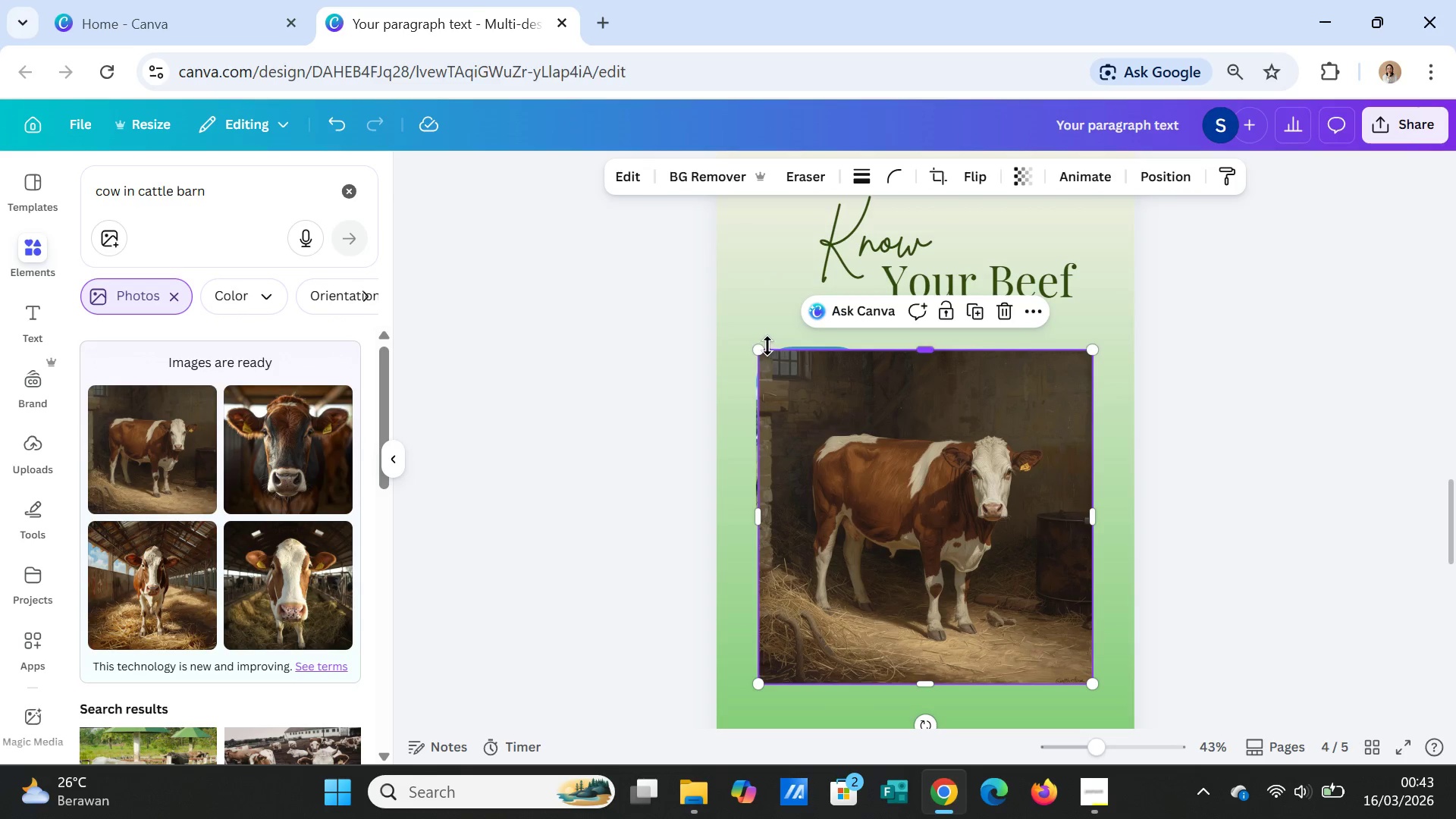 
left_click_drag(start_coordinate=[759, 346], to_coordinate=[899, 455])
 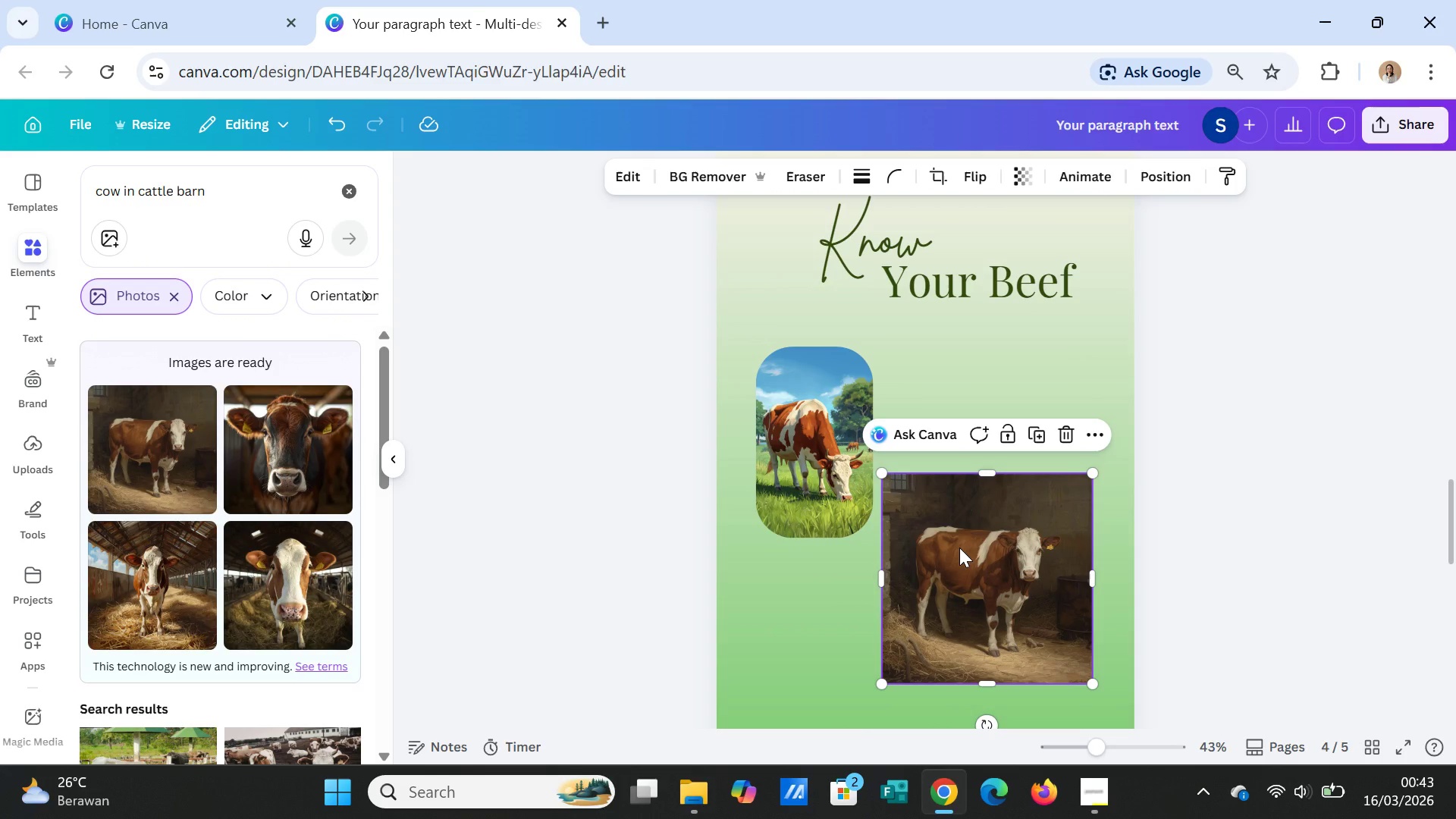 
left_click([959, 548])
 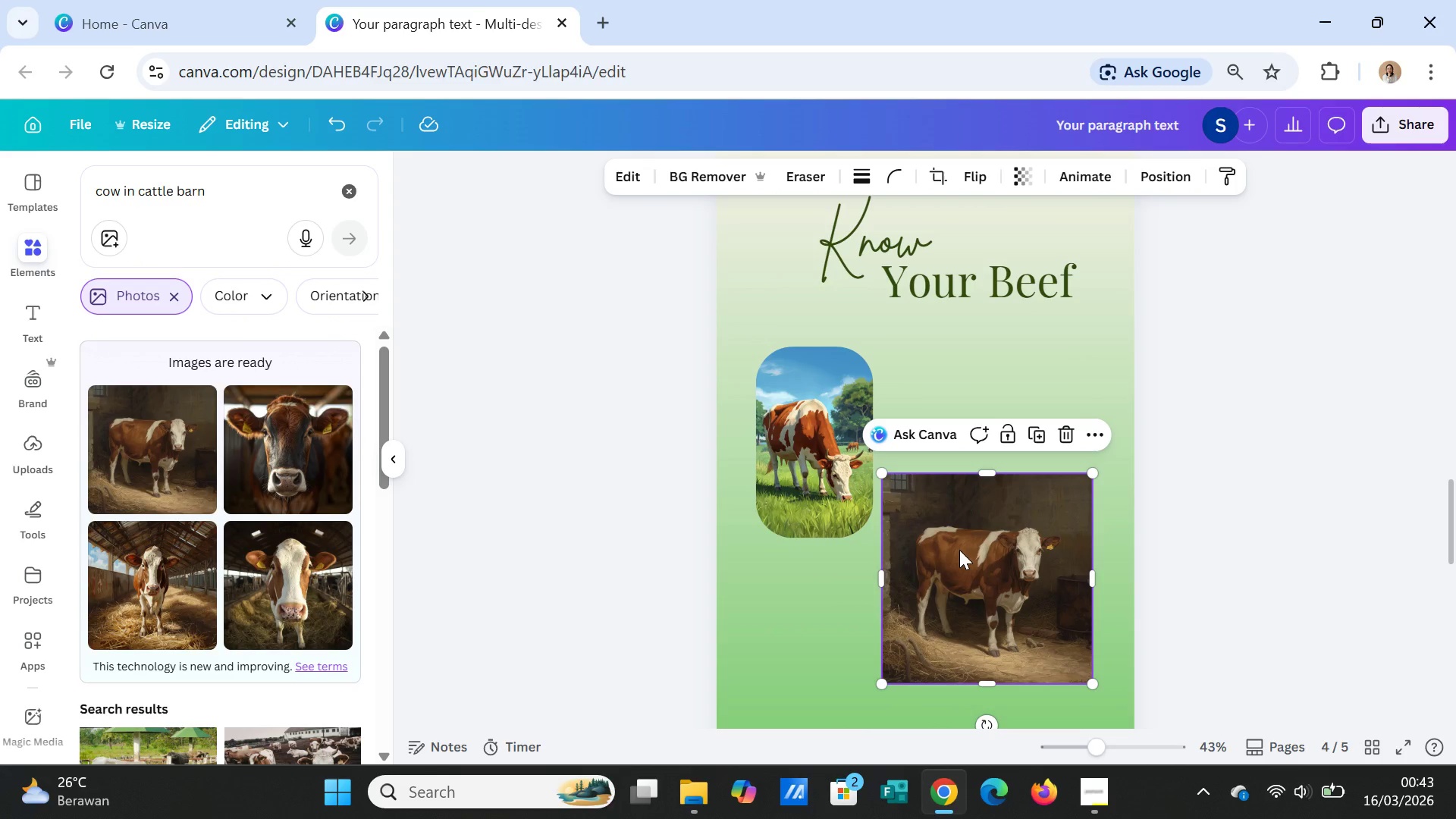 
key(Delete)
 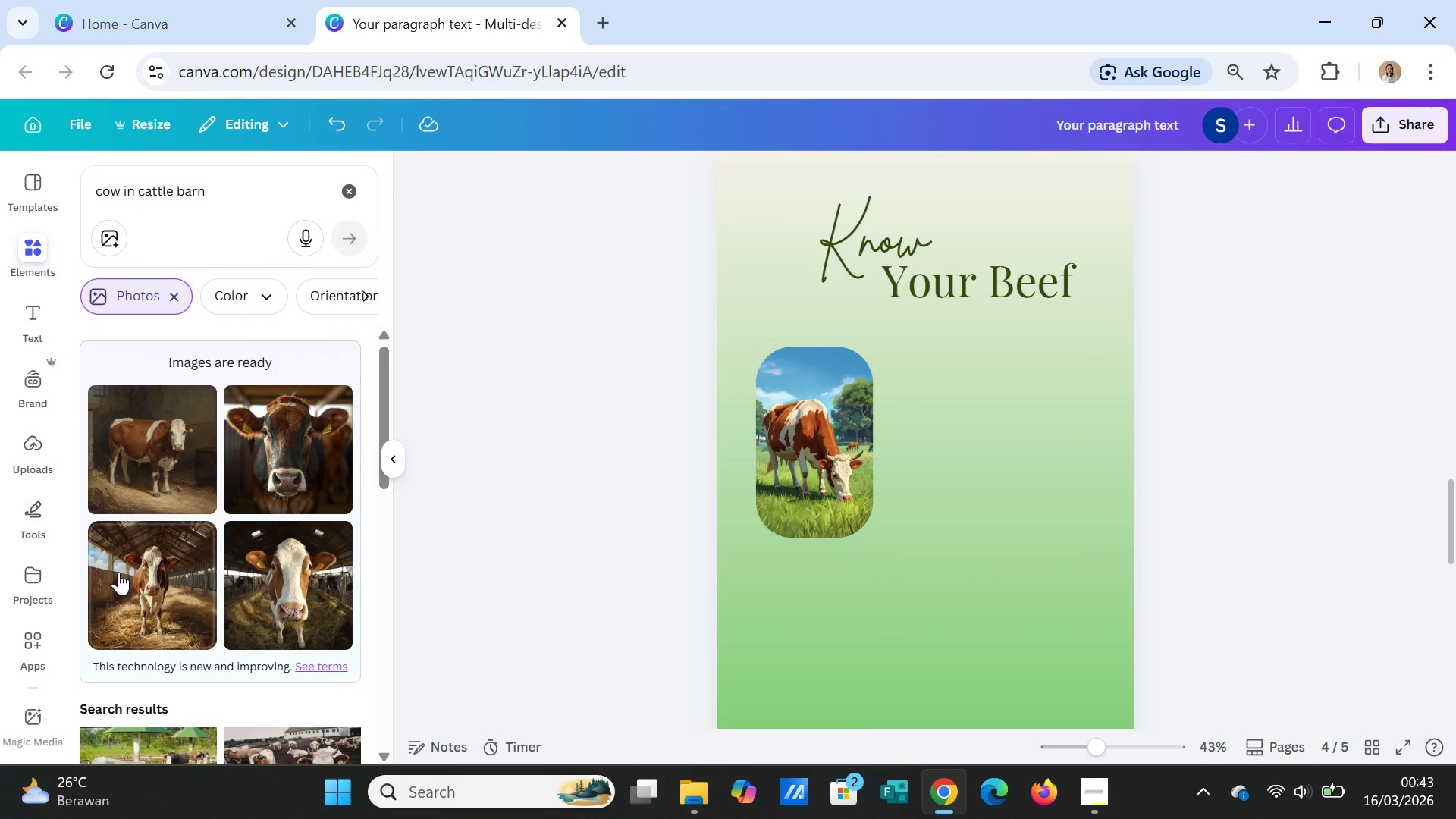 
left_click([118, 572])
 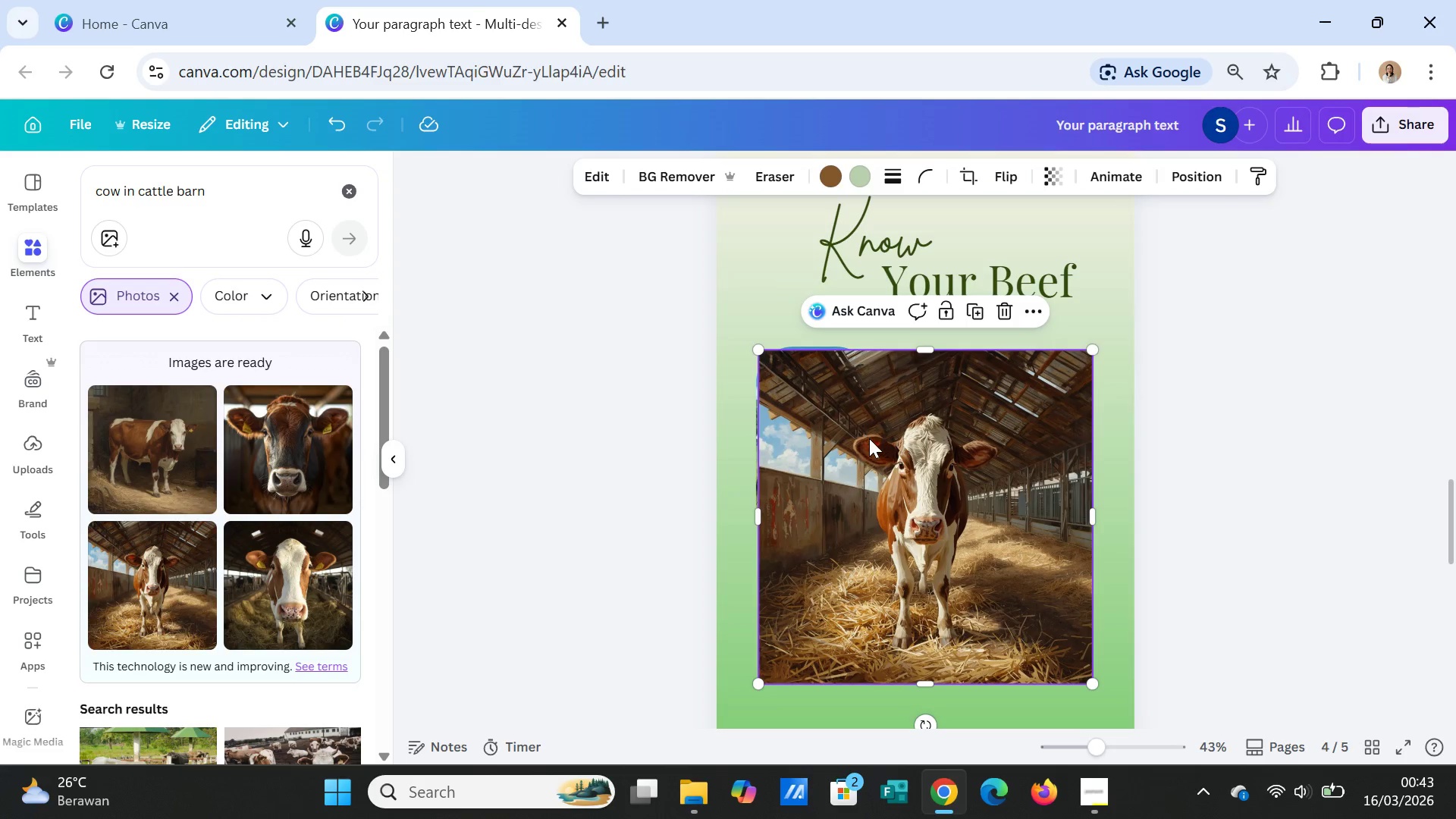 
key(Delete)
 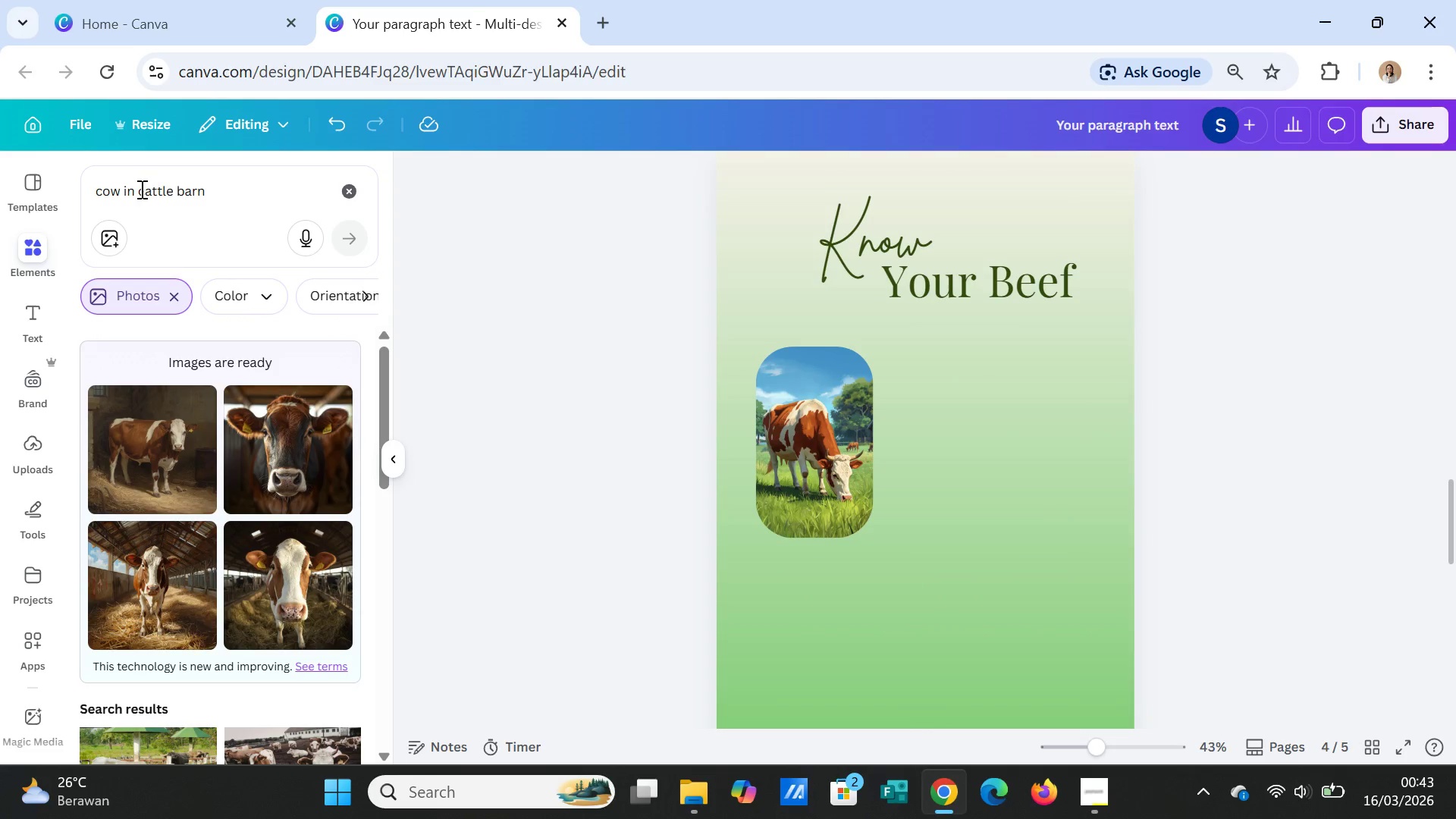 
left_click_drag(start_coordinate=[136, 190], to_coordinate=[124, 189])
 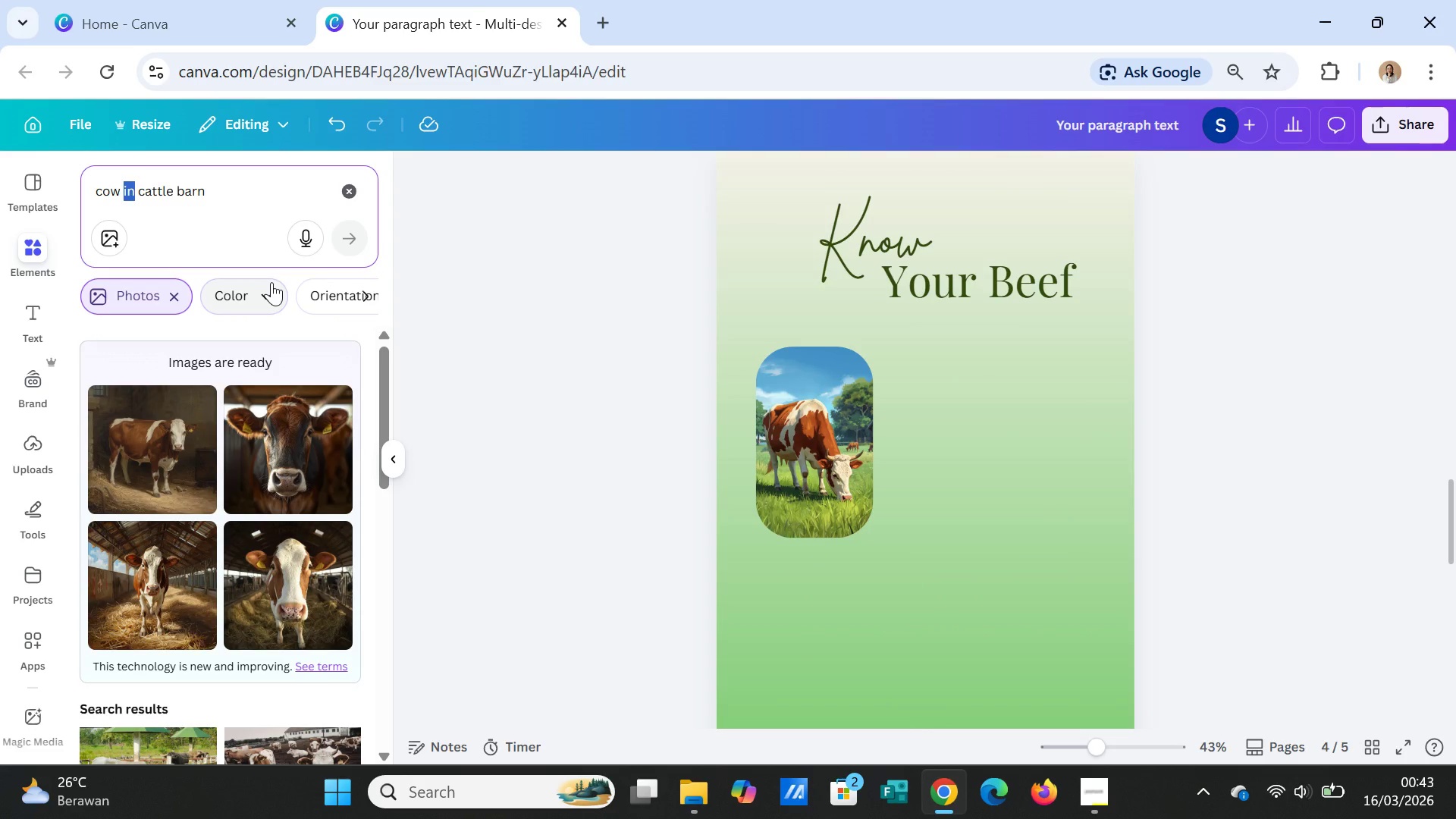 
type(eat in)
 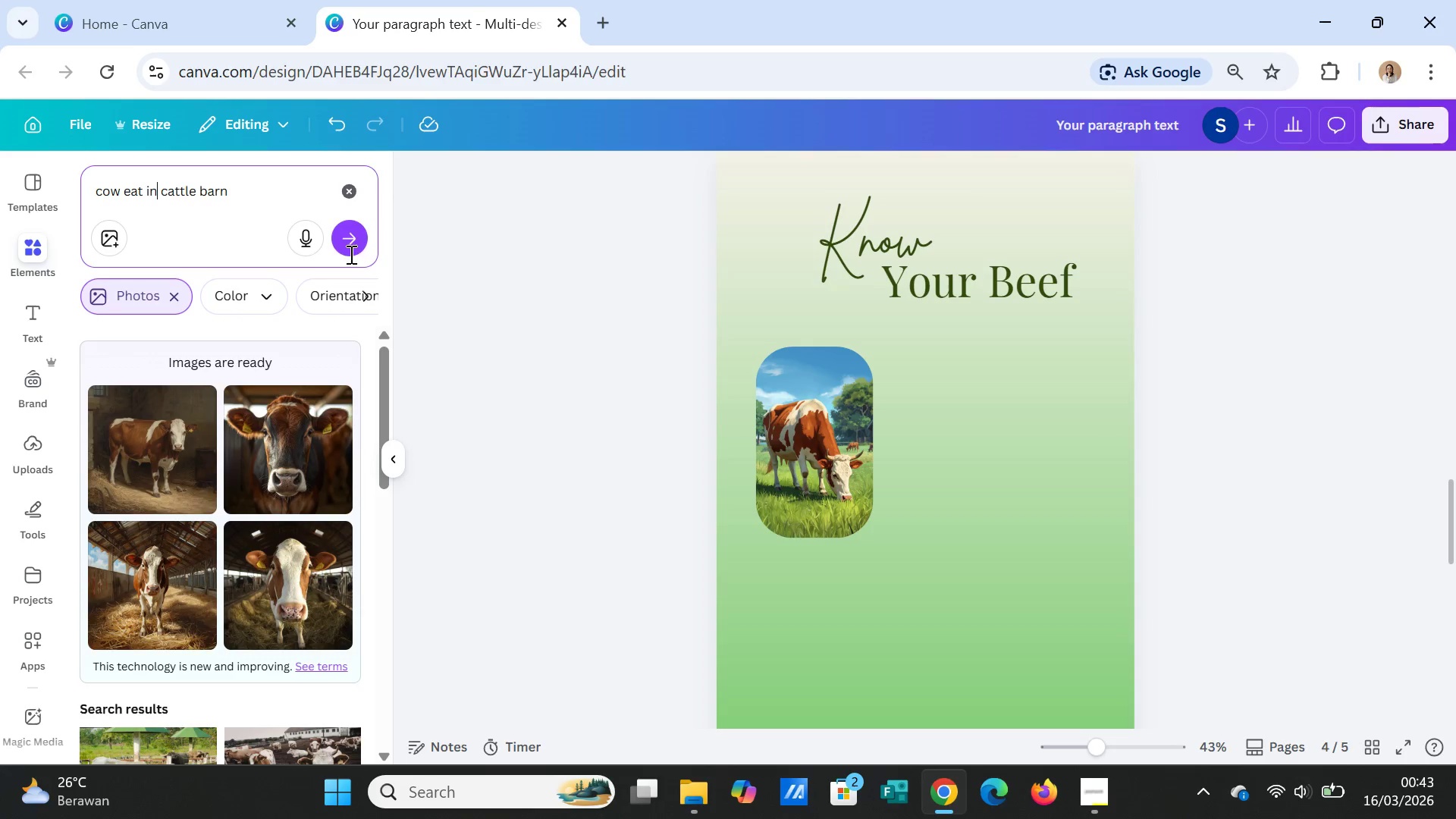 
left_click([361, 235])
 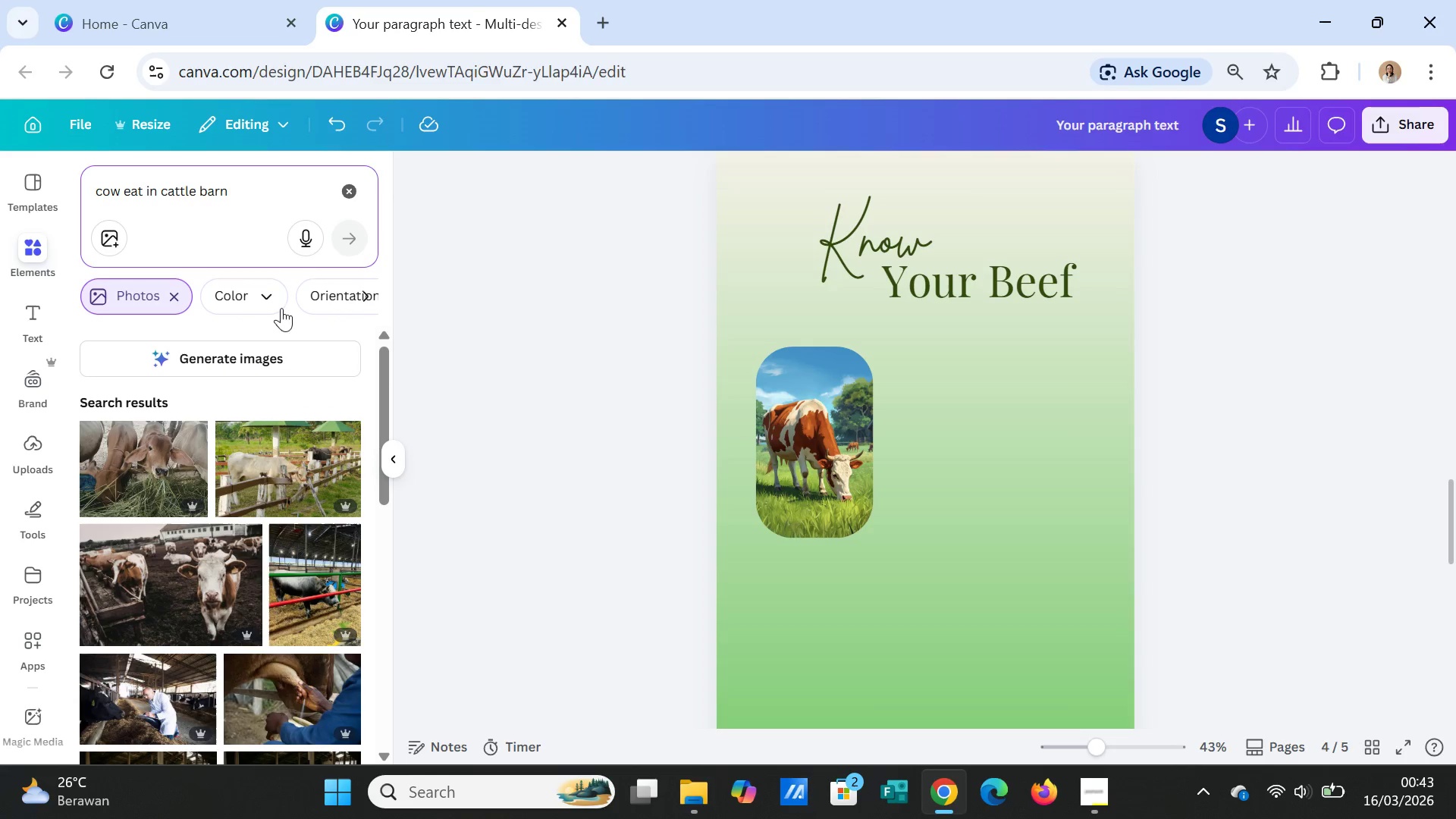 
left_click([246, 359])
 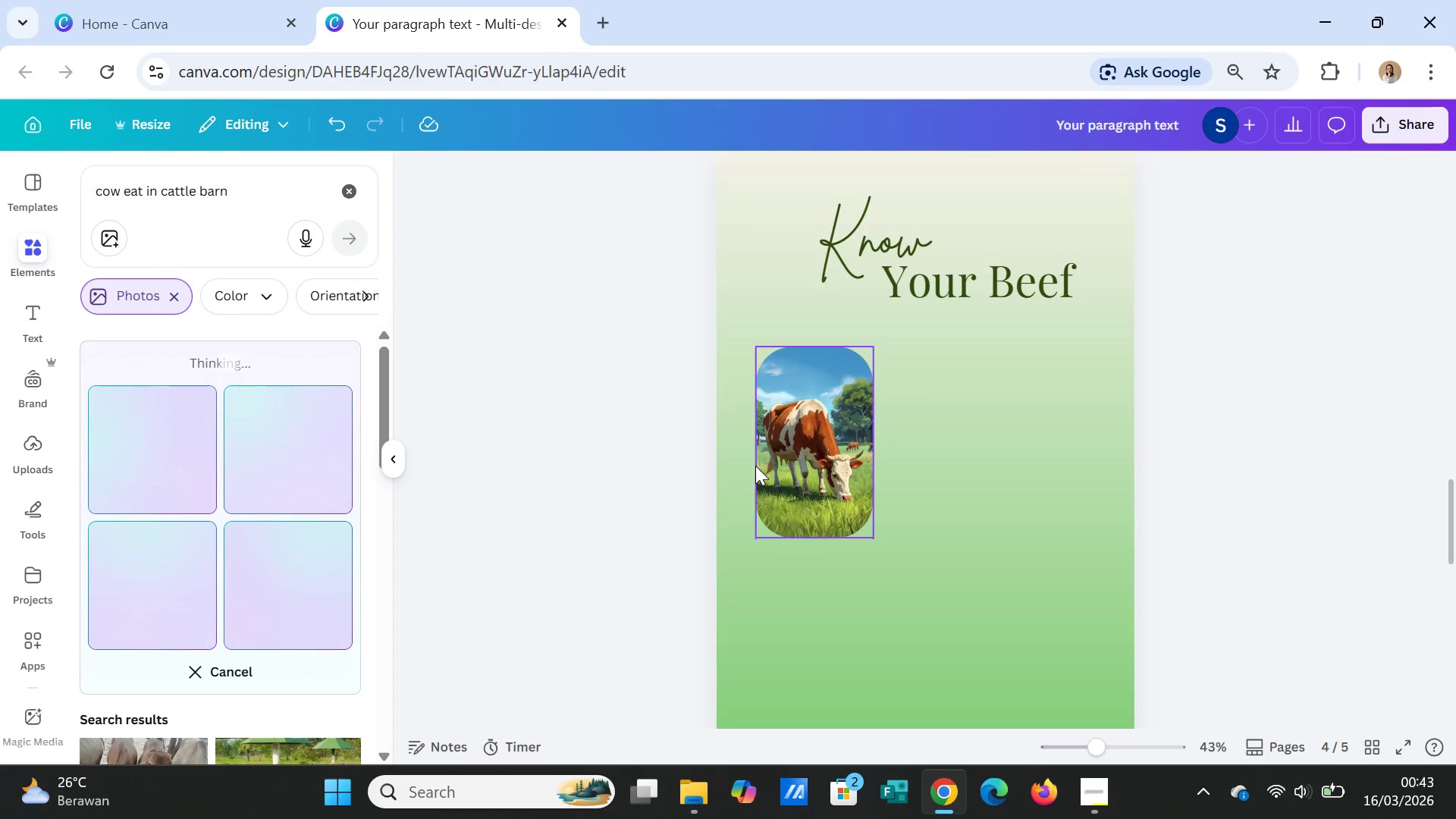 
wait(13.04)
 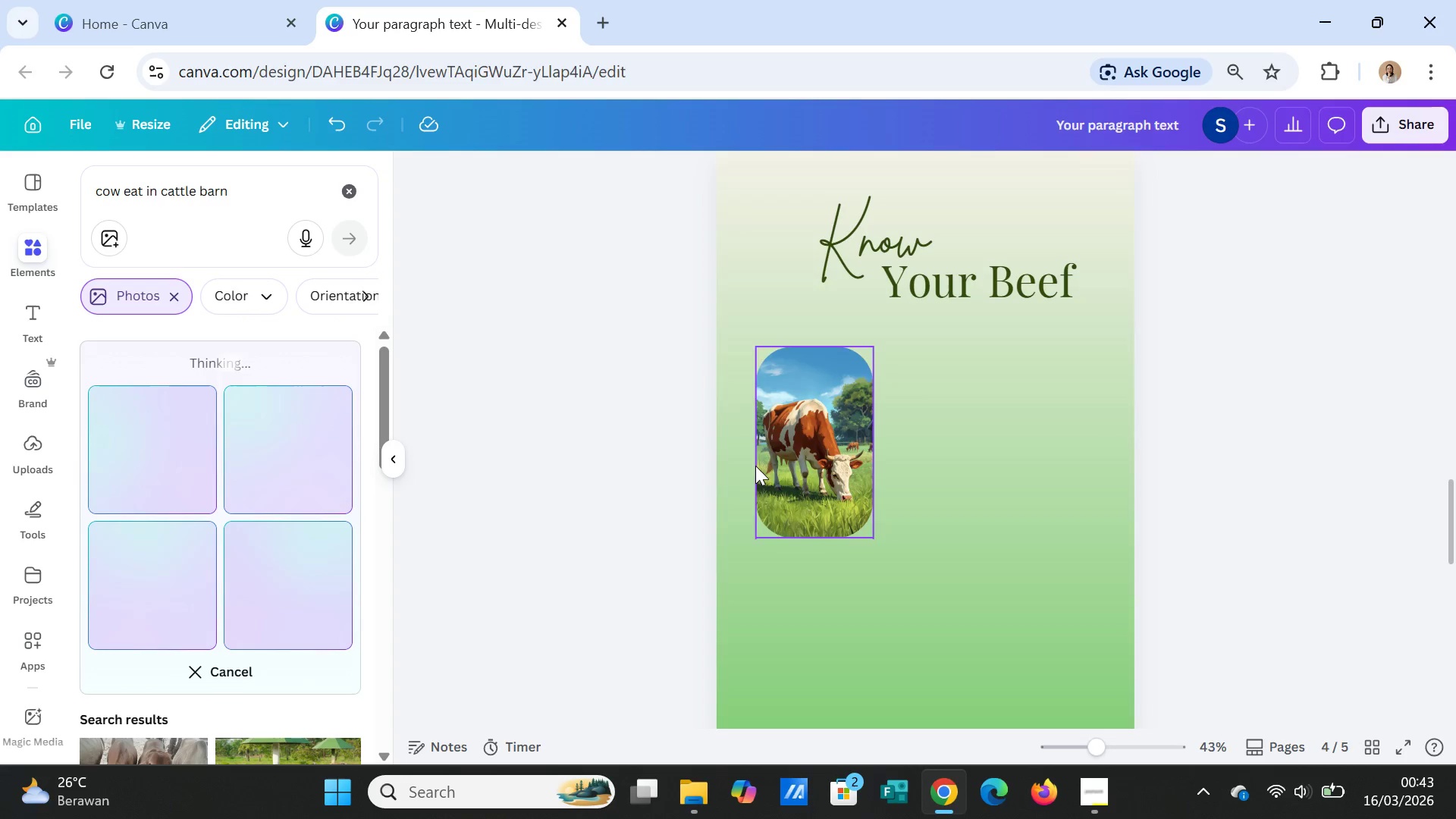 
mouse_move([182, 563])
 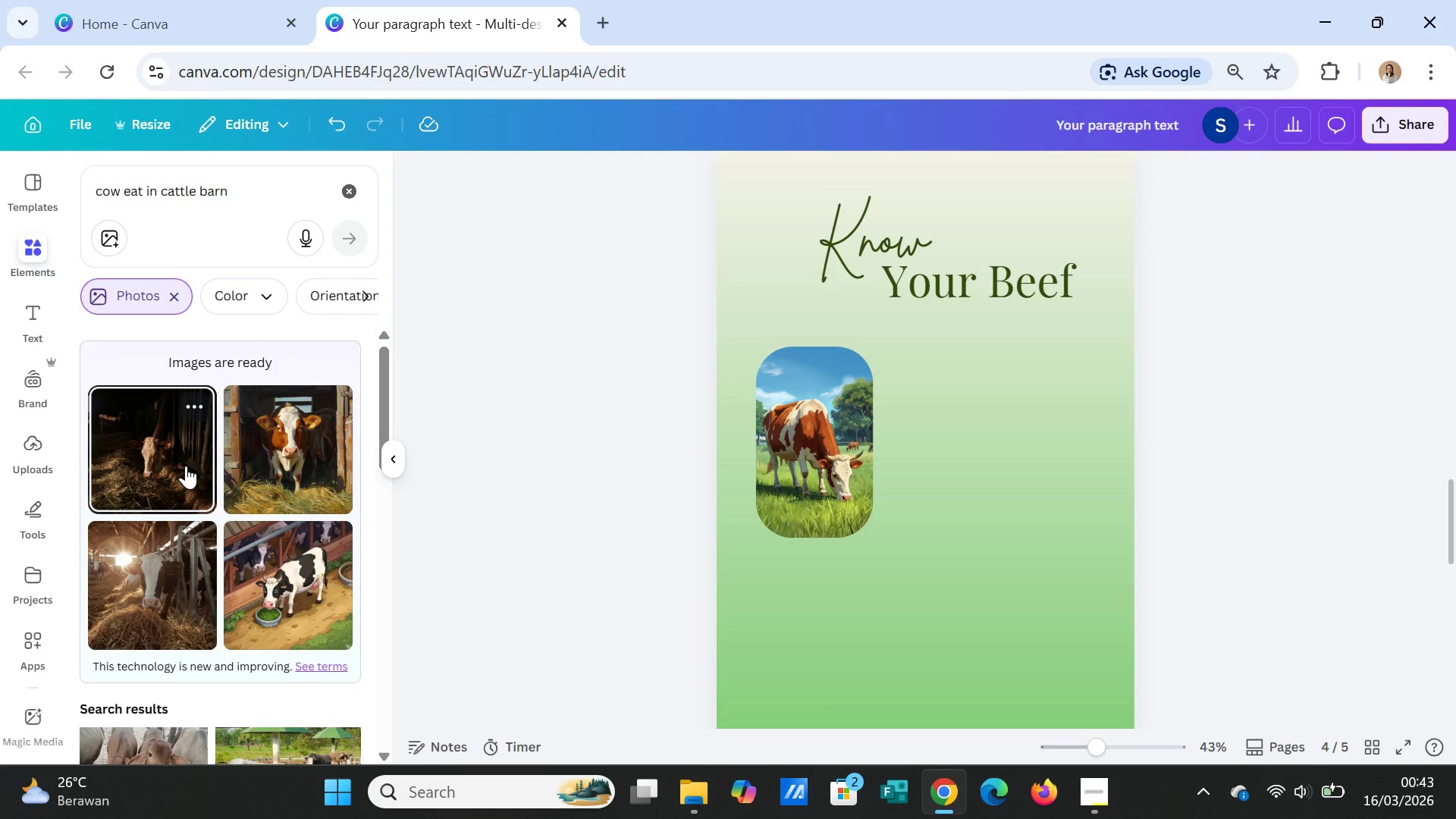 
left_click([186, 466])
 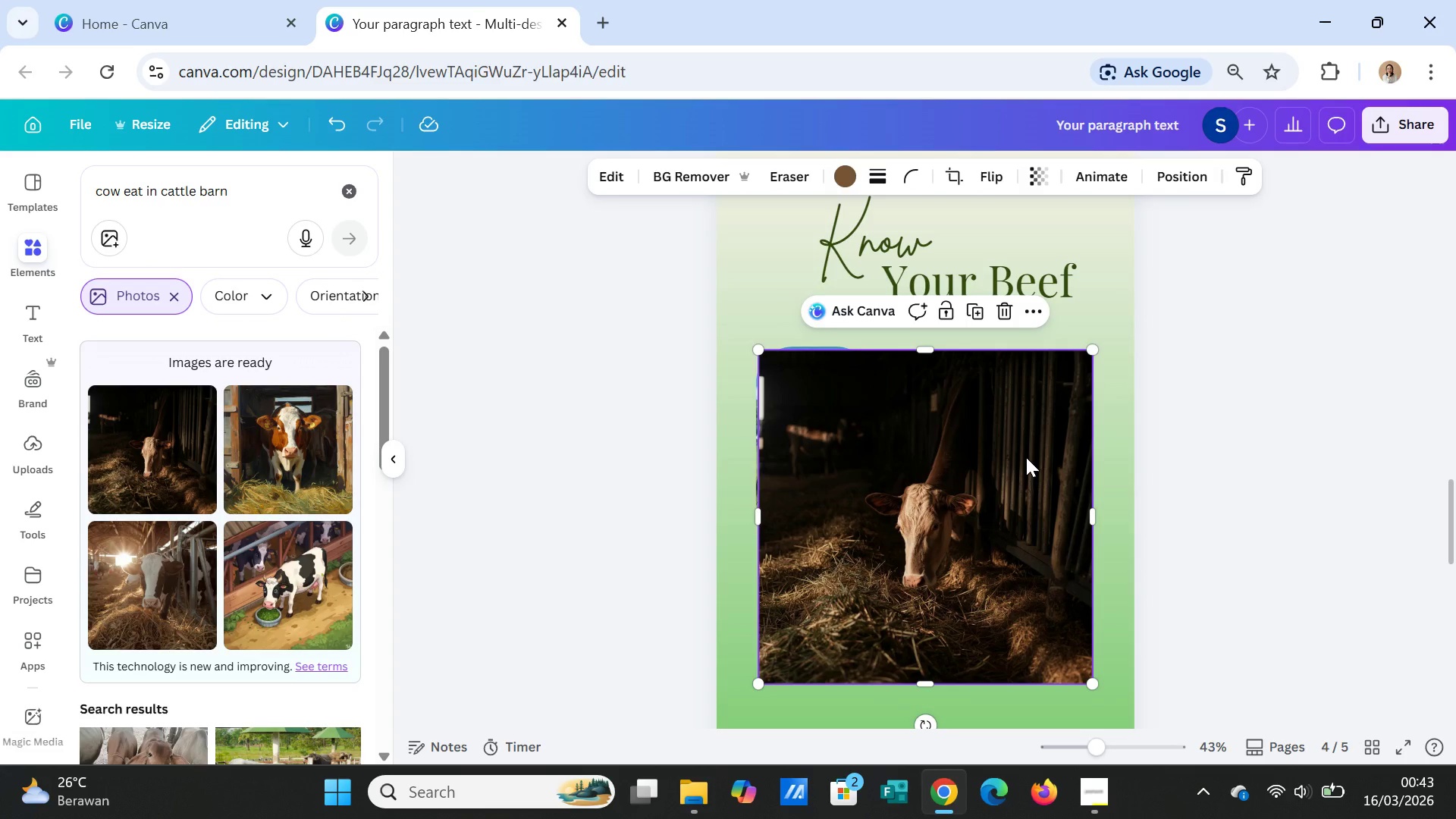 
key(Delete)
 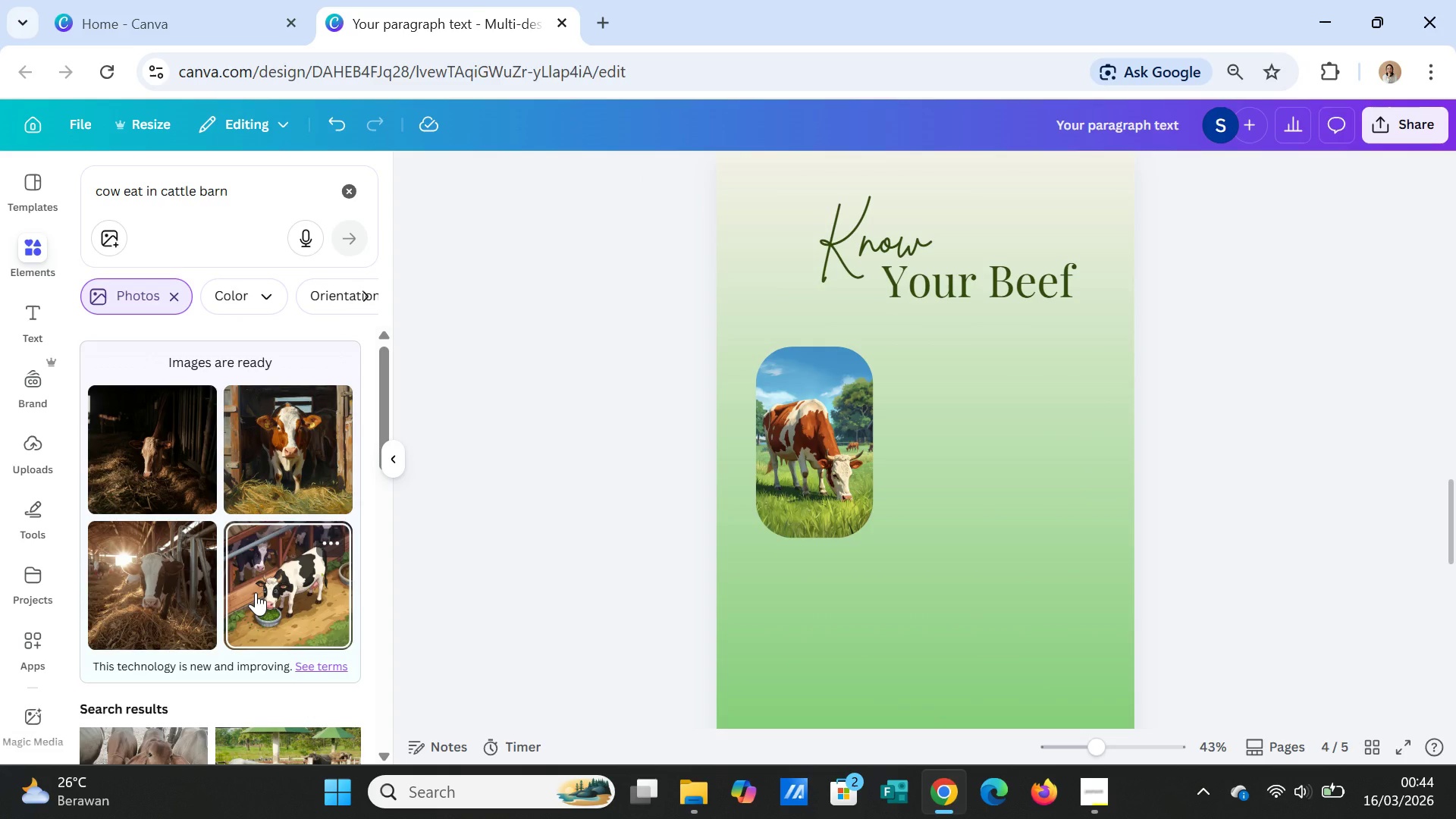 
left_click([256, 592])
 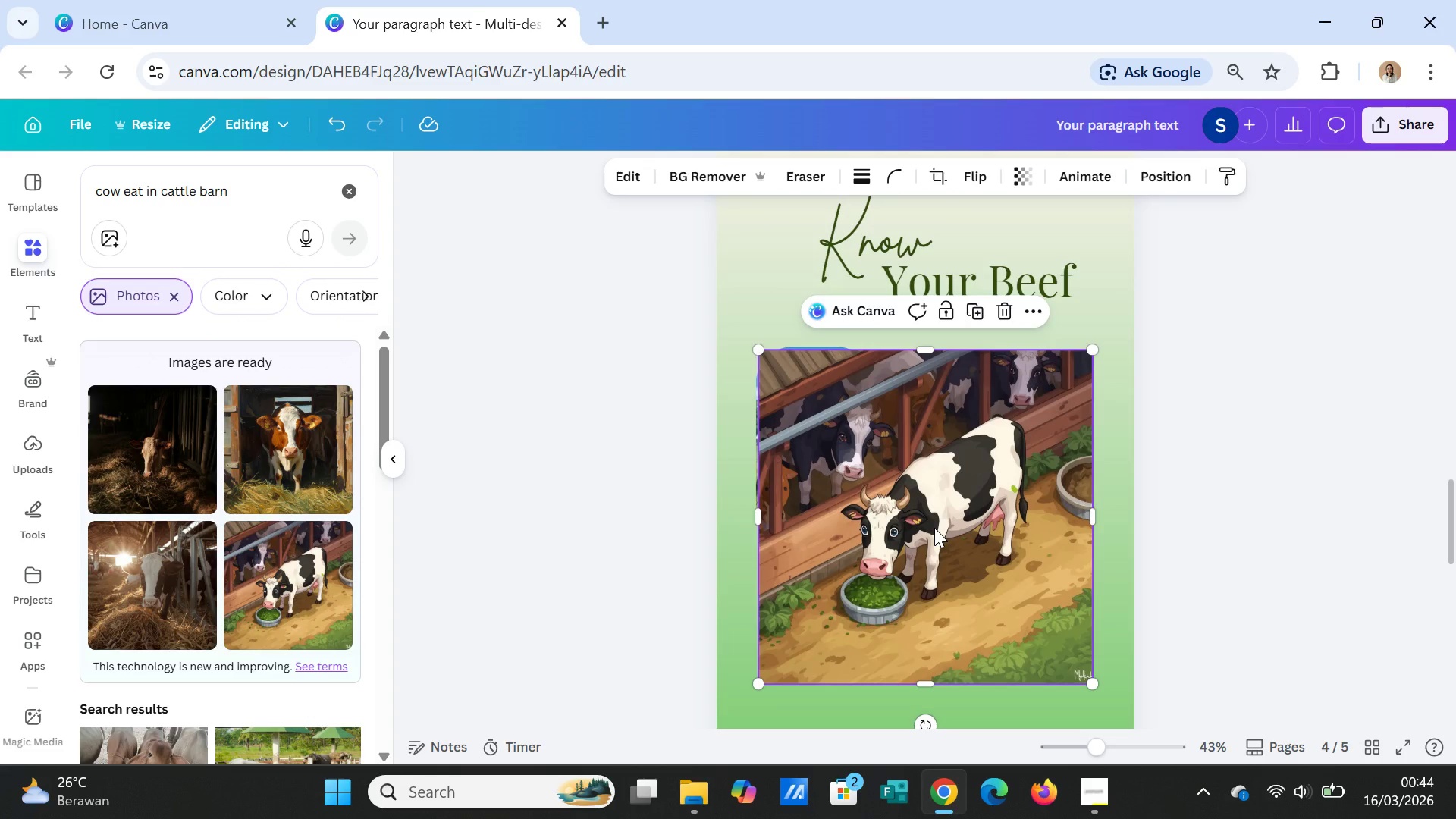 
key(Delete)
 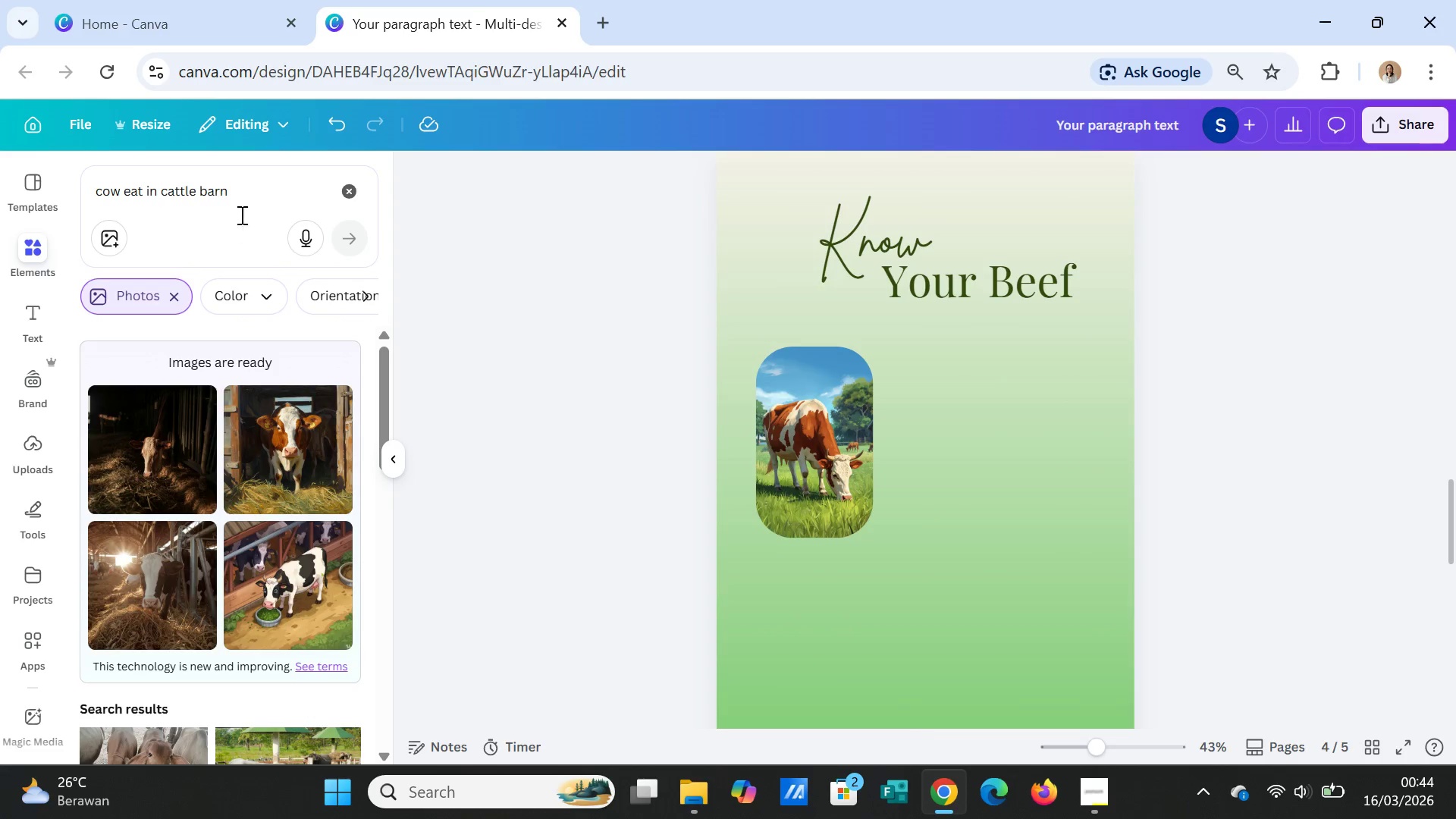 
left_click([242, 202])
 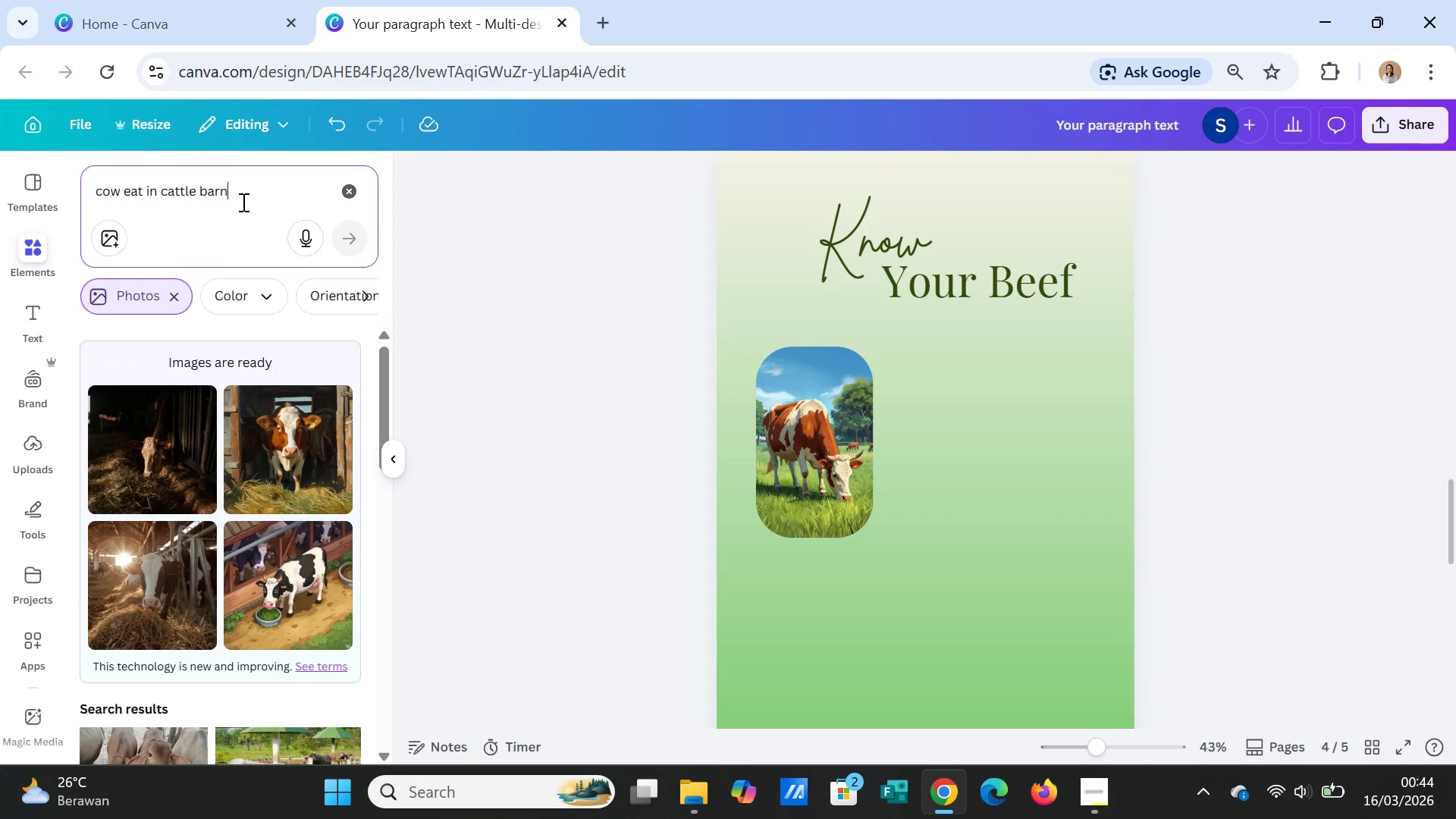 
key(Period)
 